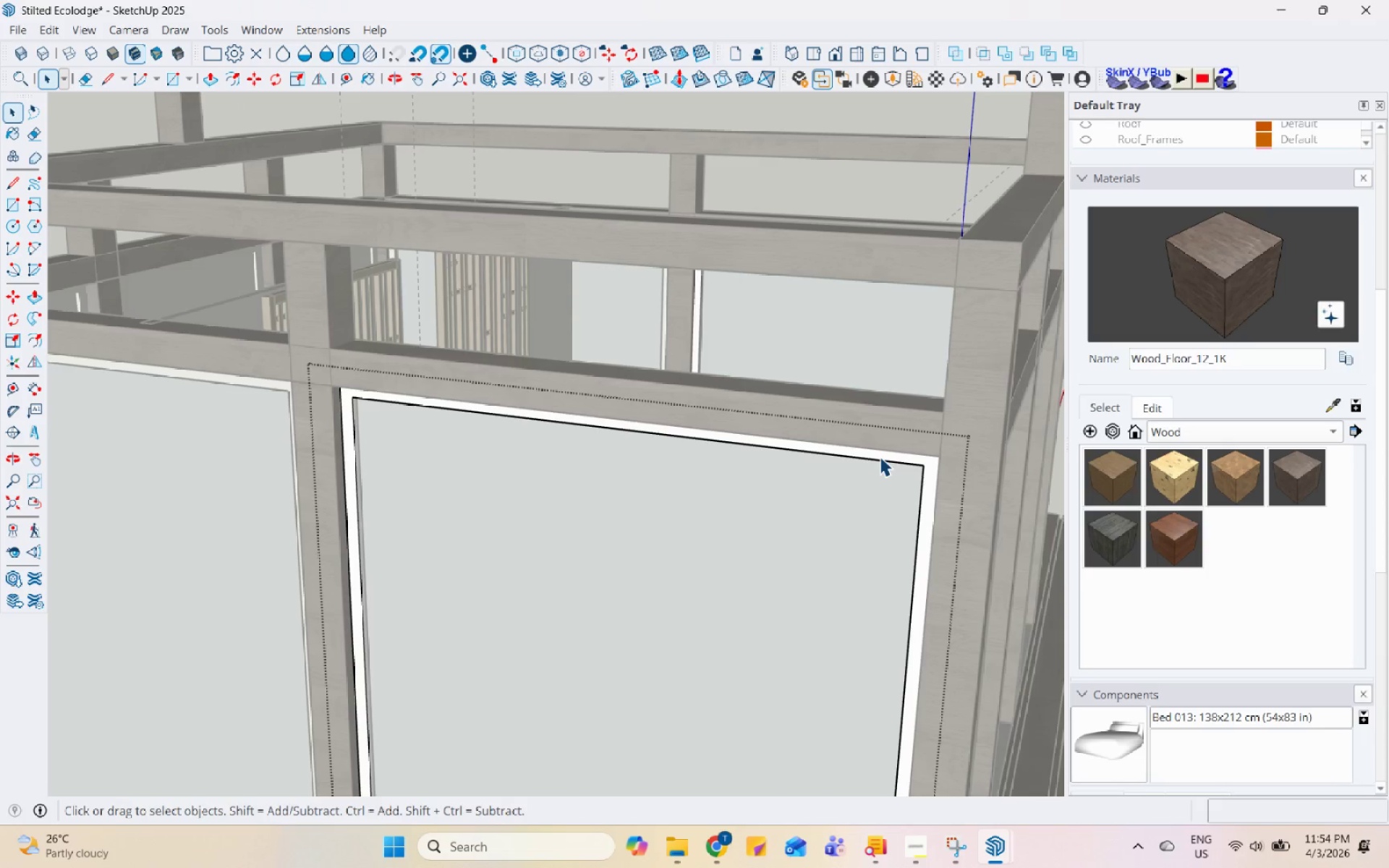 
triple_click([880, 456])
 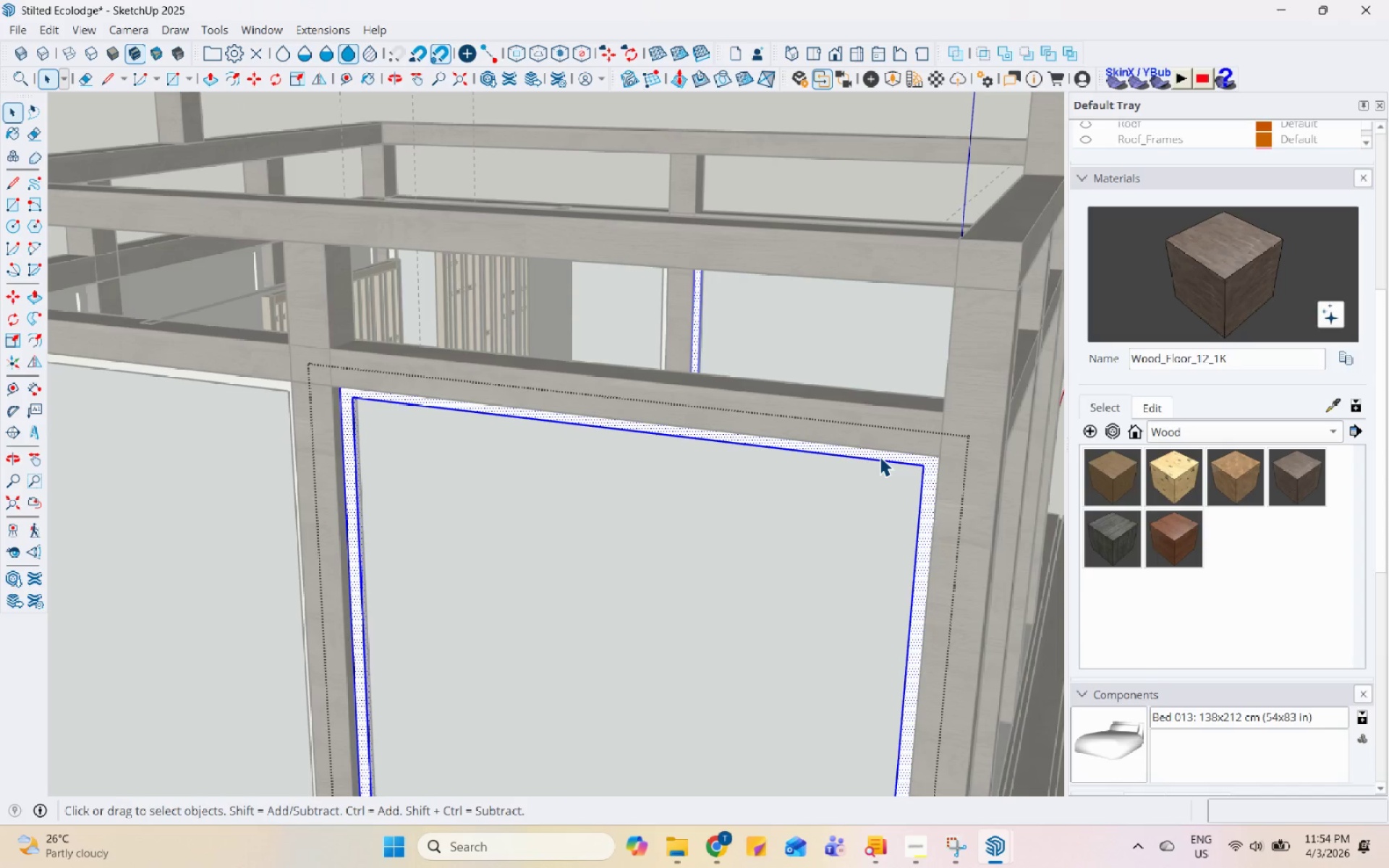 
triple_click([880, 456])
 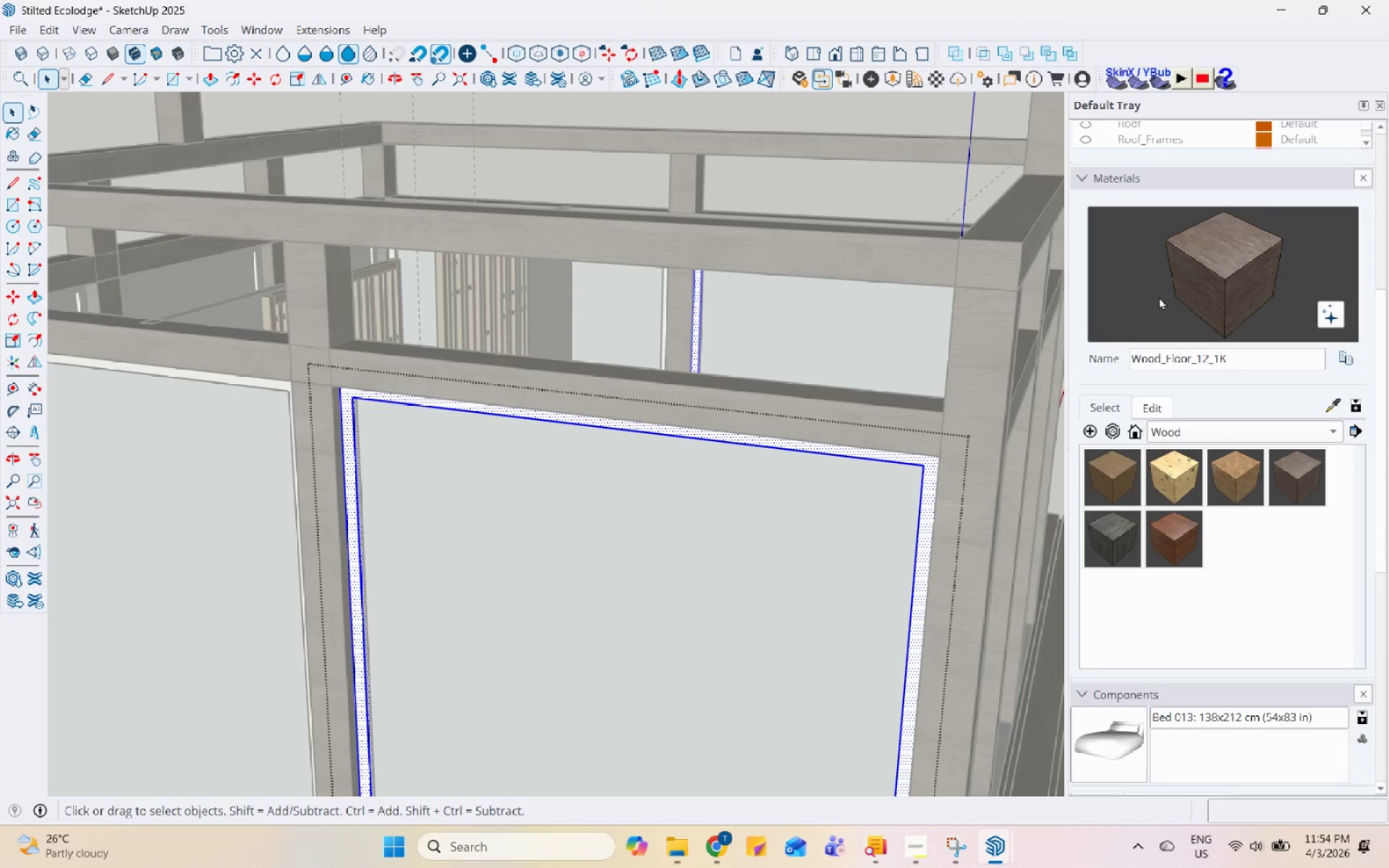 
left_click([1192, 275])
 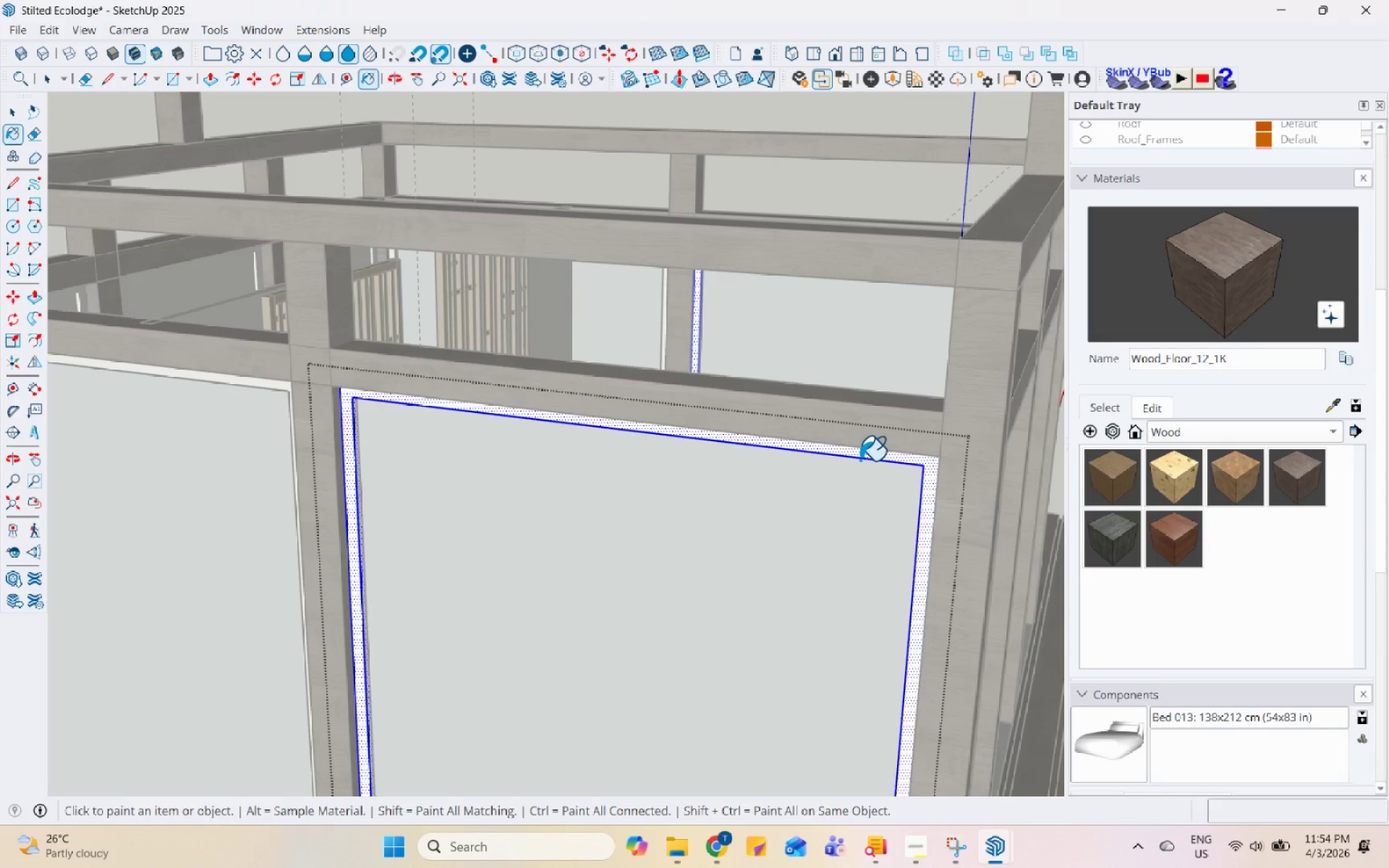 
key(Space)
 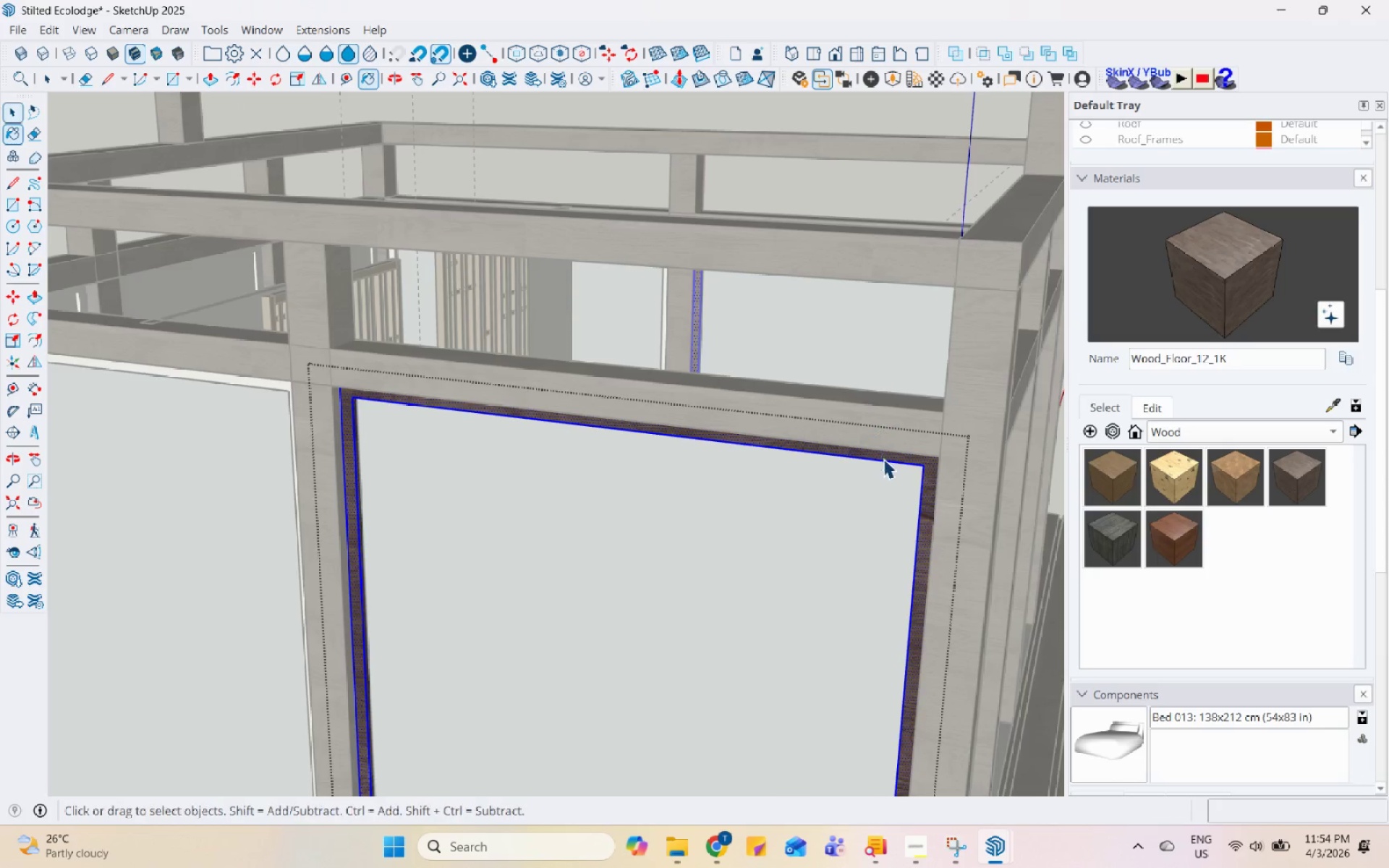 
key(Escape)
 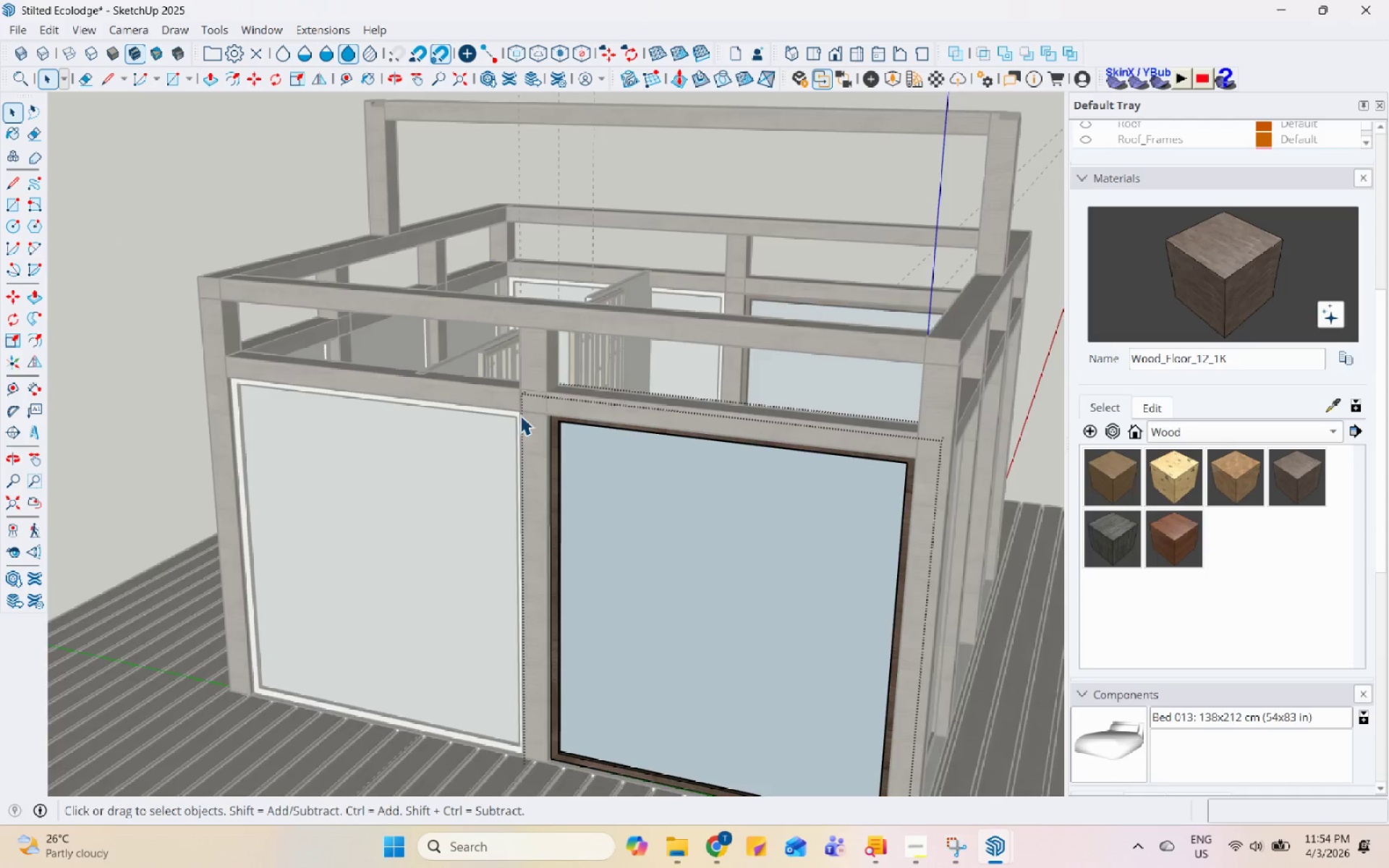 
key(Escape)
 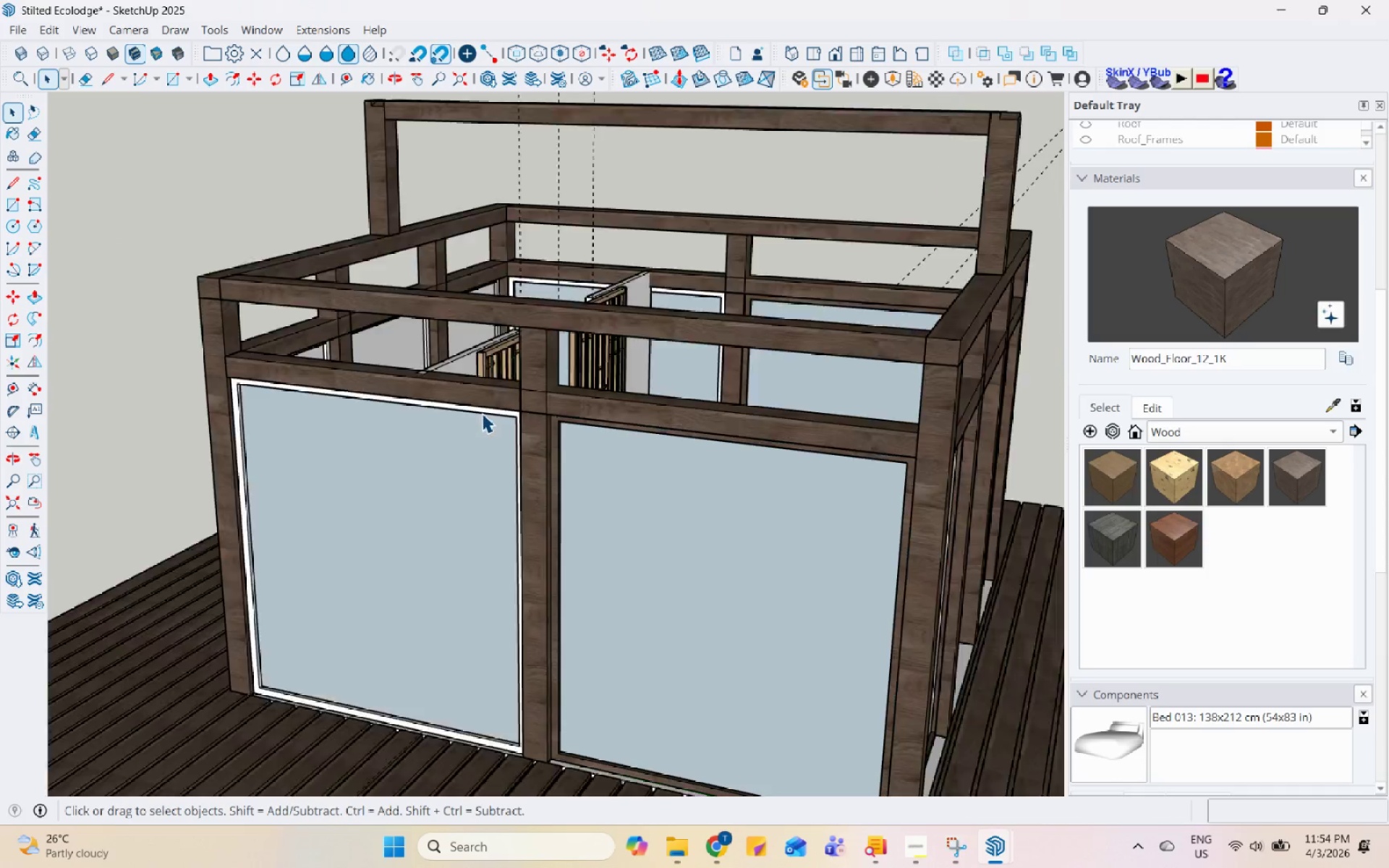 
scroll: coordinate [886, 460], scroll_direction: down, amount: 6.0
 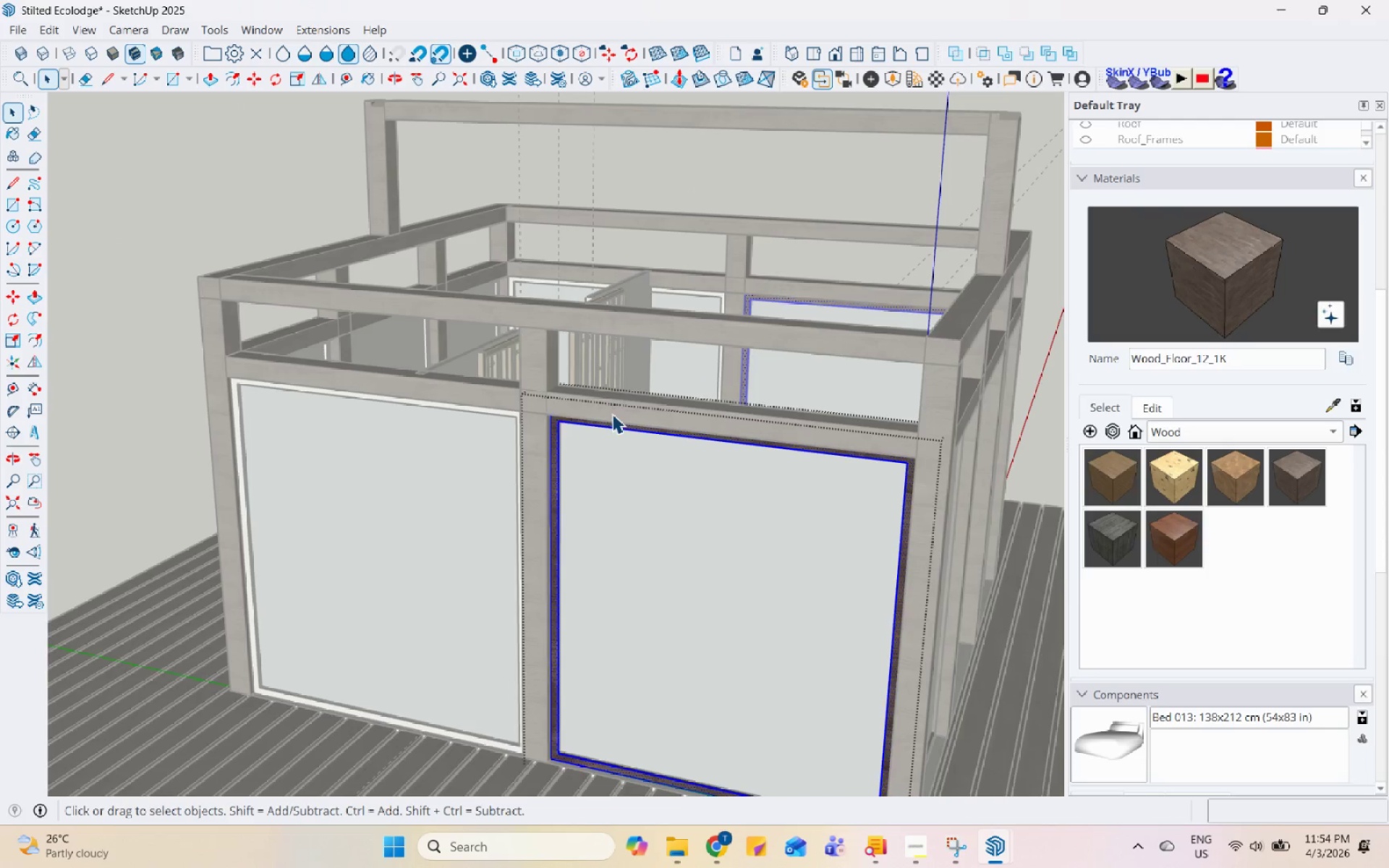 
key(Escape)
 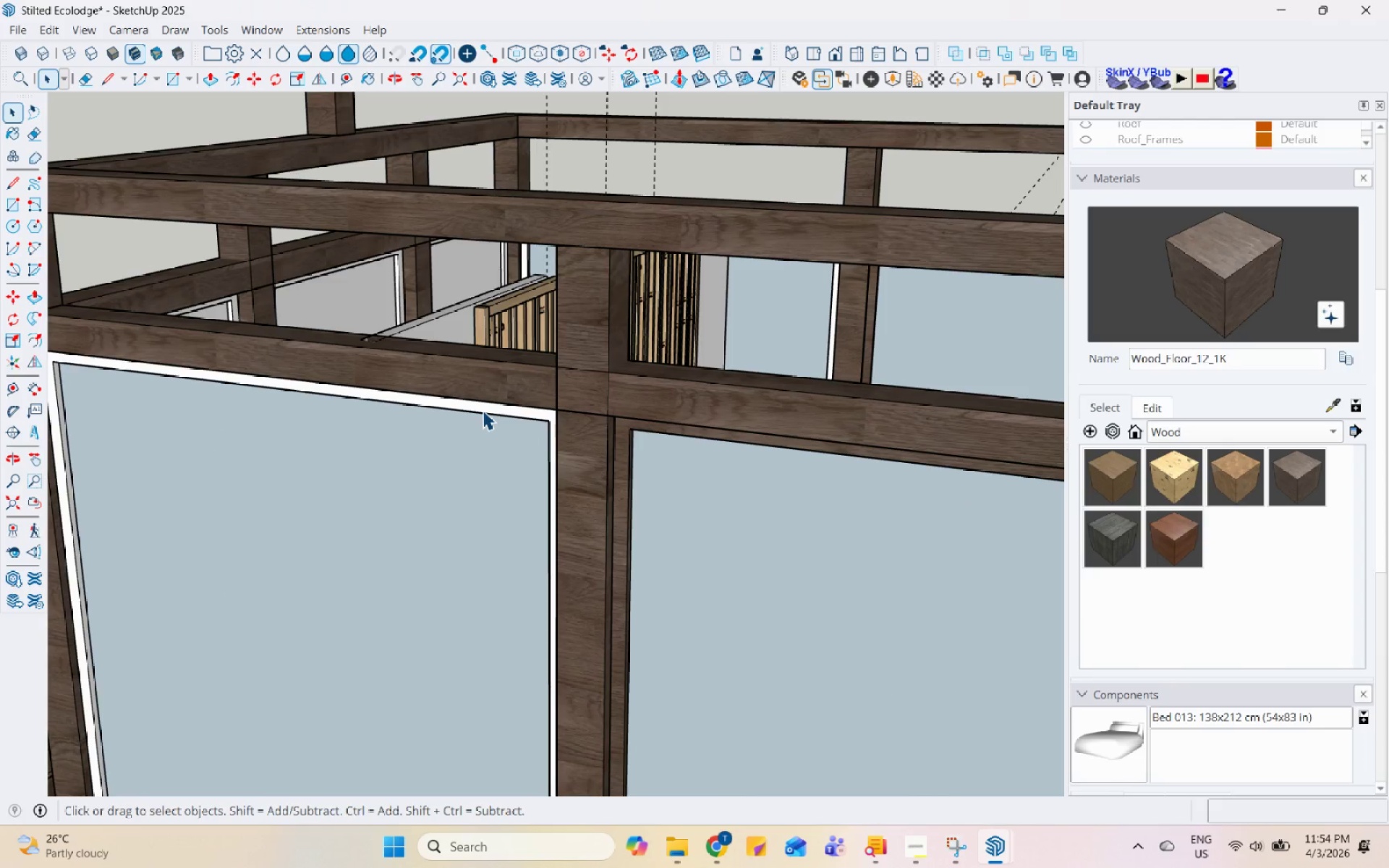 
left_click([483, 410])
 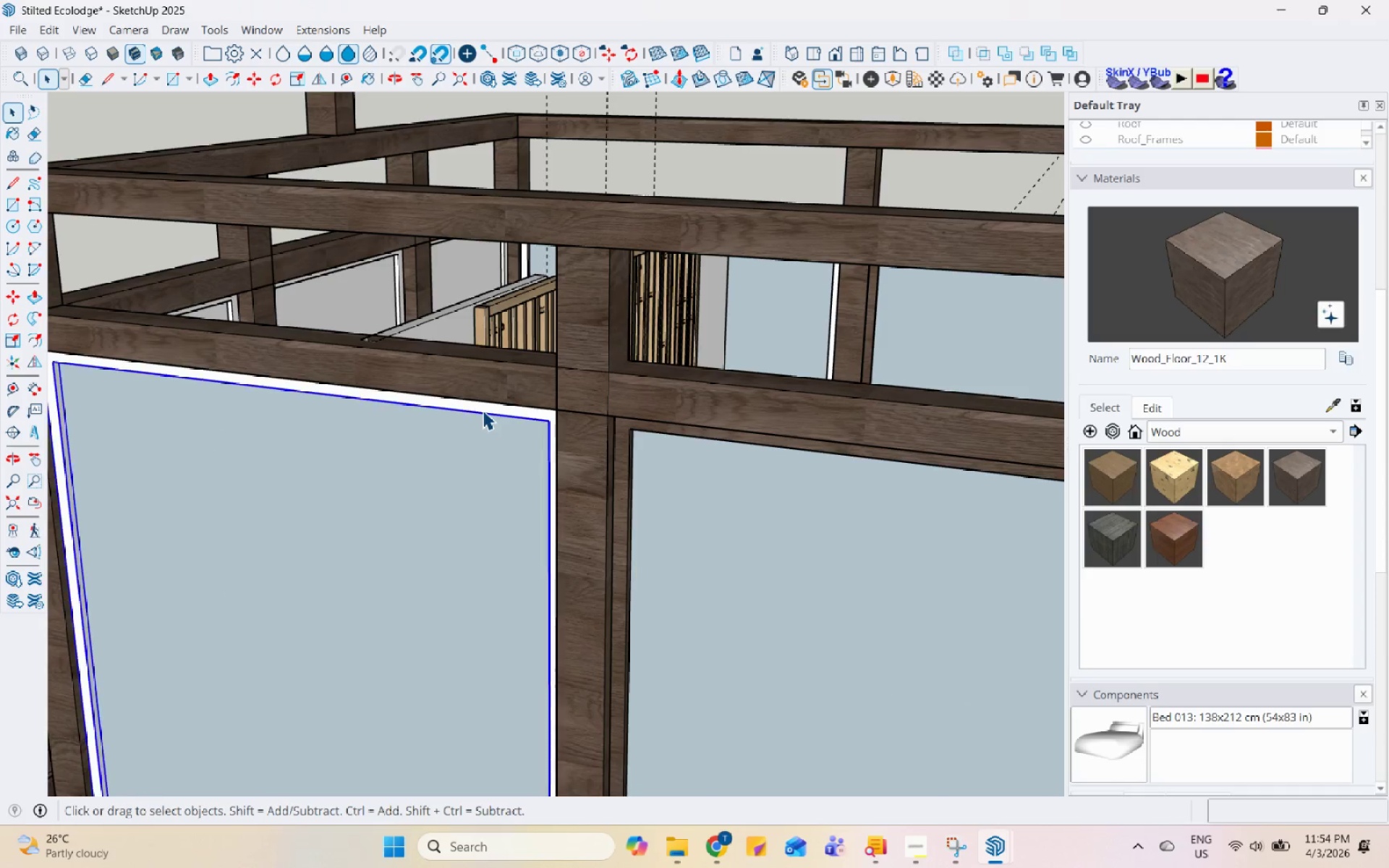 
scroll: coordinate [481, 412], scroll_direction: up, amount: 6.0
 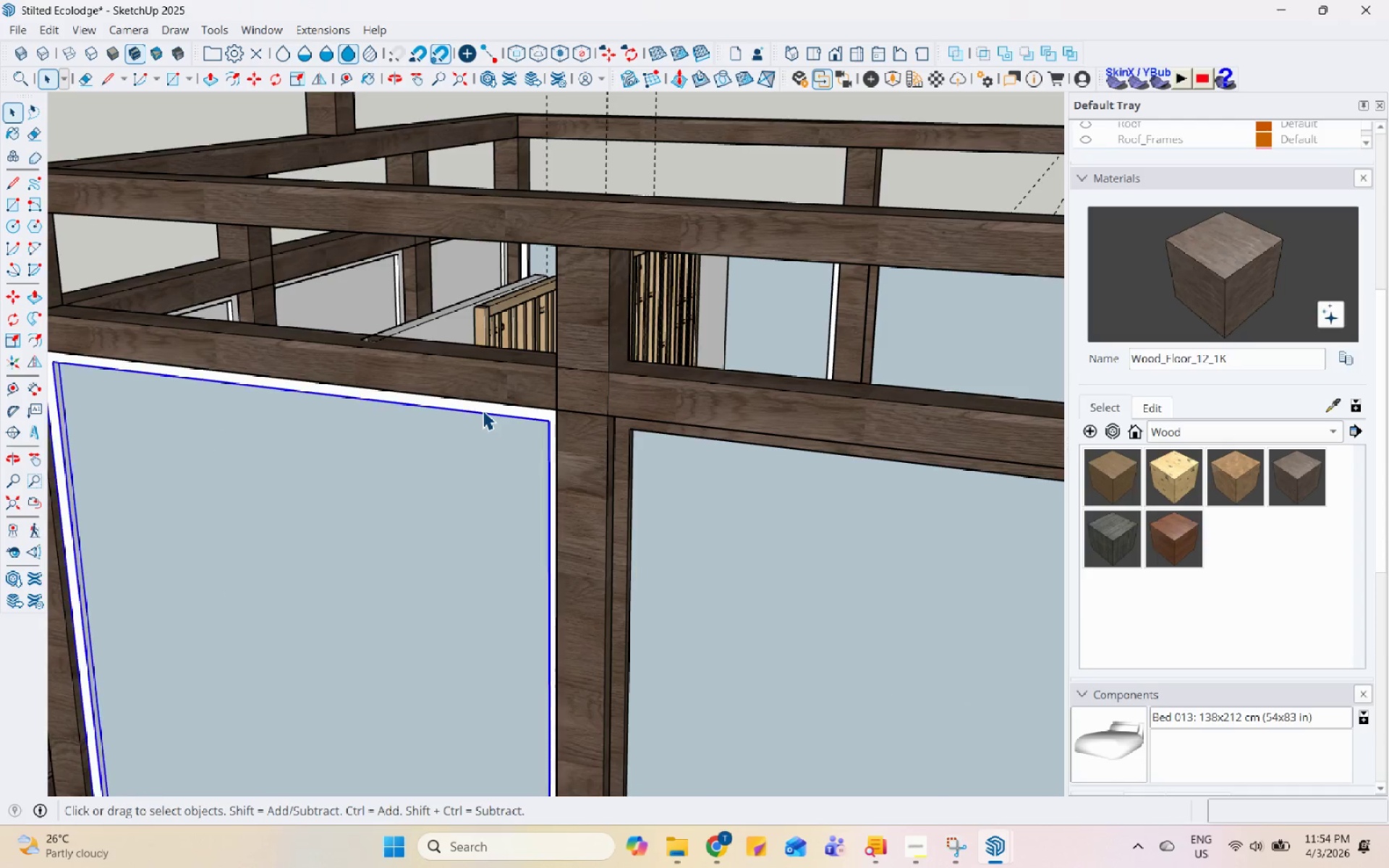 
double_click([483, 410])
 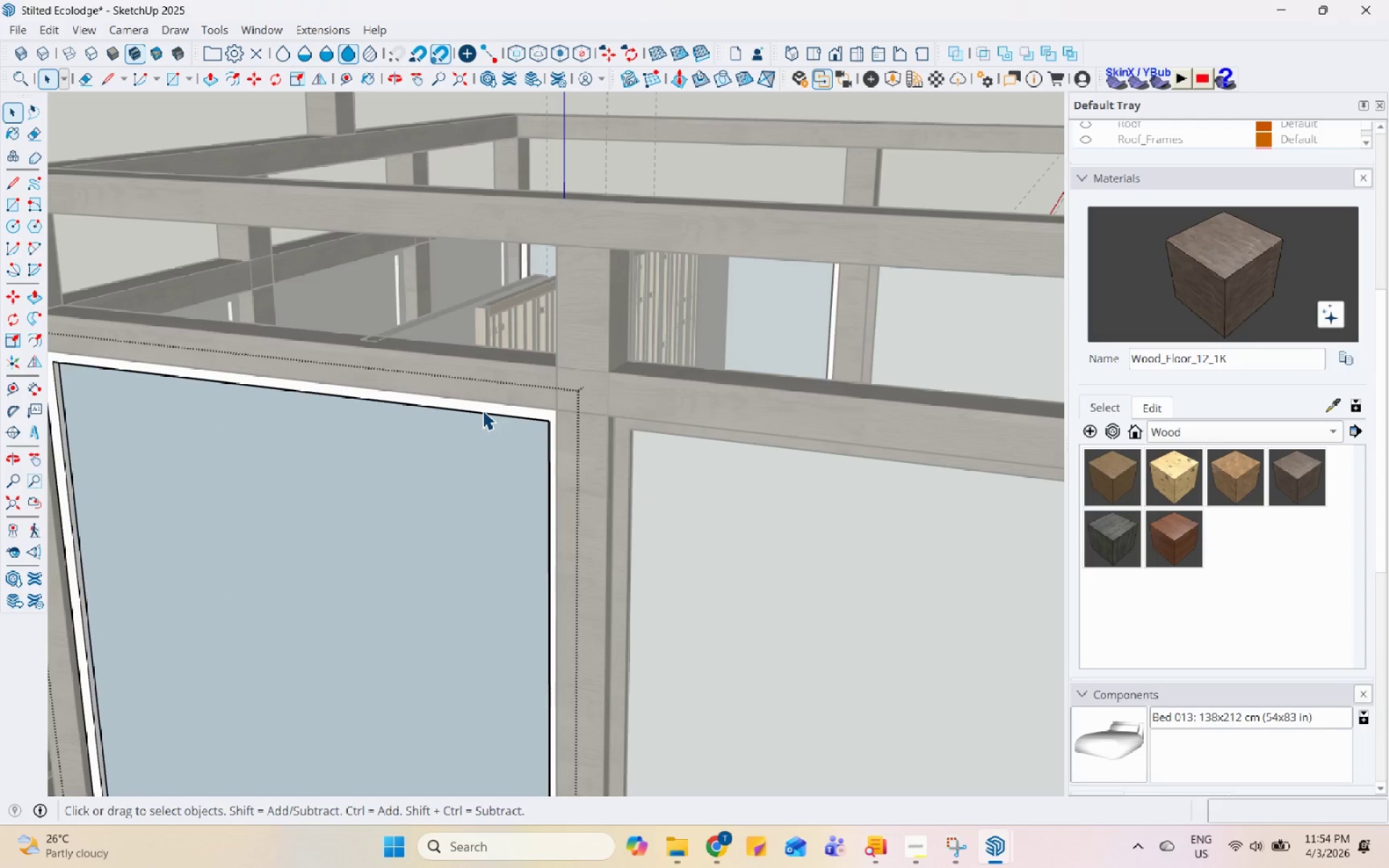 
triple_click([483, 410])
 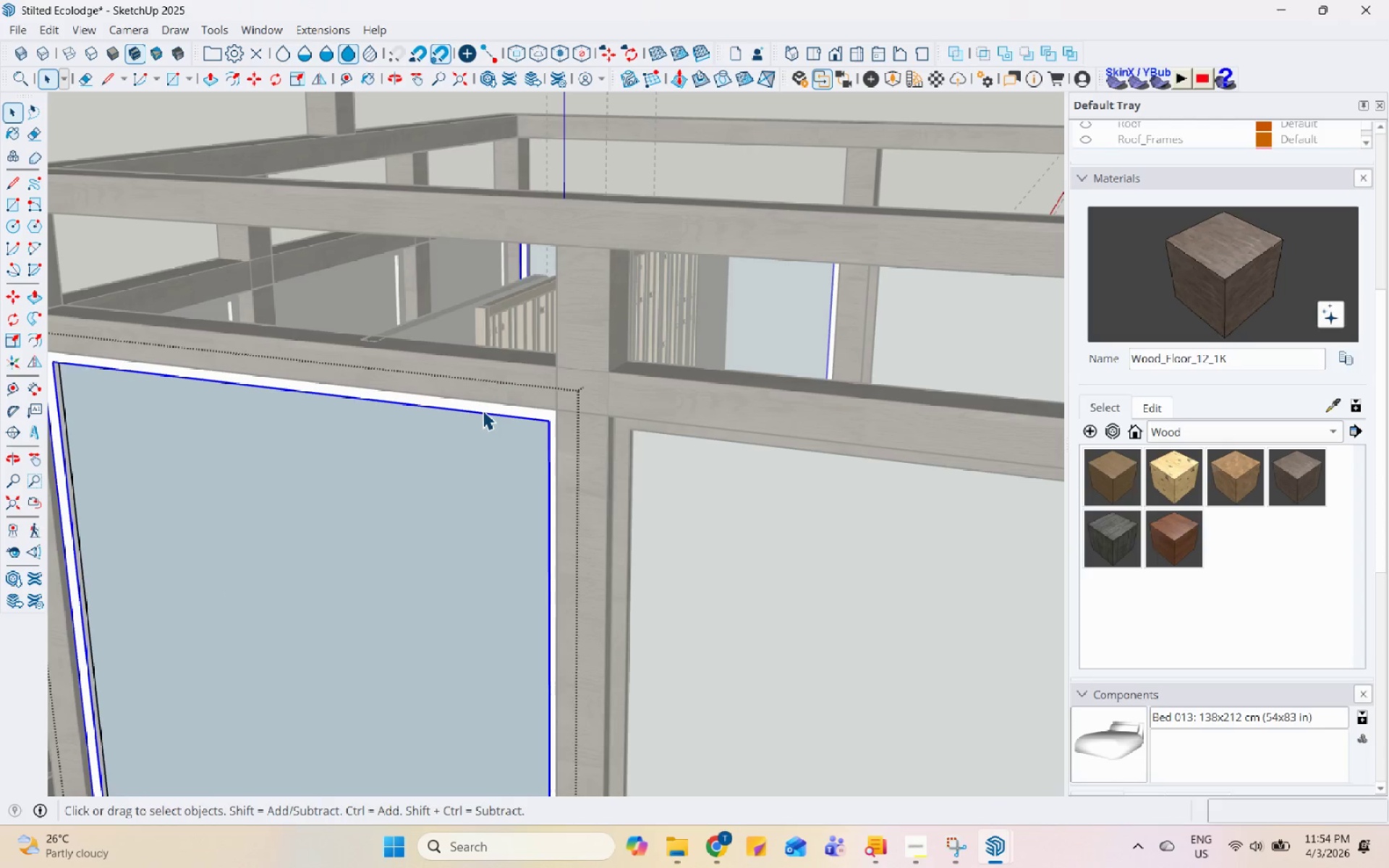 
triple_click([483, 410])
 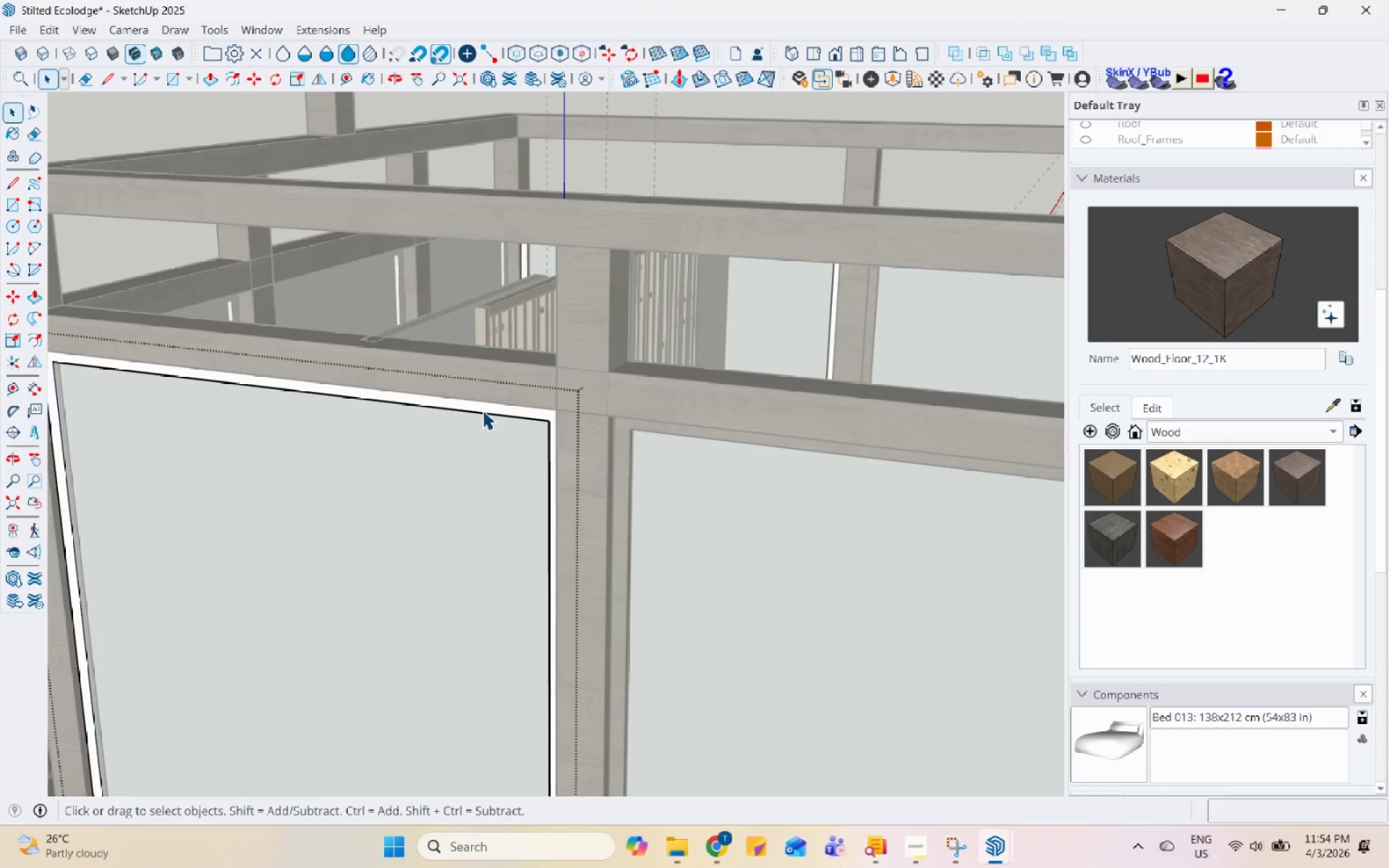 
triple_click([483, 410])
 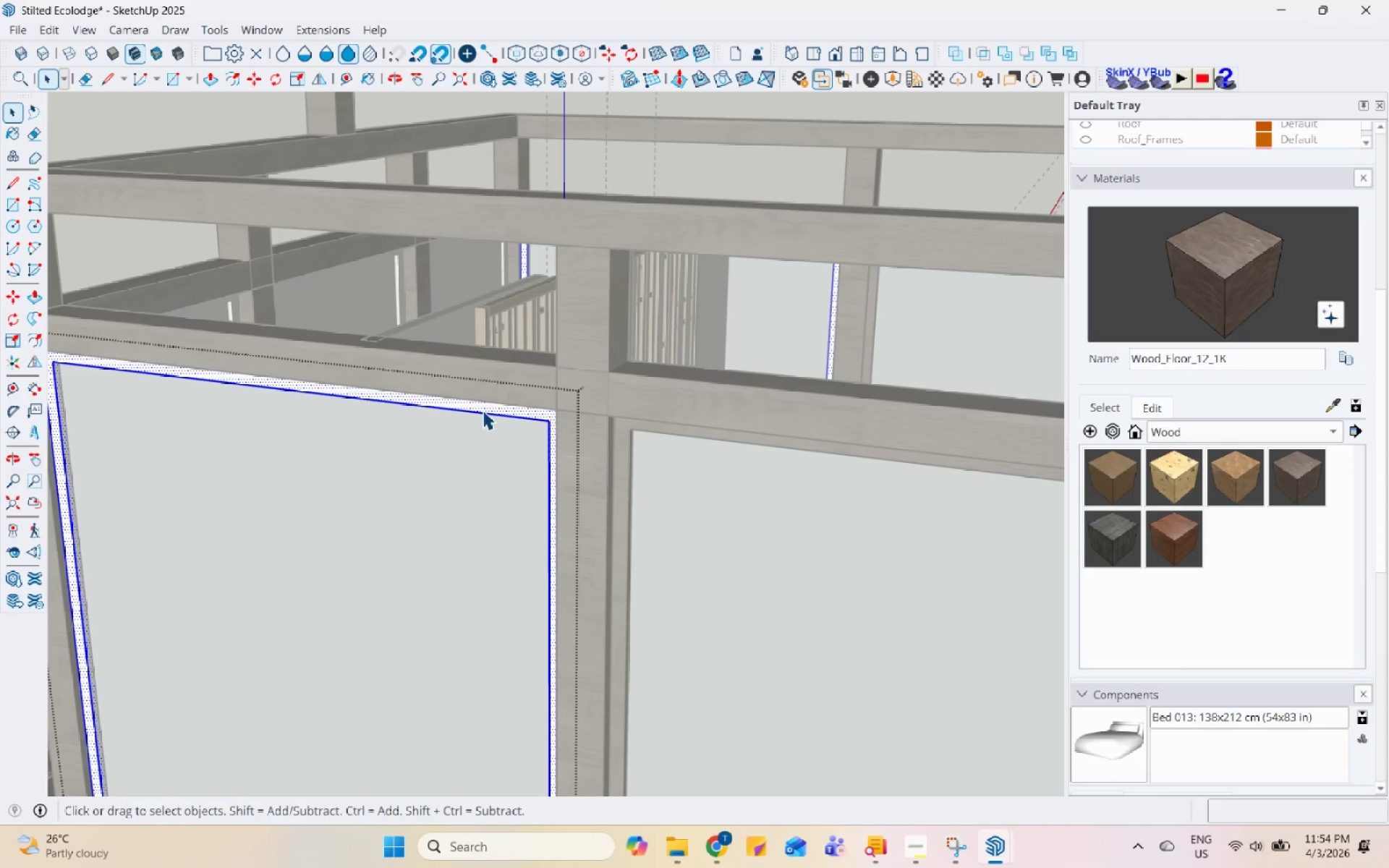 
triple_click([483, 410])
 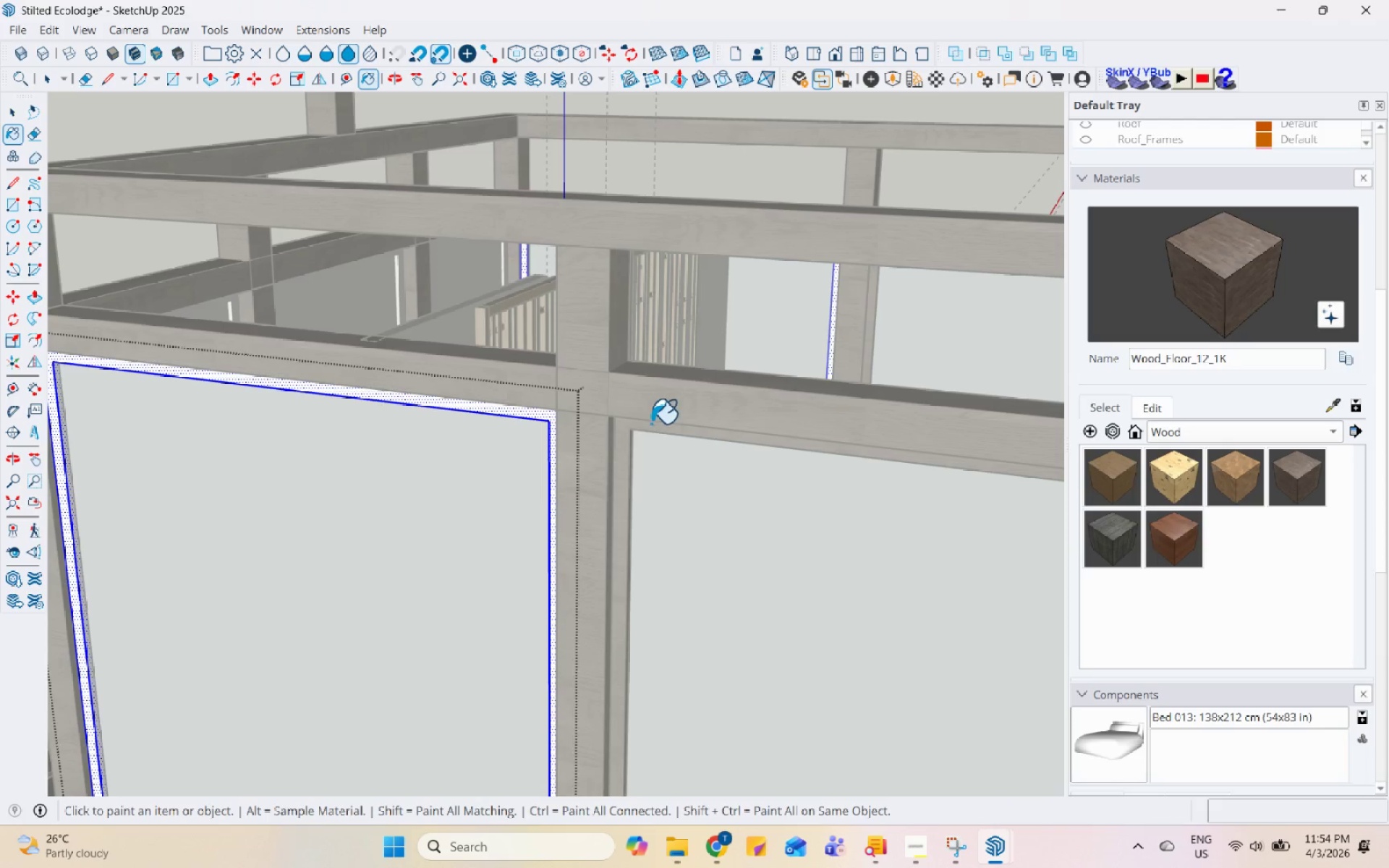 
left_click([548, 418])
 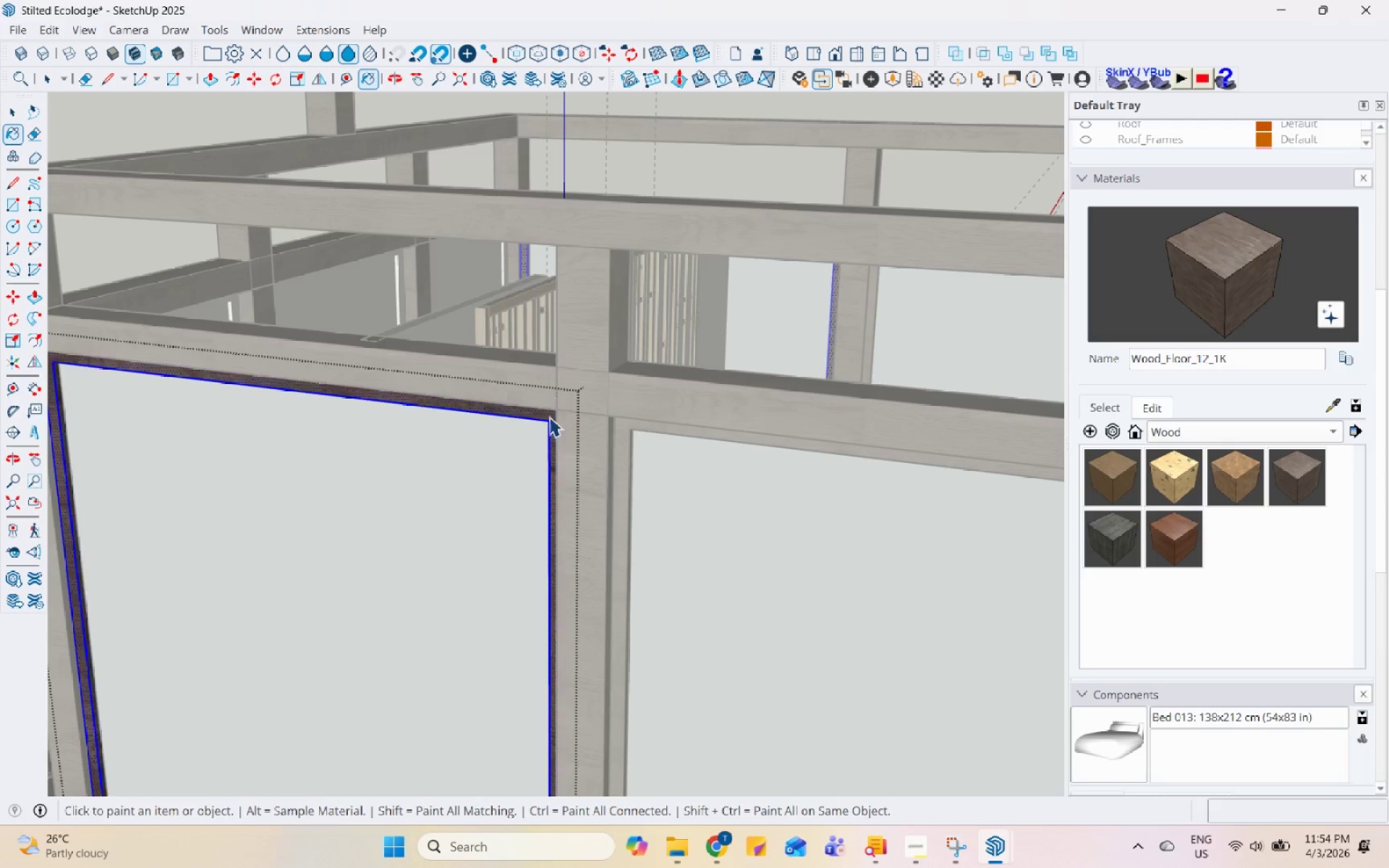 
key(Space)
 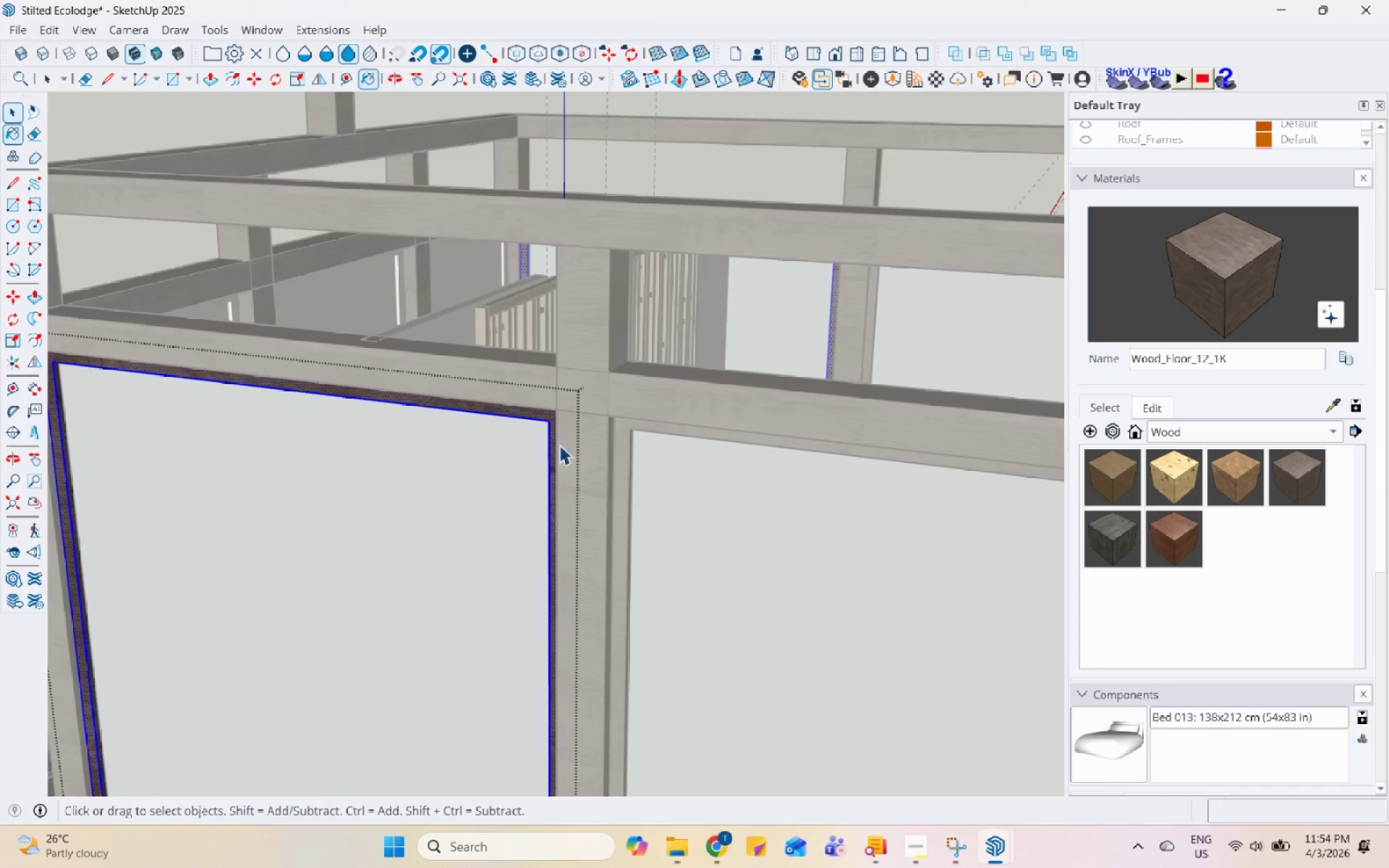 
key(Escape)
 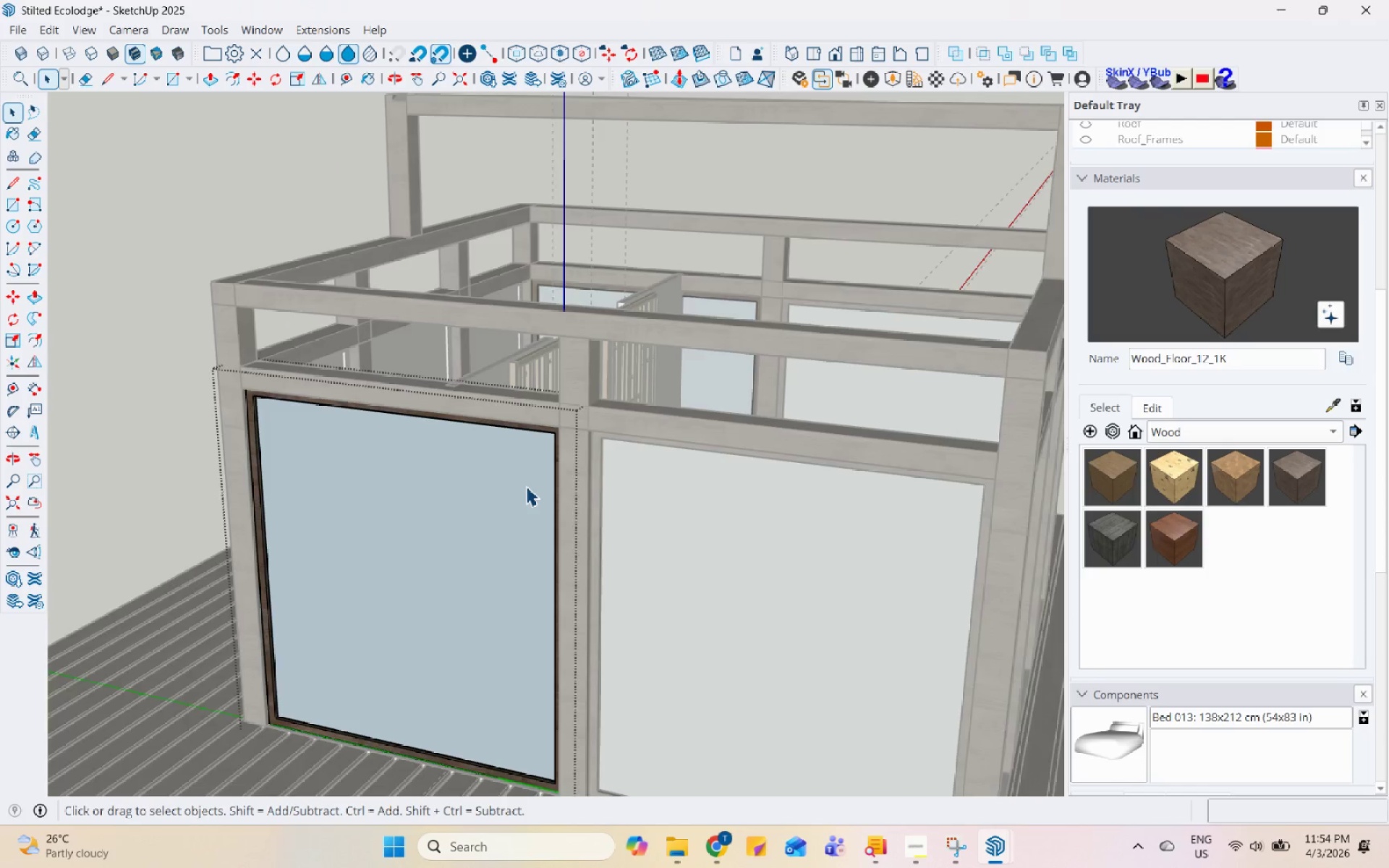 
key(Escape)
 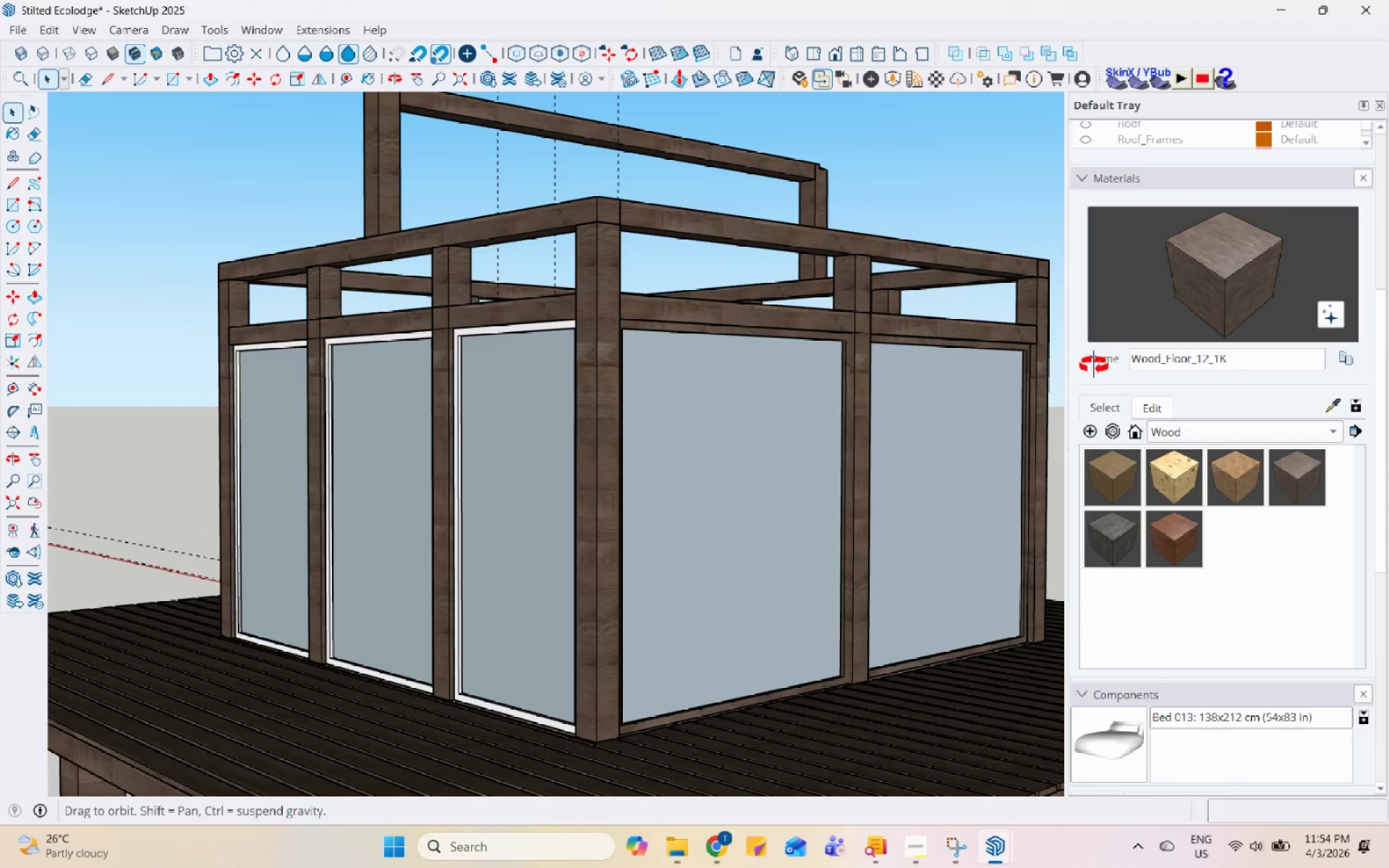 
scroll: coordinate [566, 451], scroll_direction: down, amount: 6.0
 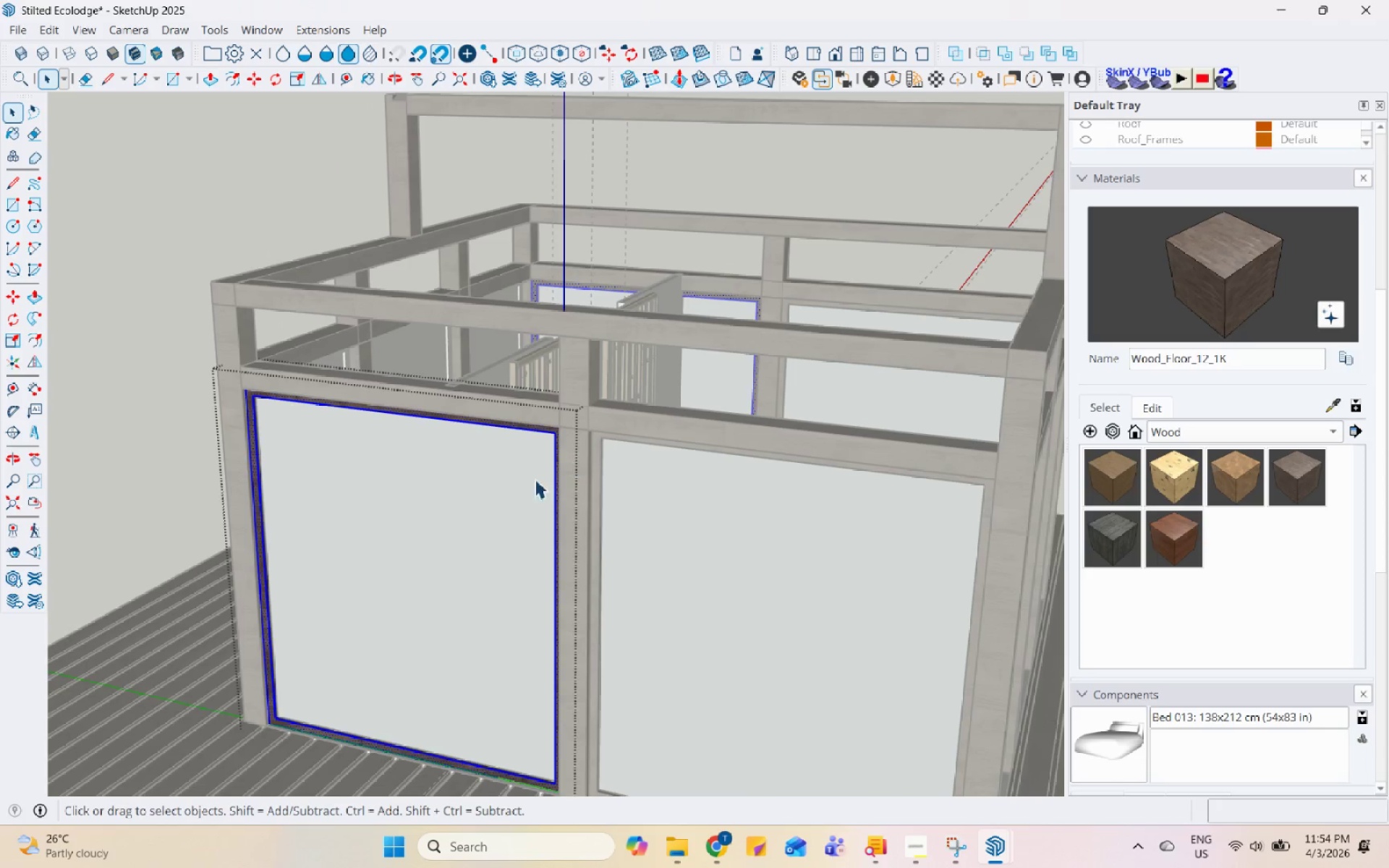 
key(Escape)
 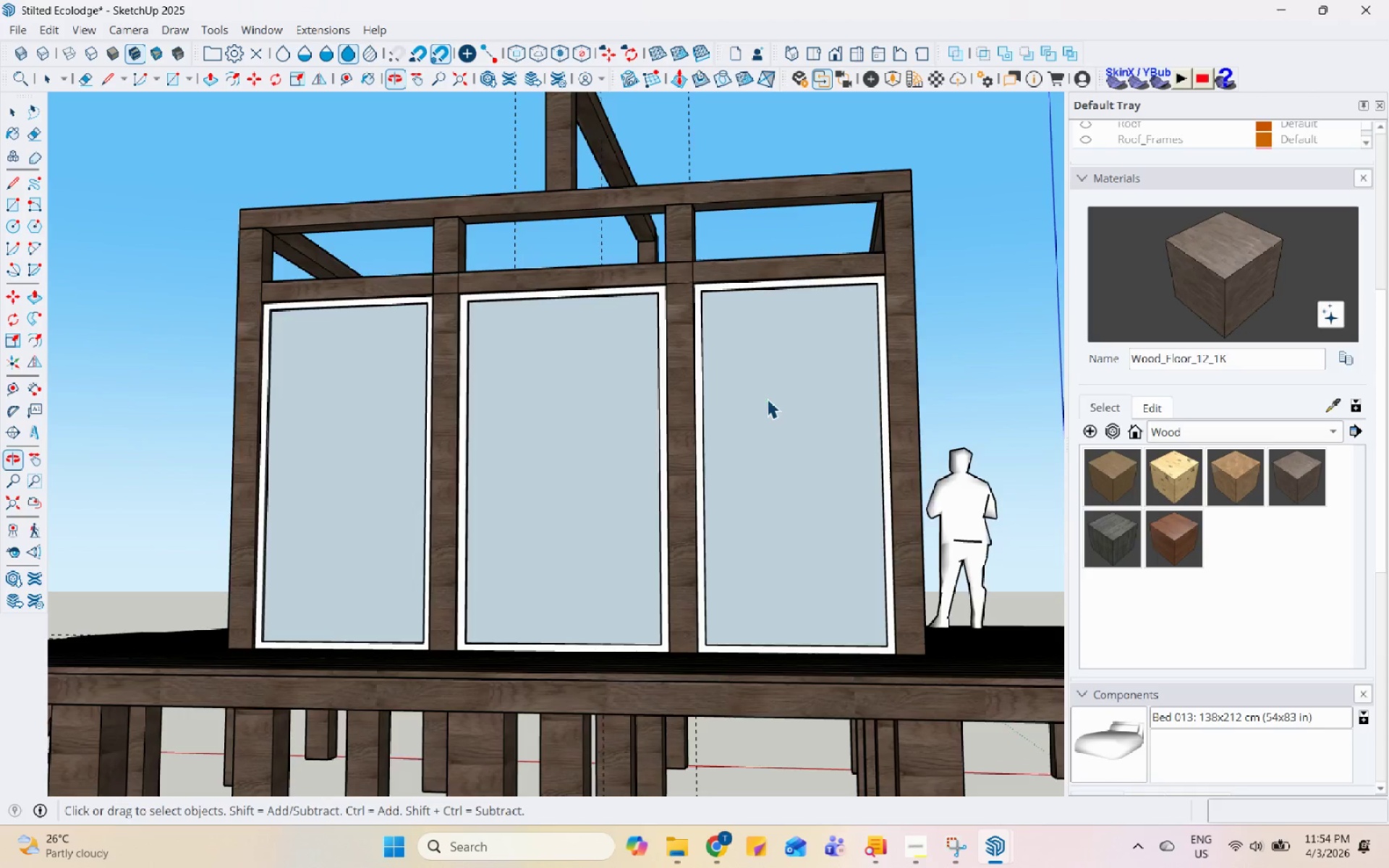 
left_click([620, 279])
 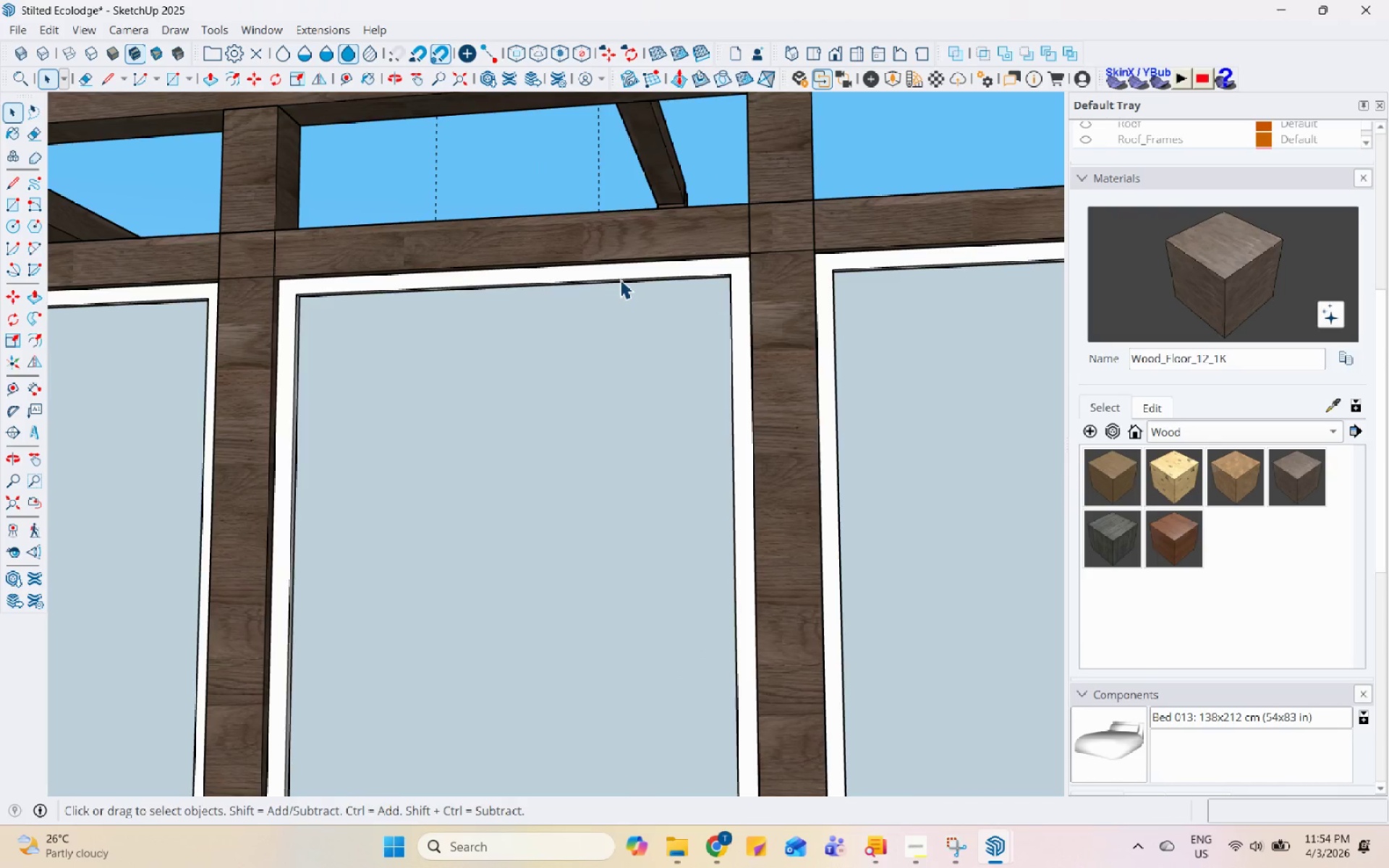 
scroll: coordinate [607, 299], scroll_direction: up, amount: 8.0
 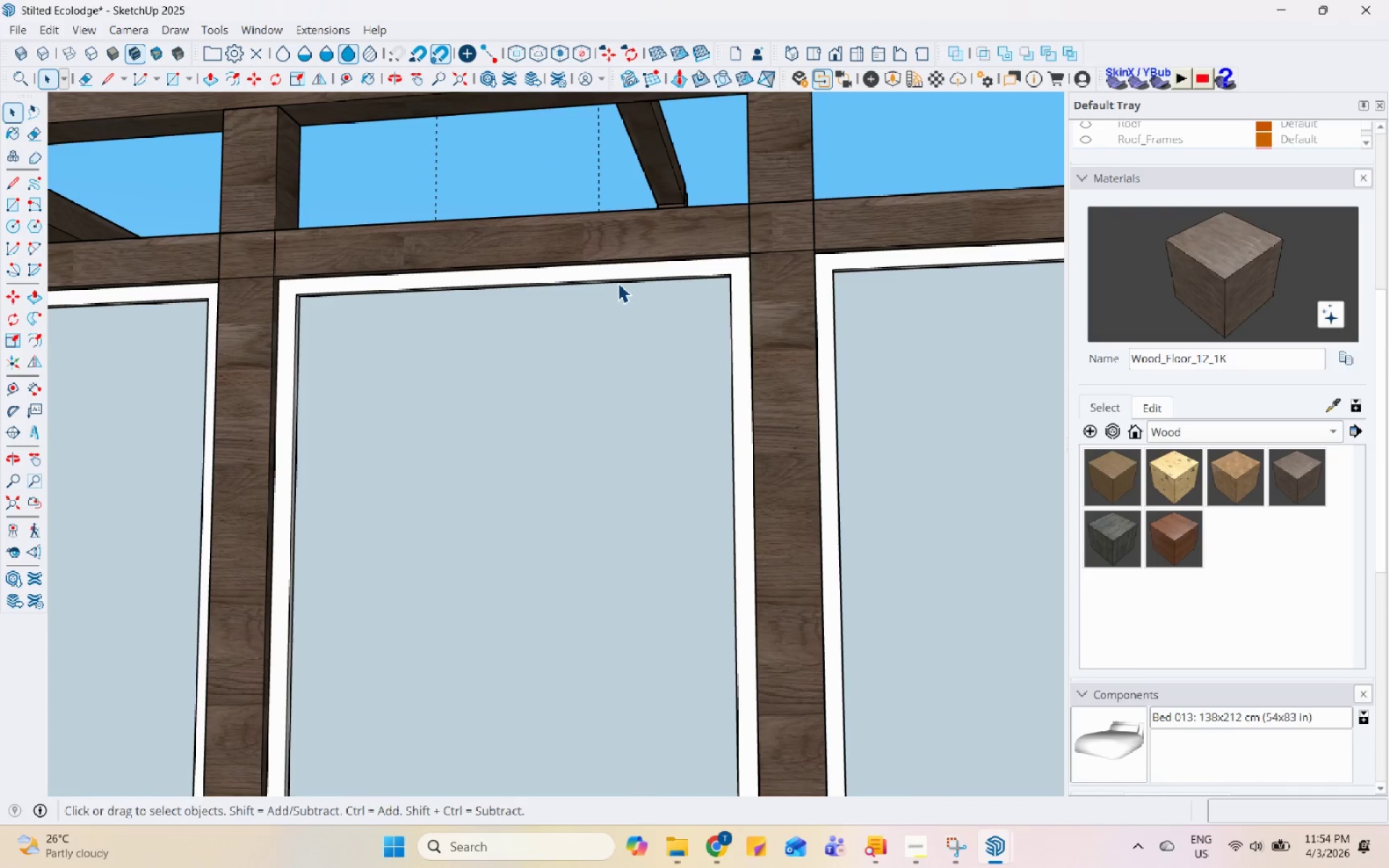 
double_click([620, 279])
 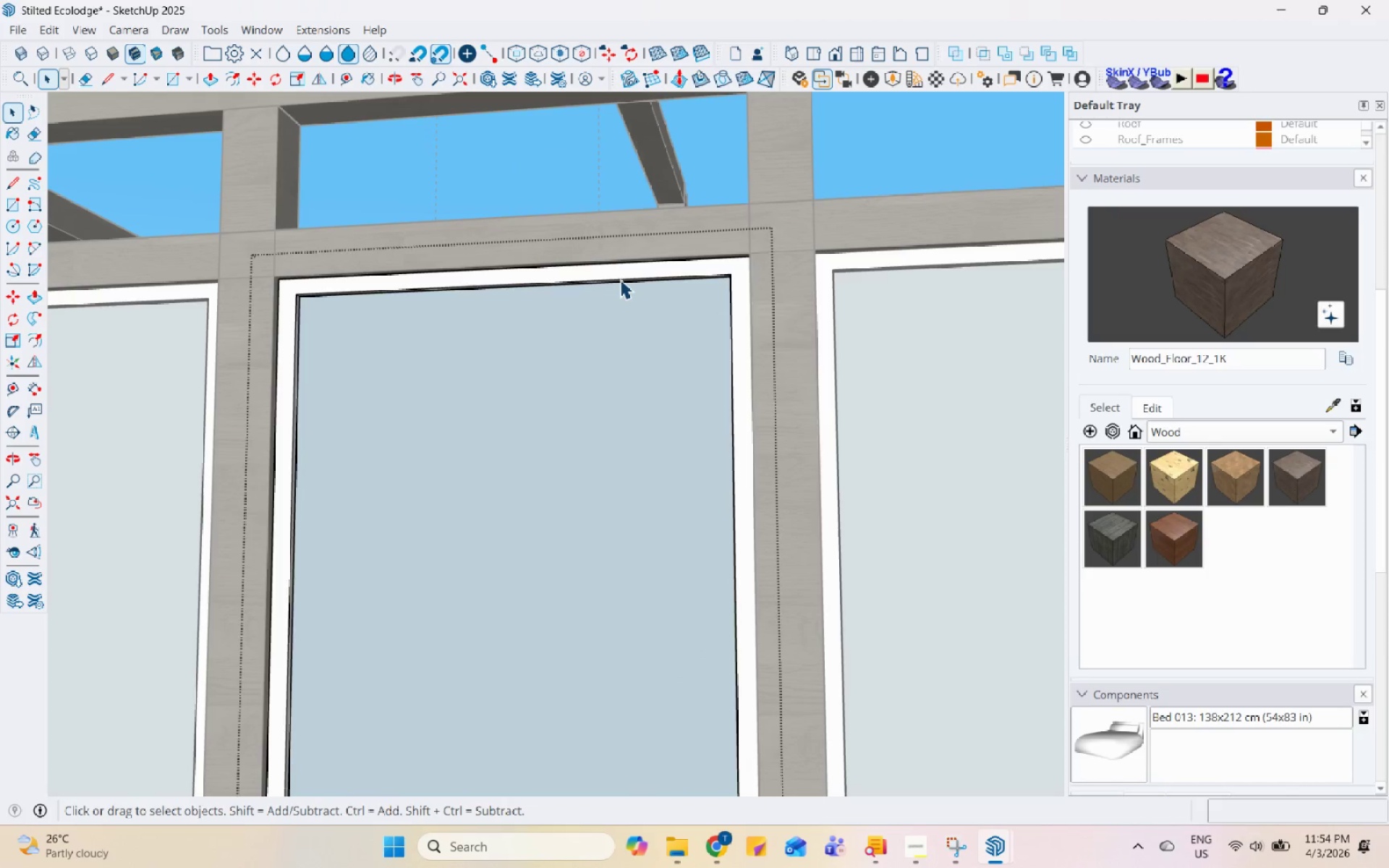 
triple_click([620, 279])
 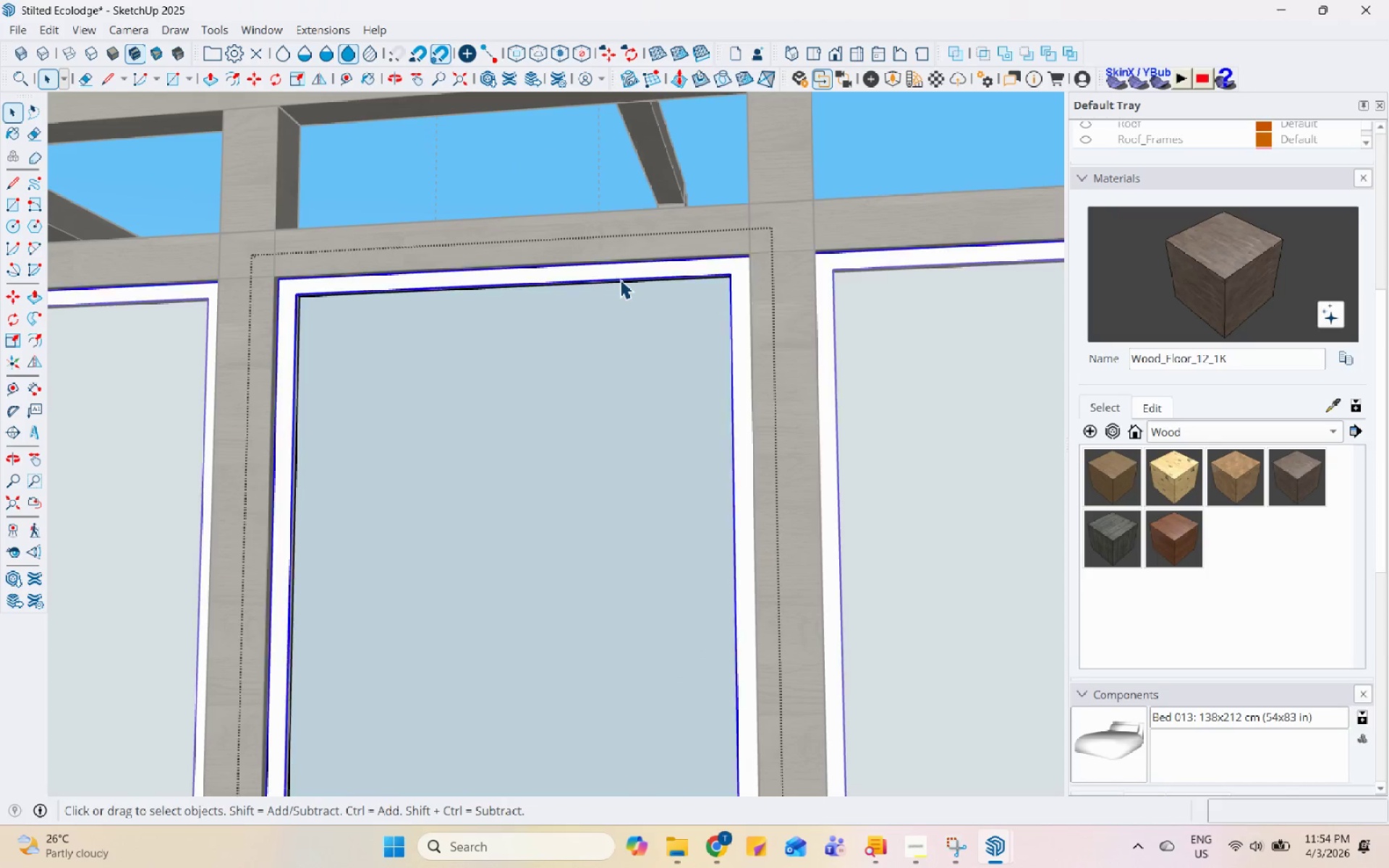 
triple_click([620, 279])
 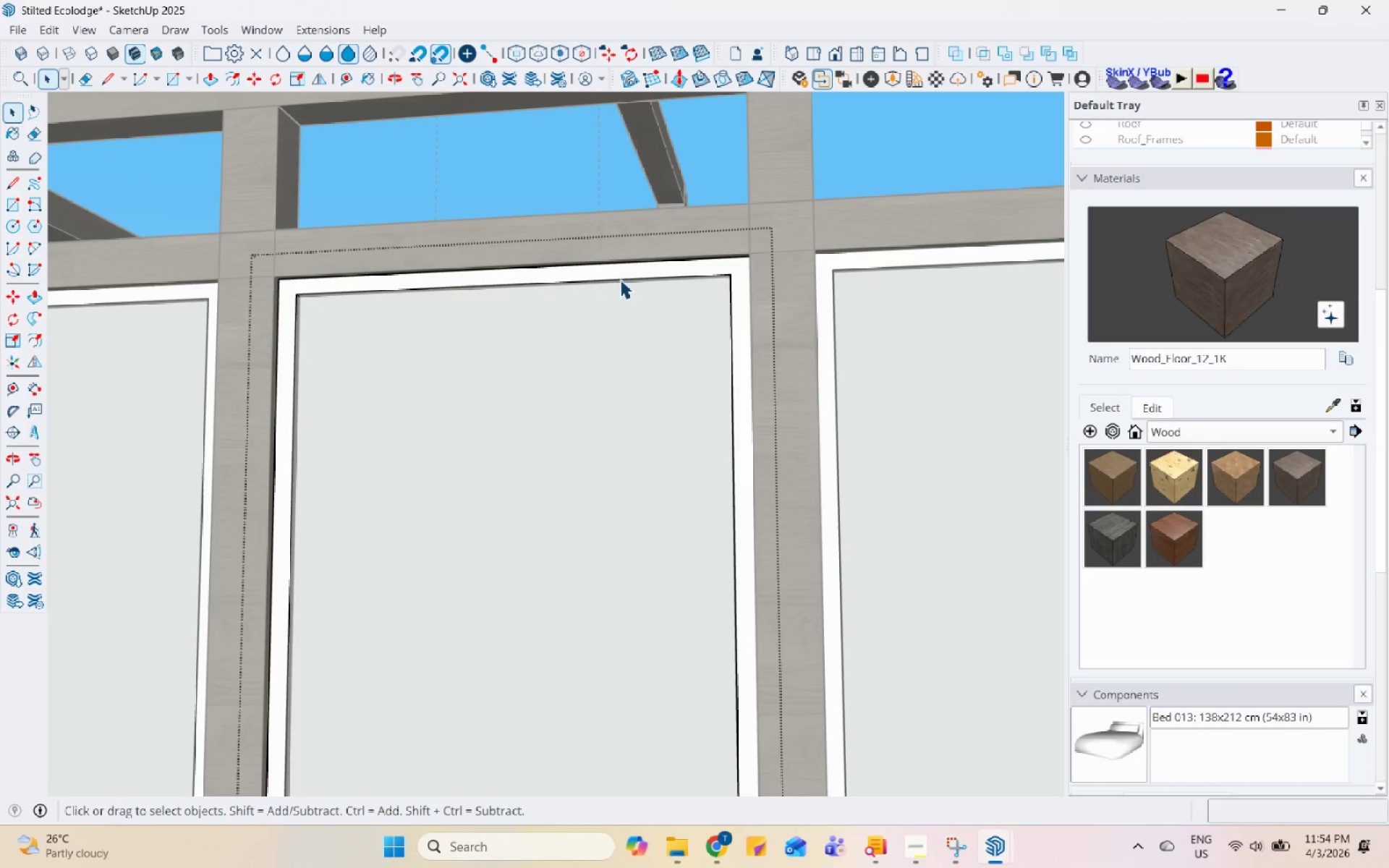 
triple_click([620, 279])
 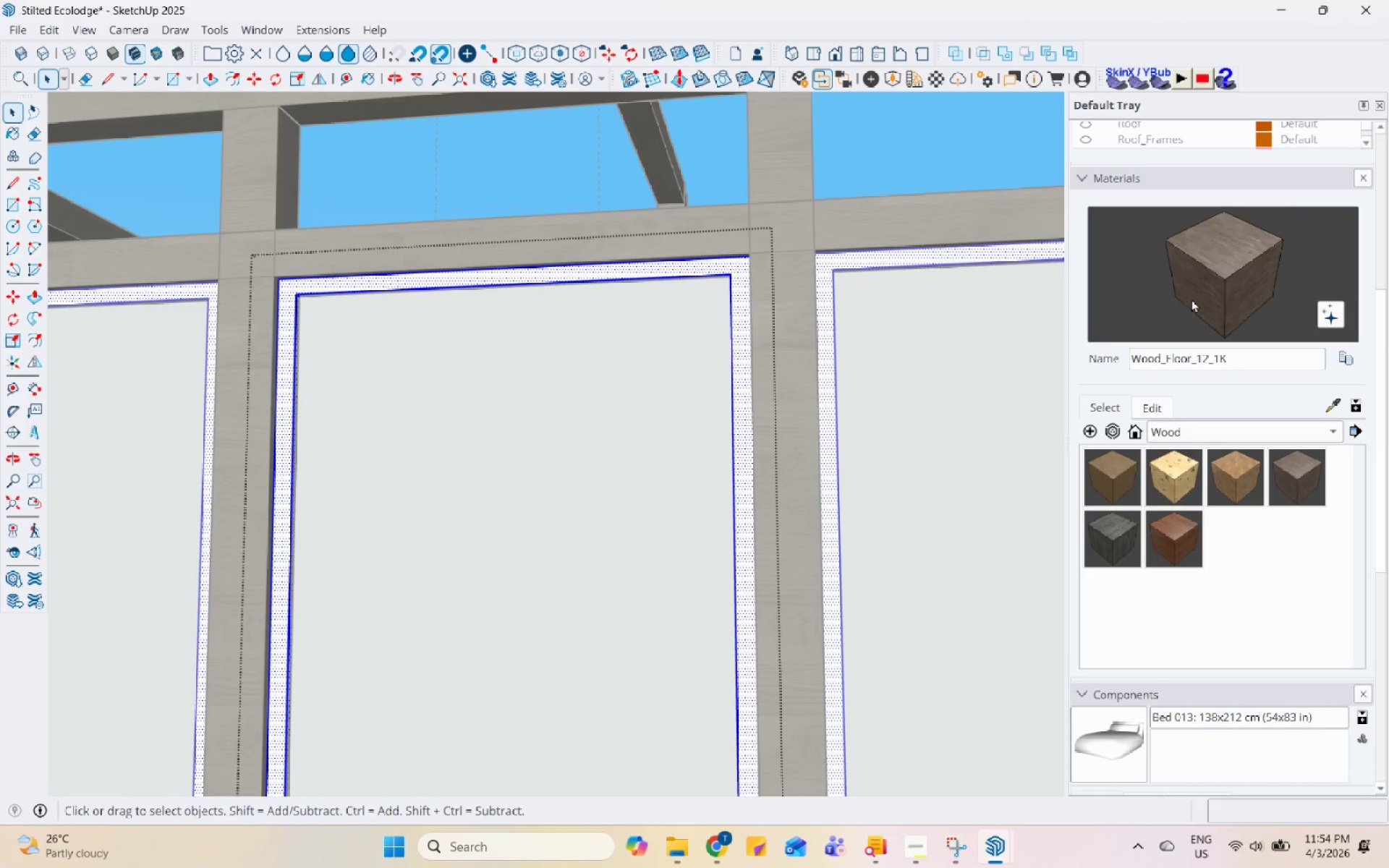 
double_click([645, 267])
 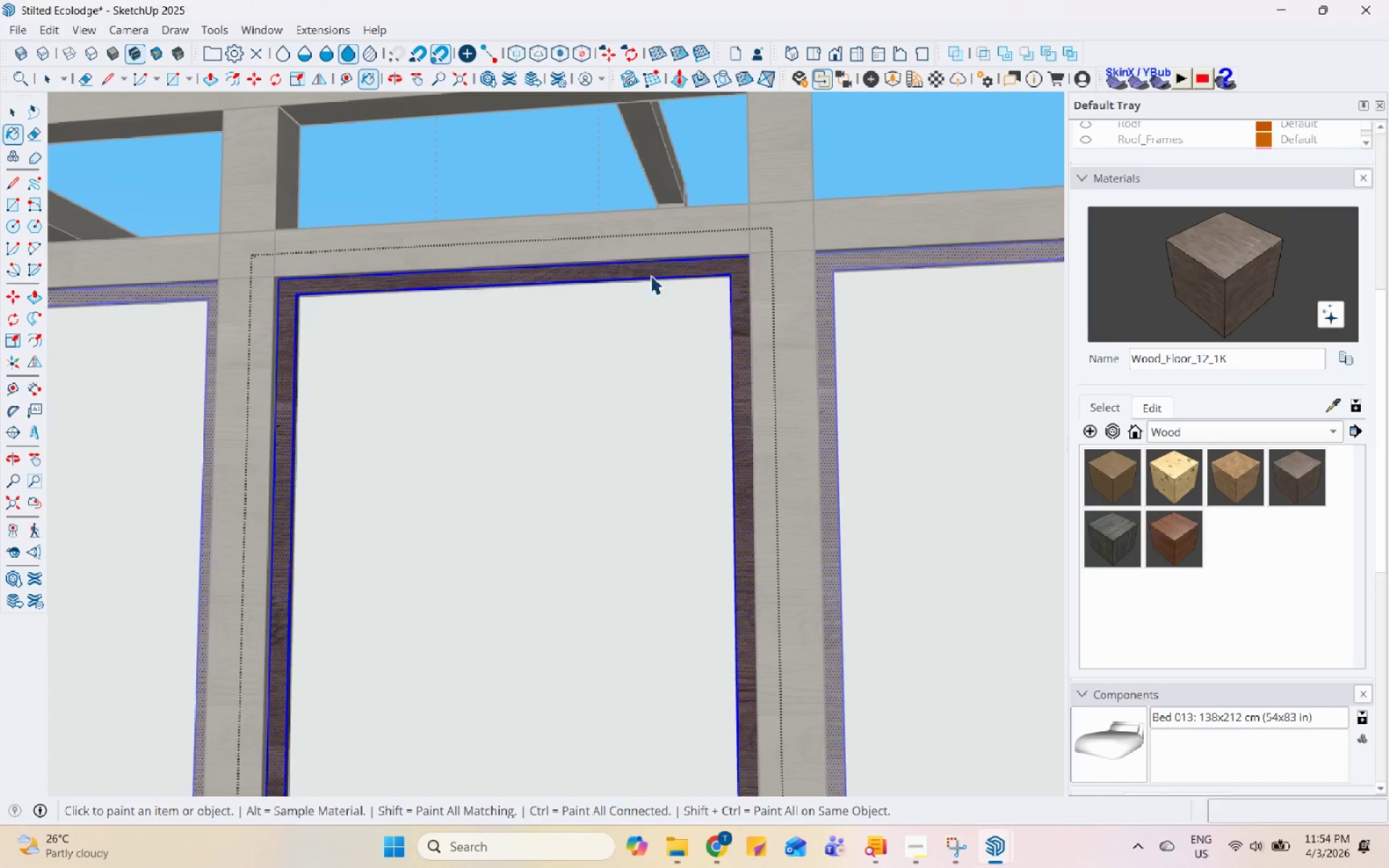 
key(Space)
 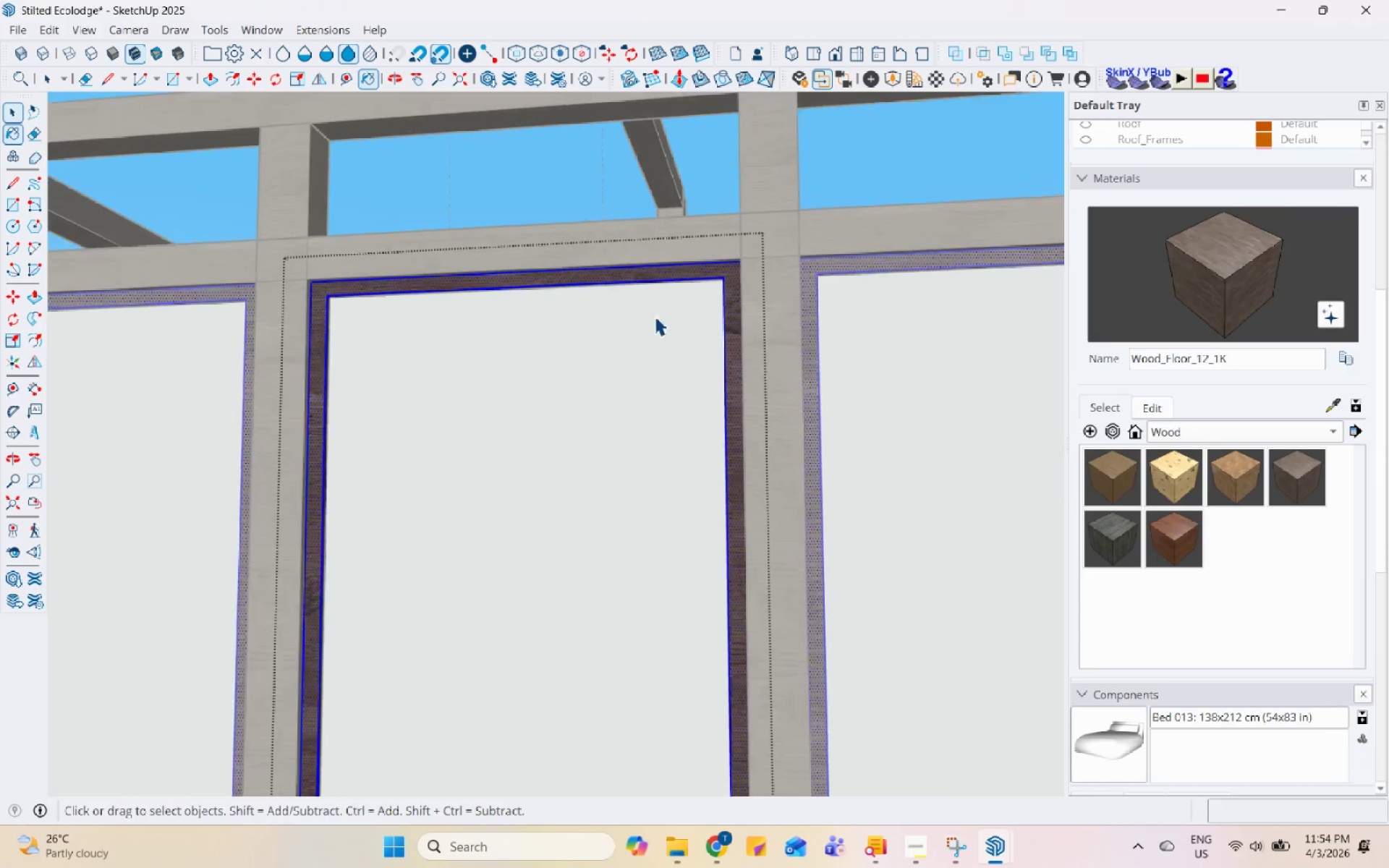 
key(Escape)
 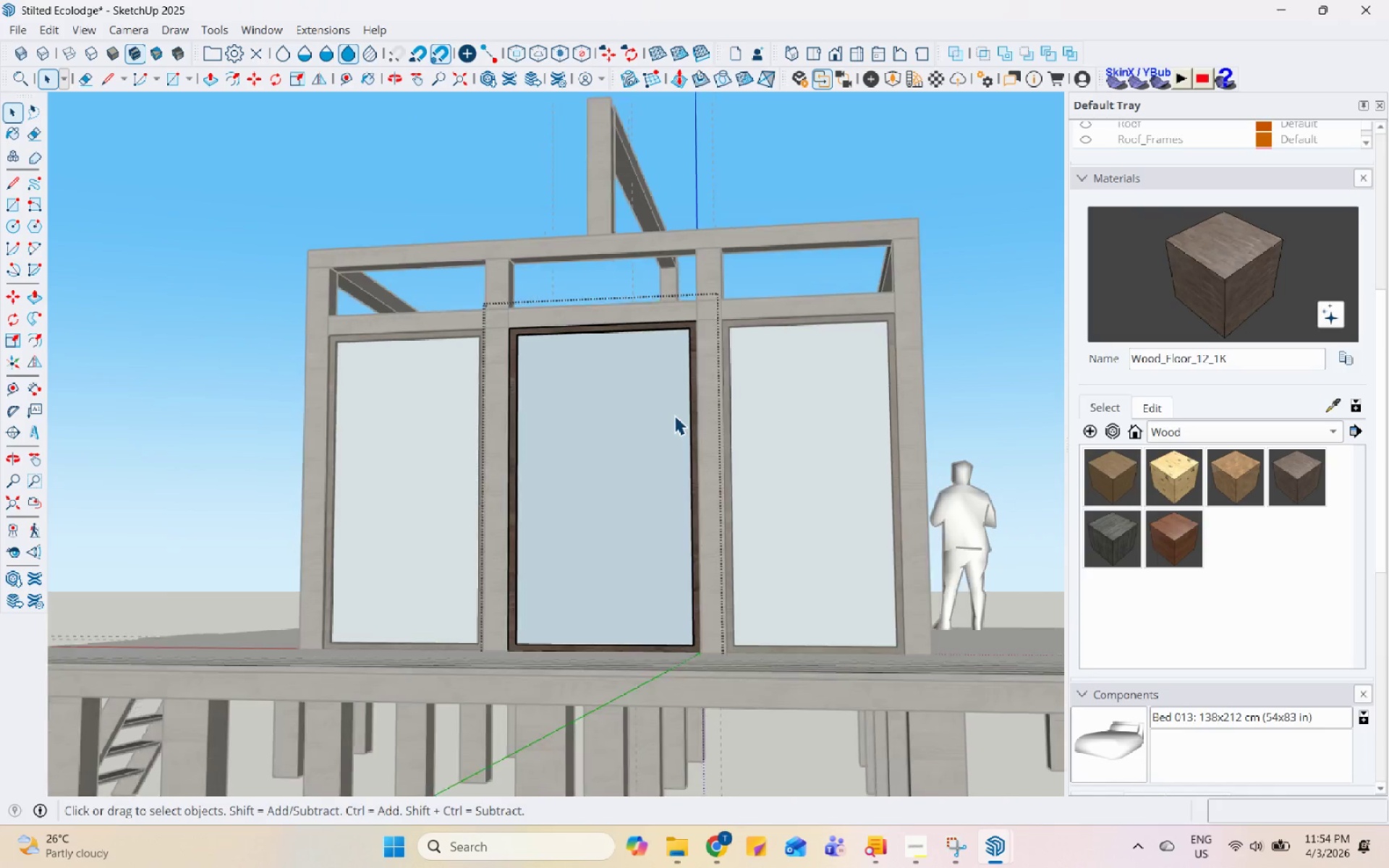 
key(Escape)
 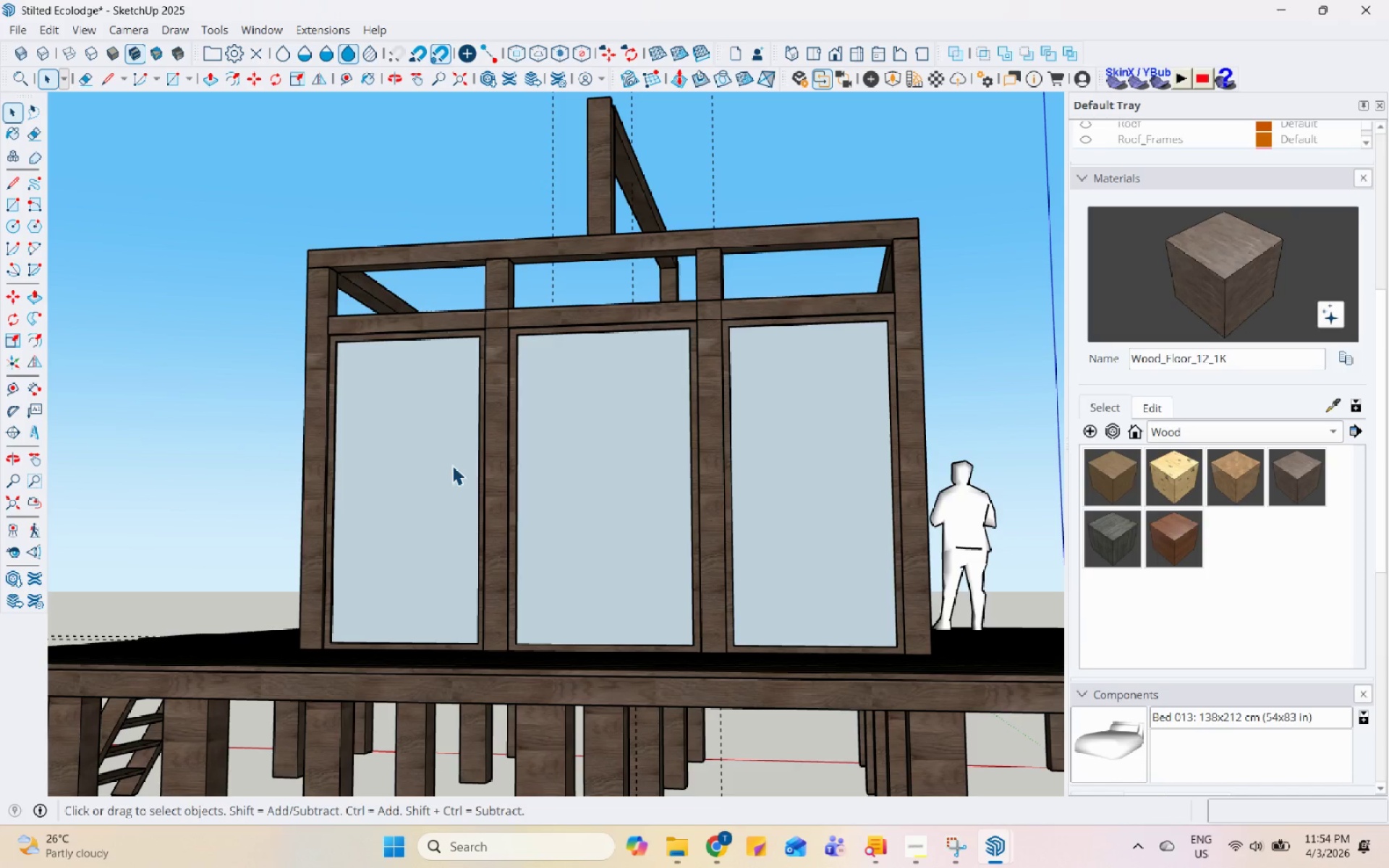 
key(Escape)
 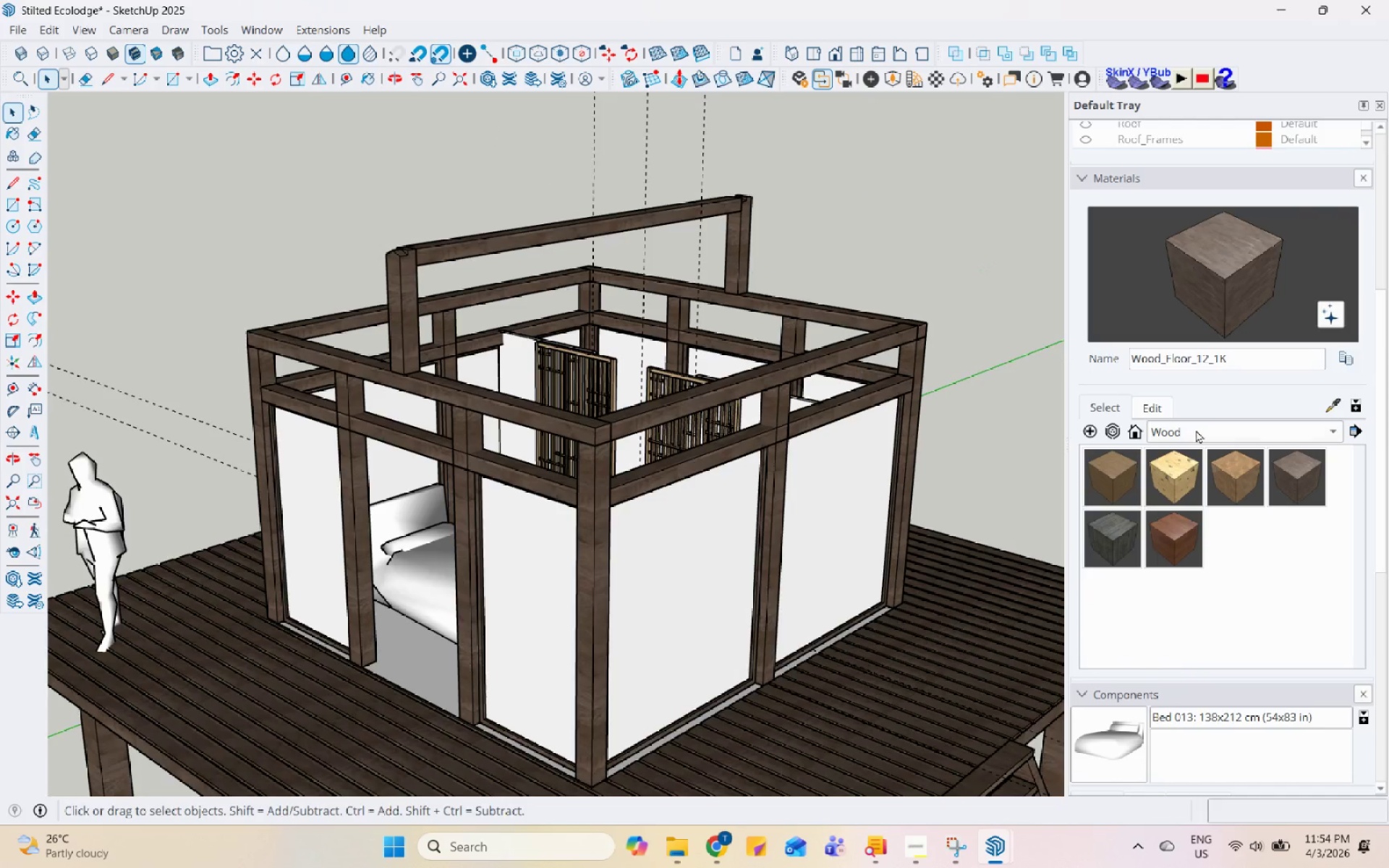 
scroll: coordinate [674, 415], scroll_direction: down, amount: 10.0
 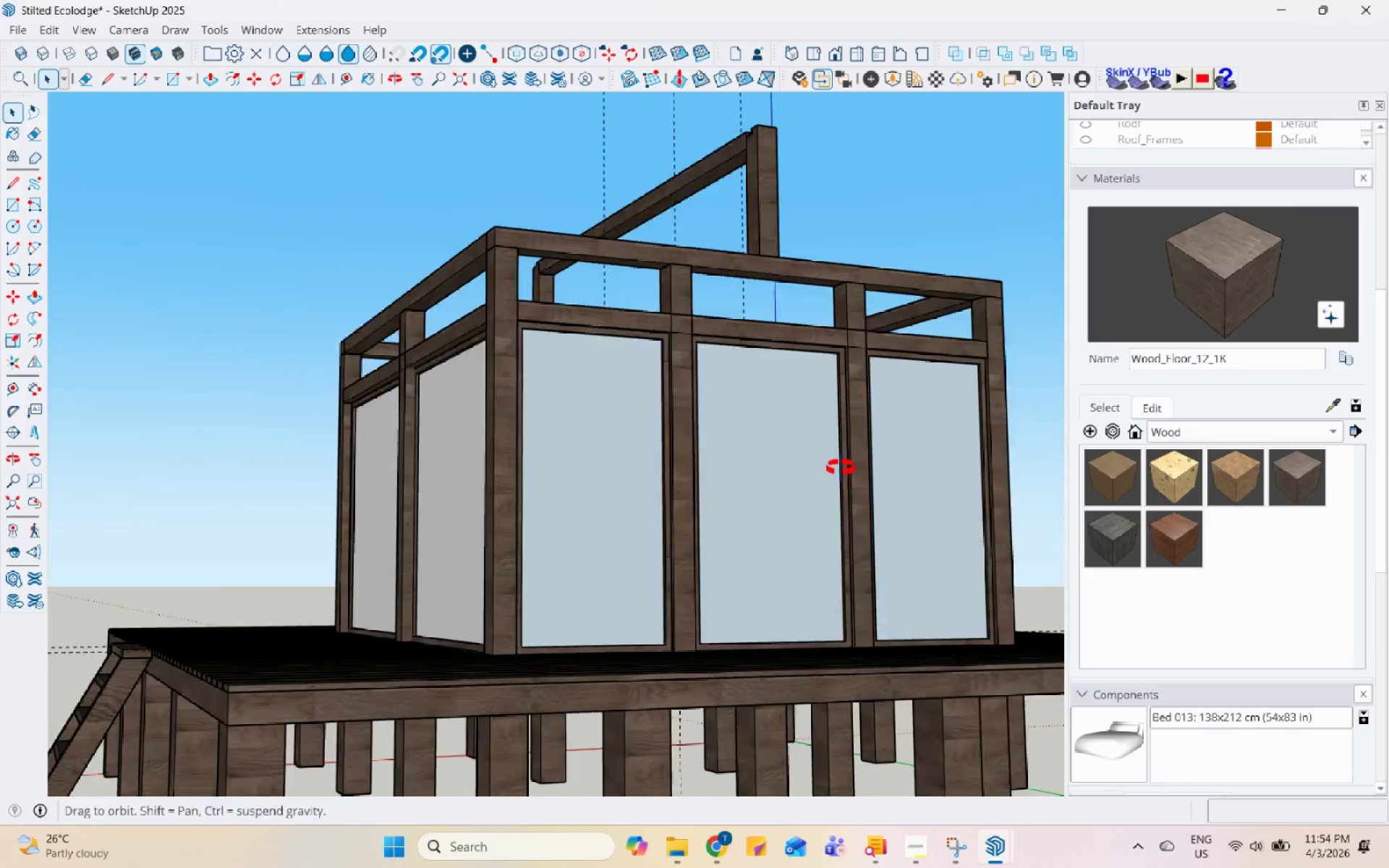 
left_click([1259, 431])
 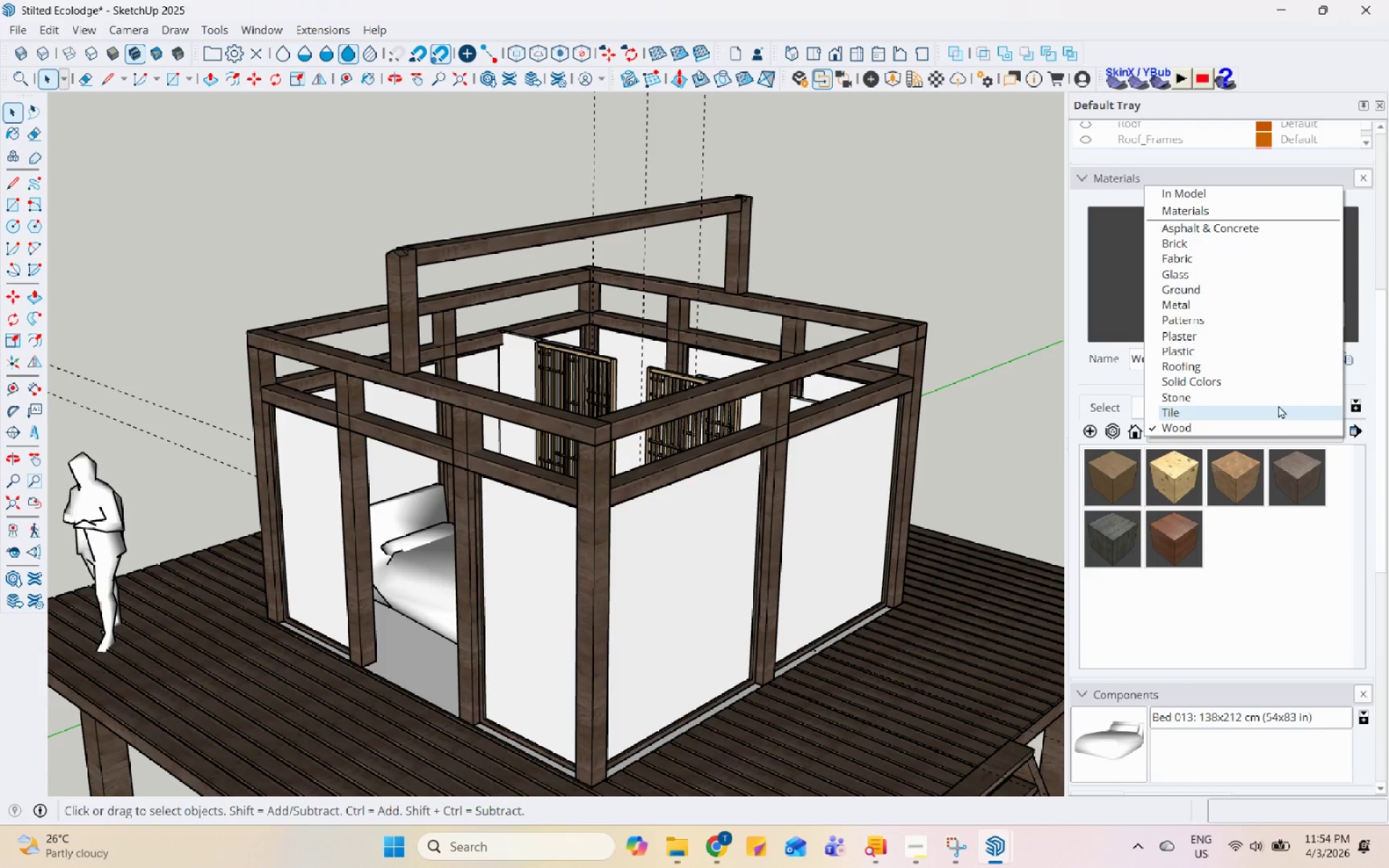 
left_click([1283, 294])
 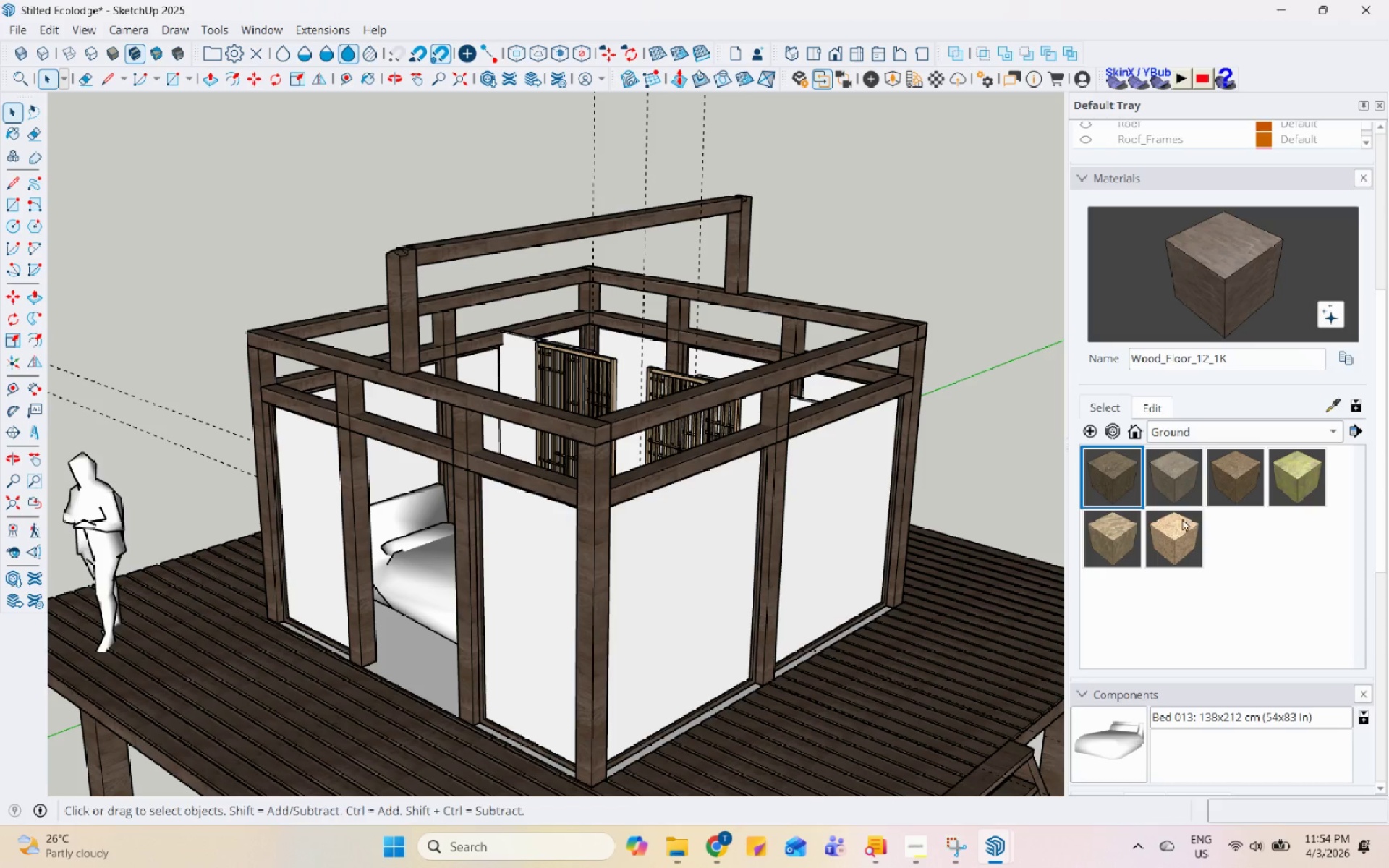 
left_click([1233, 433])
 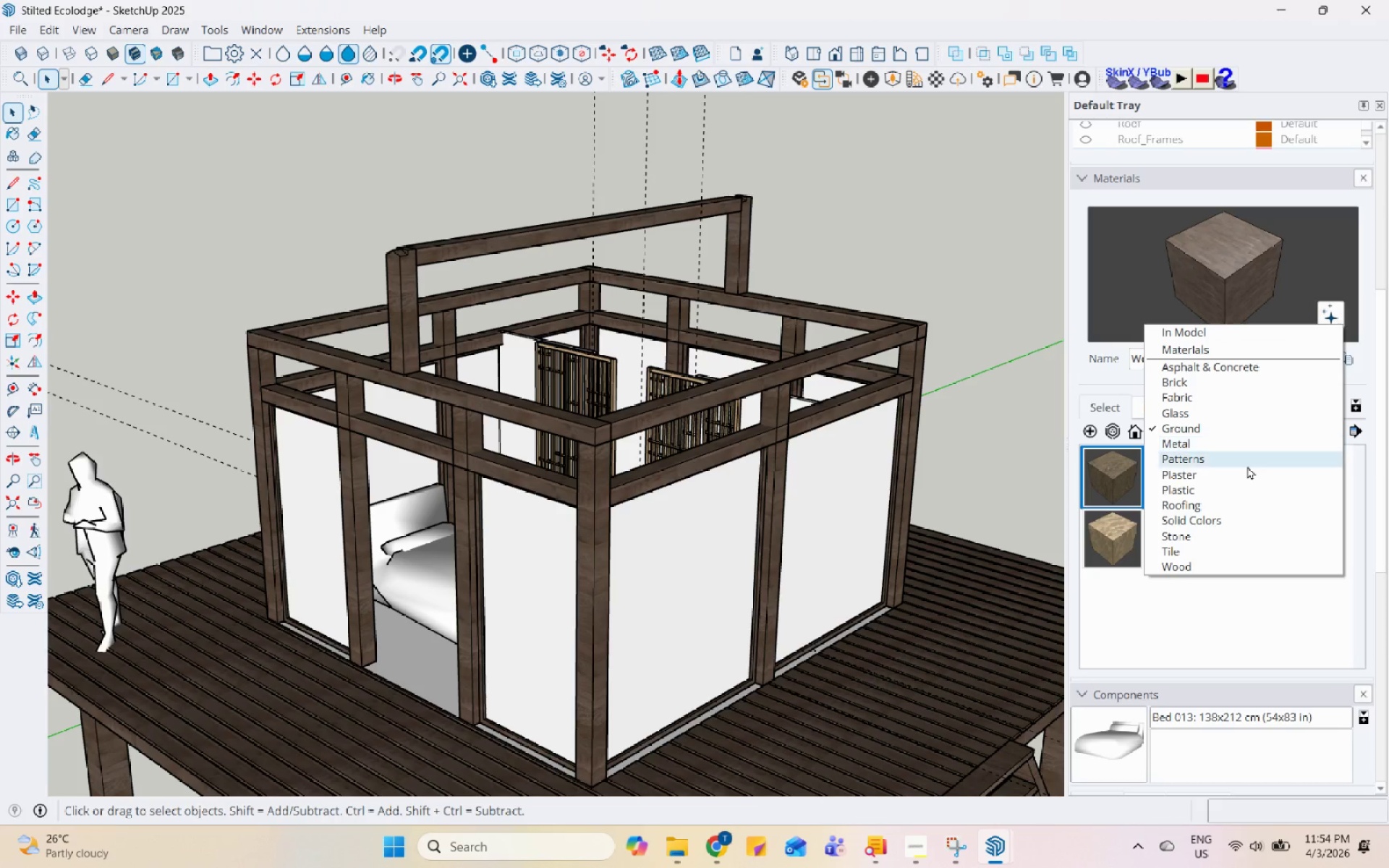 
left_click([1261, 511])
 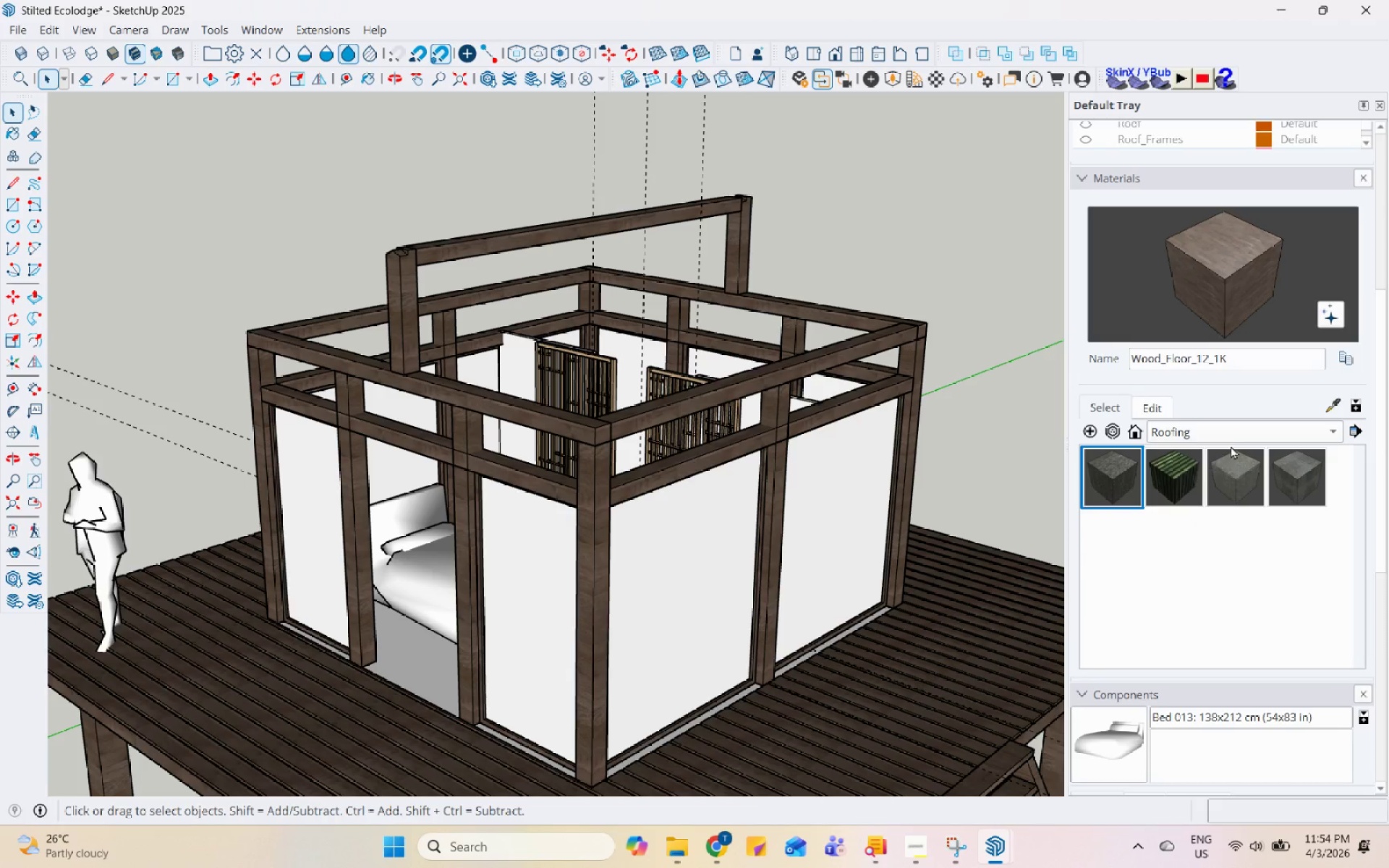 
left_click([1236, 432])
 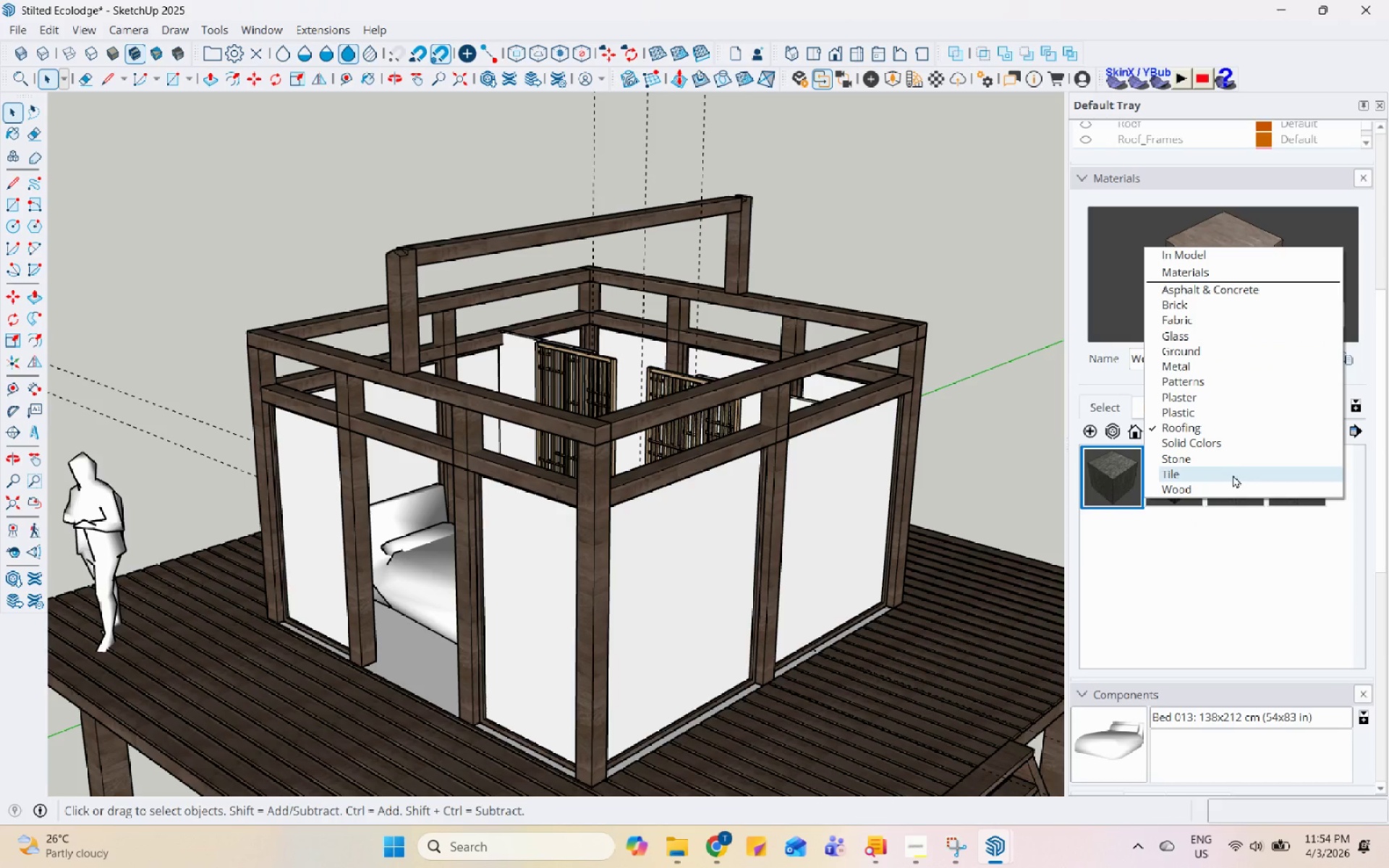 
left_click([1234, 469])
 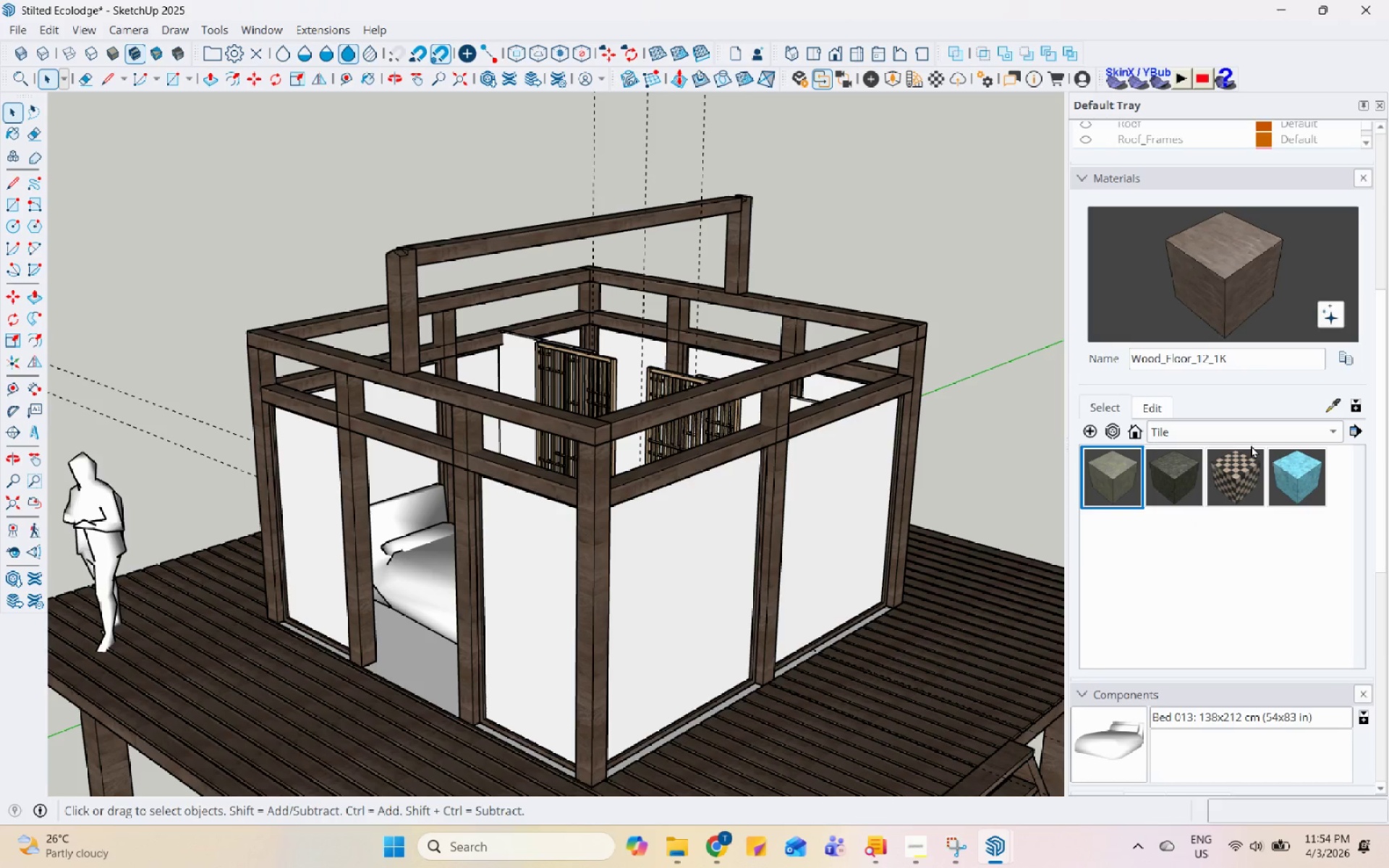 
left_click([1252, 441])
 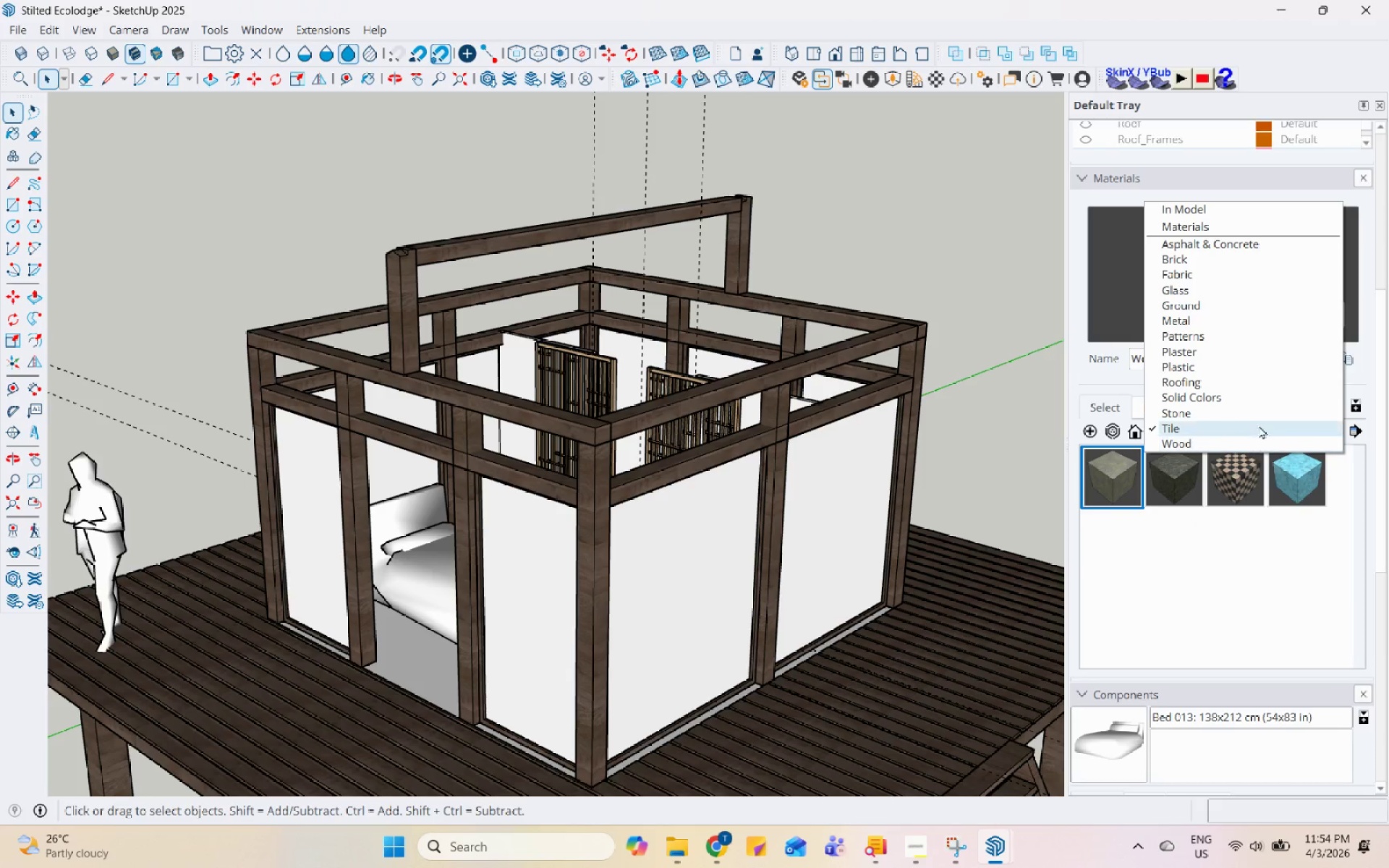 
left_click([1262, 412])
 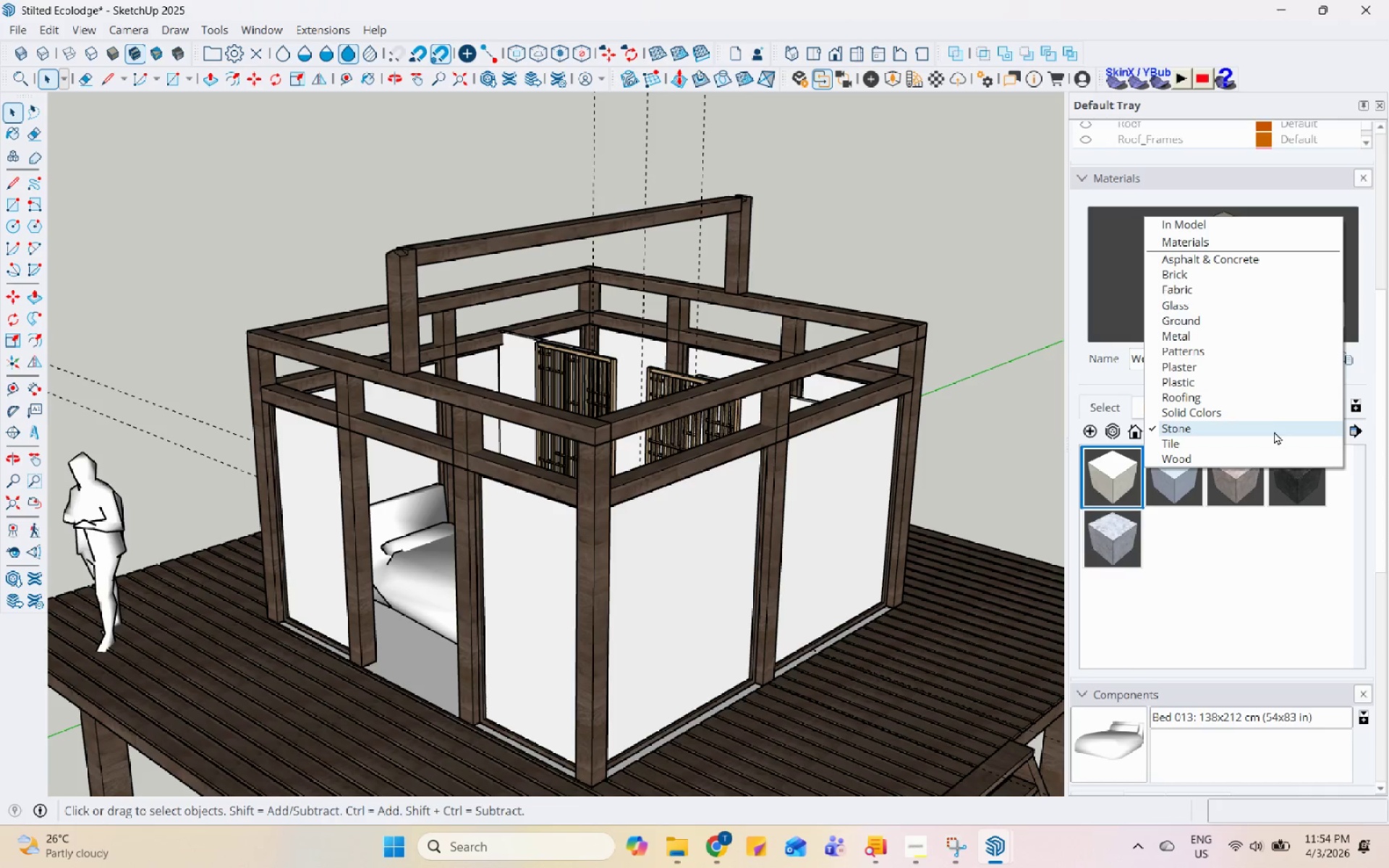 
double_click([1264, 453])
 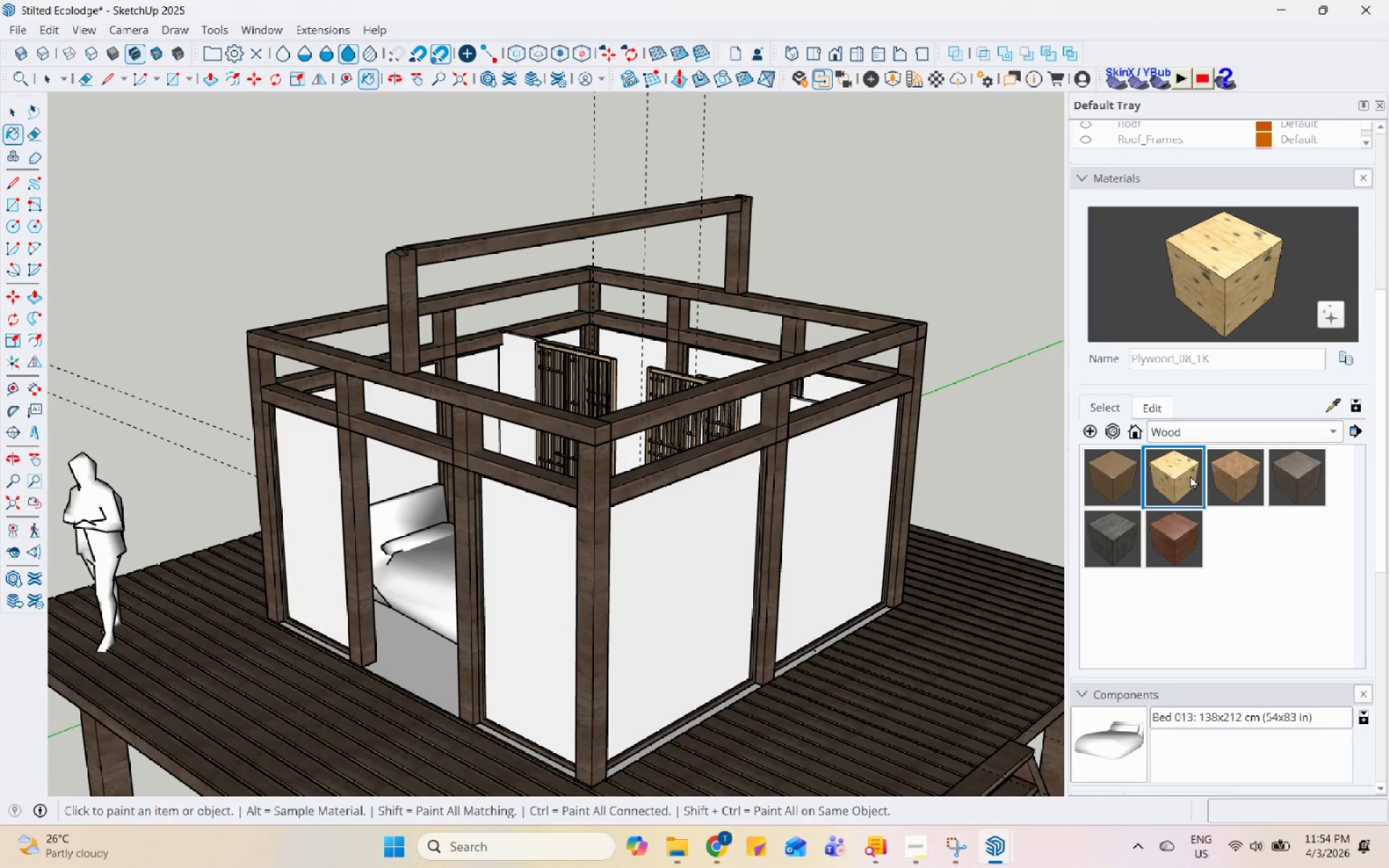 
left_click([1259, 425])
 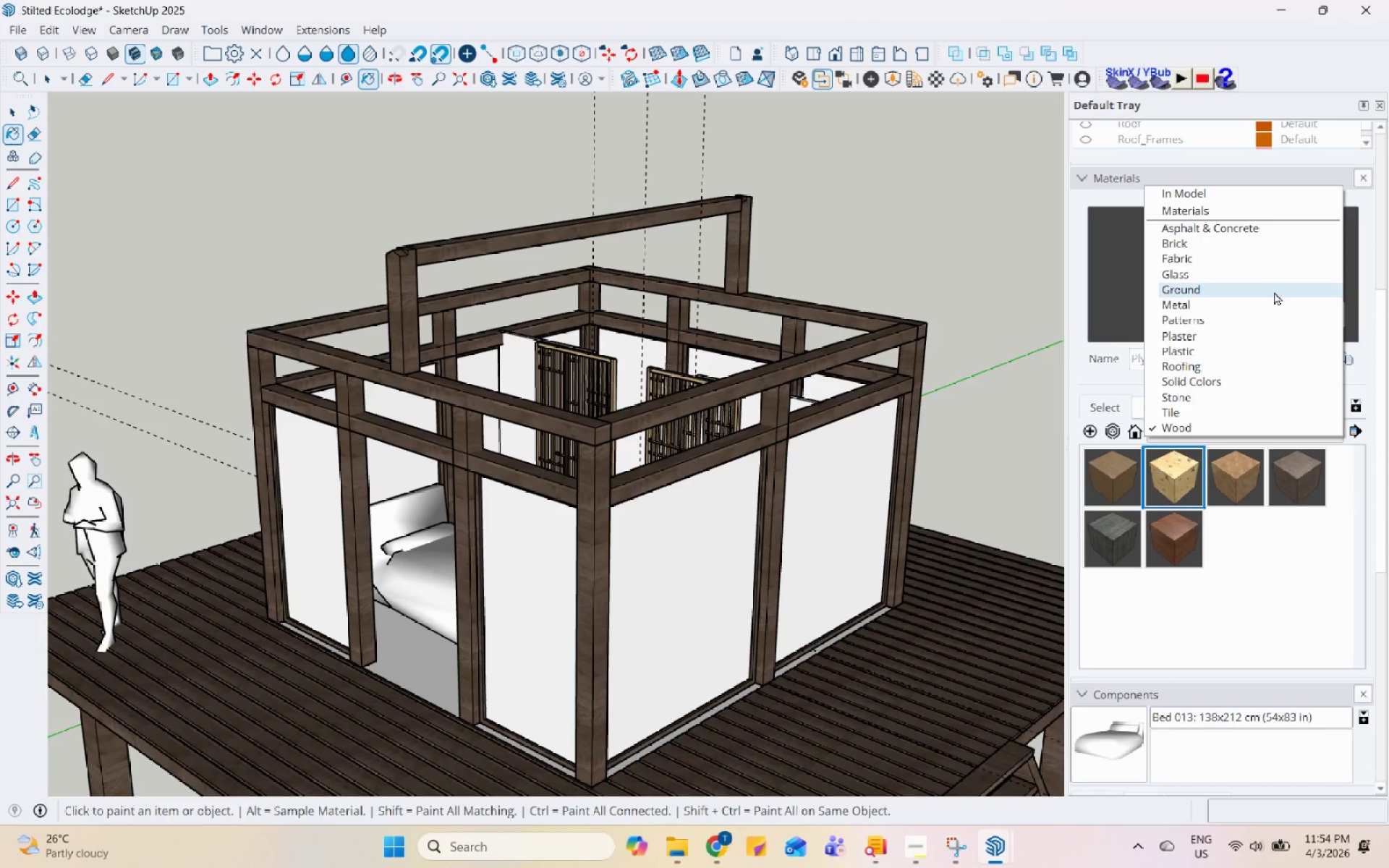 
left_click([1275, 289])
 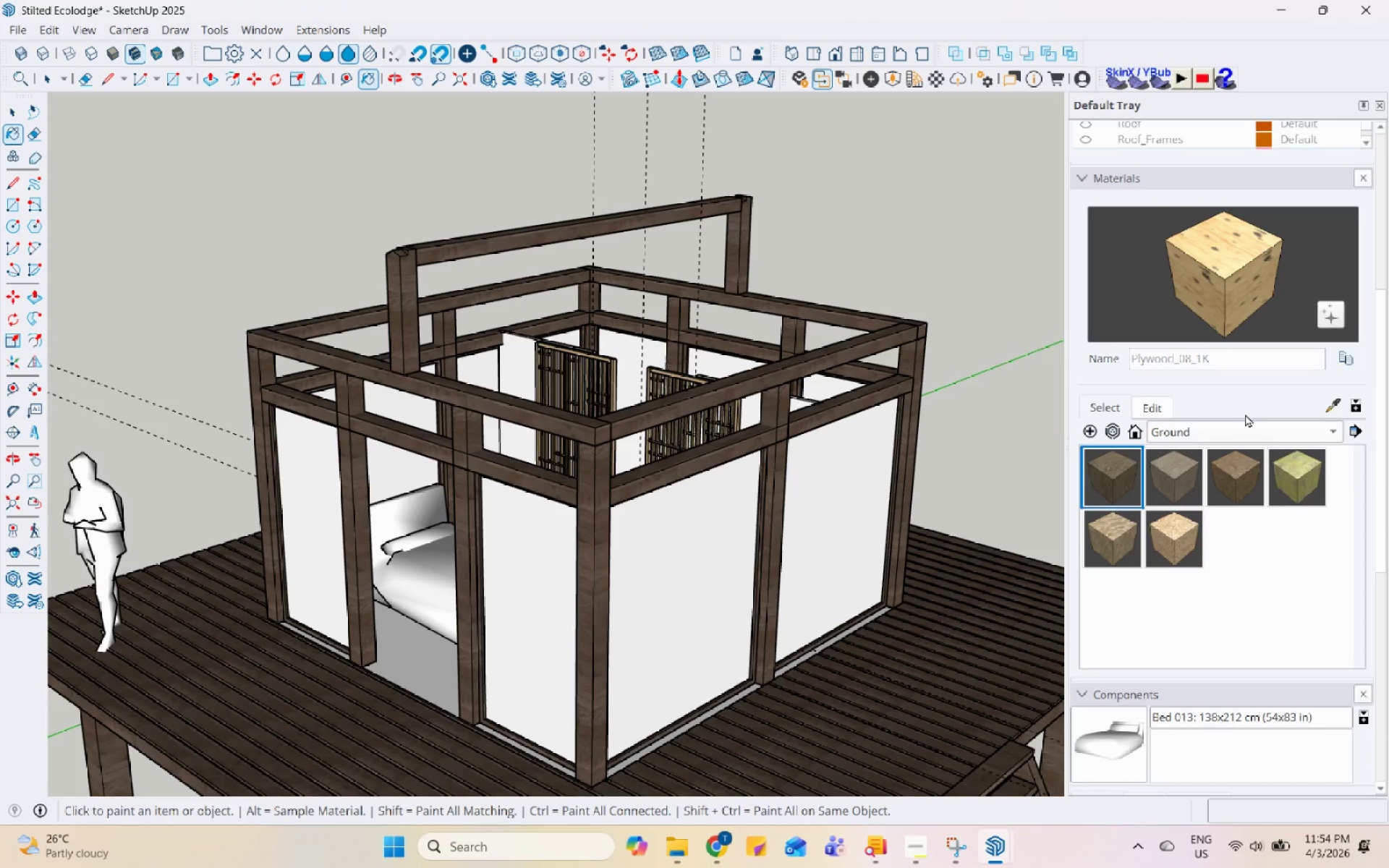 
left_click([1256, 427])
 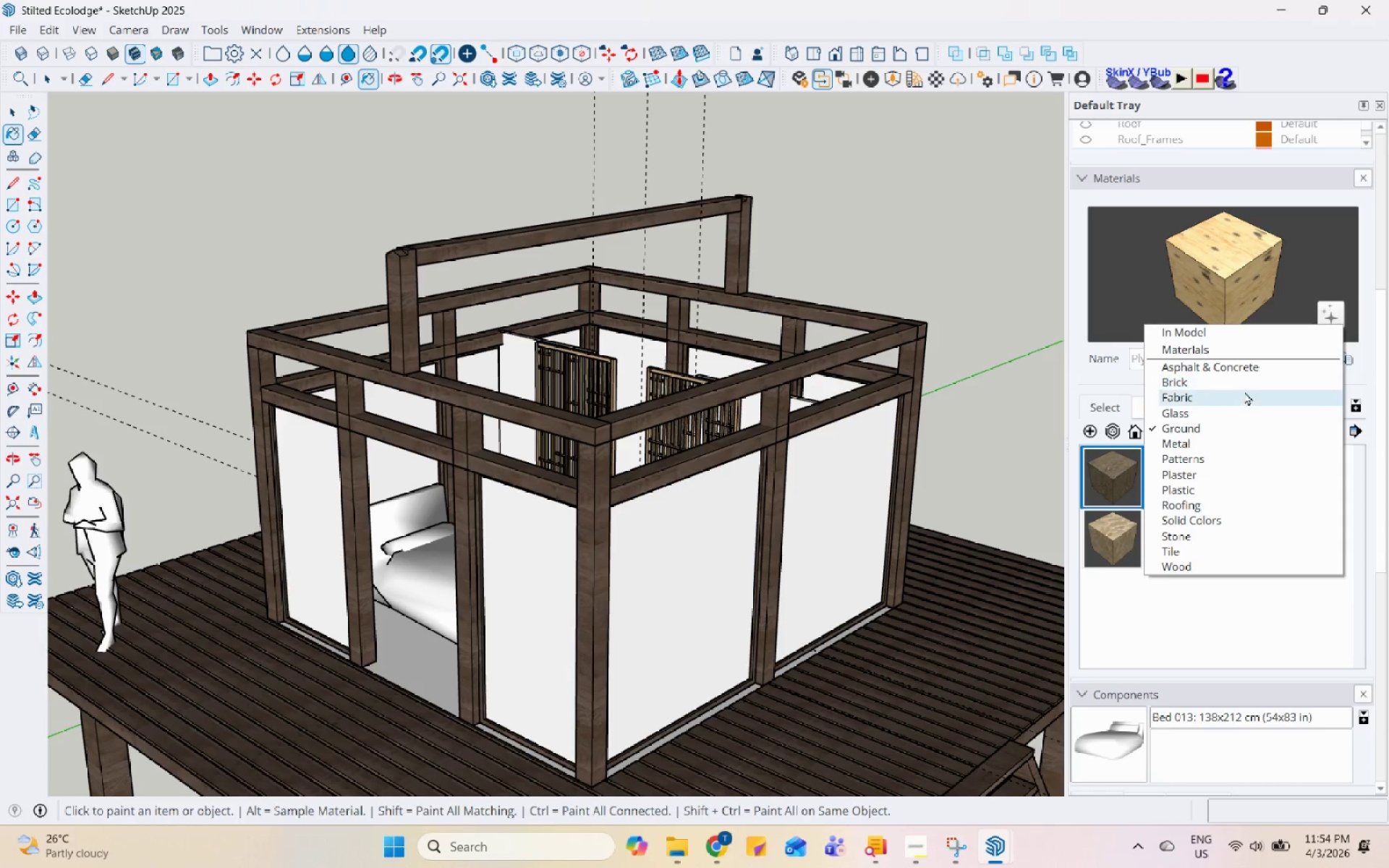 
left_click([1243, 393])
 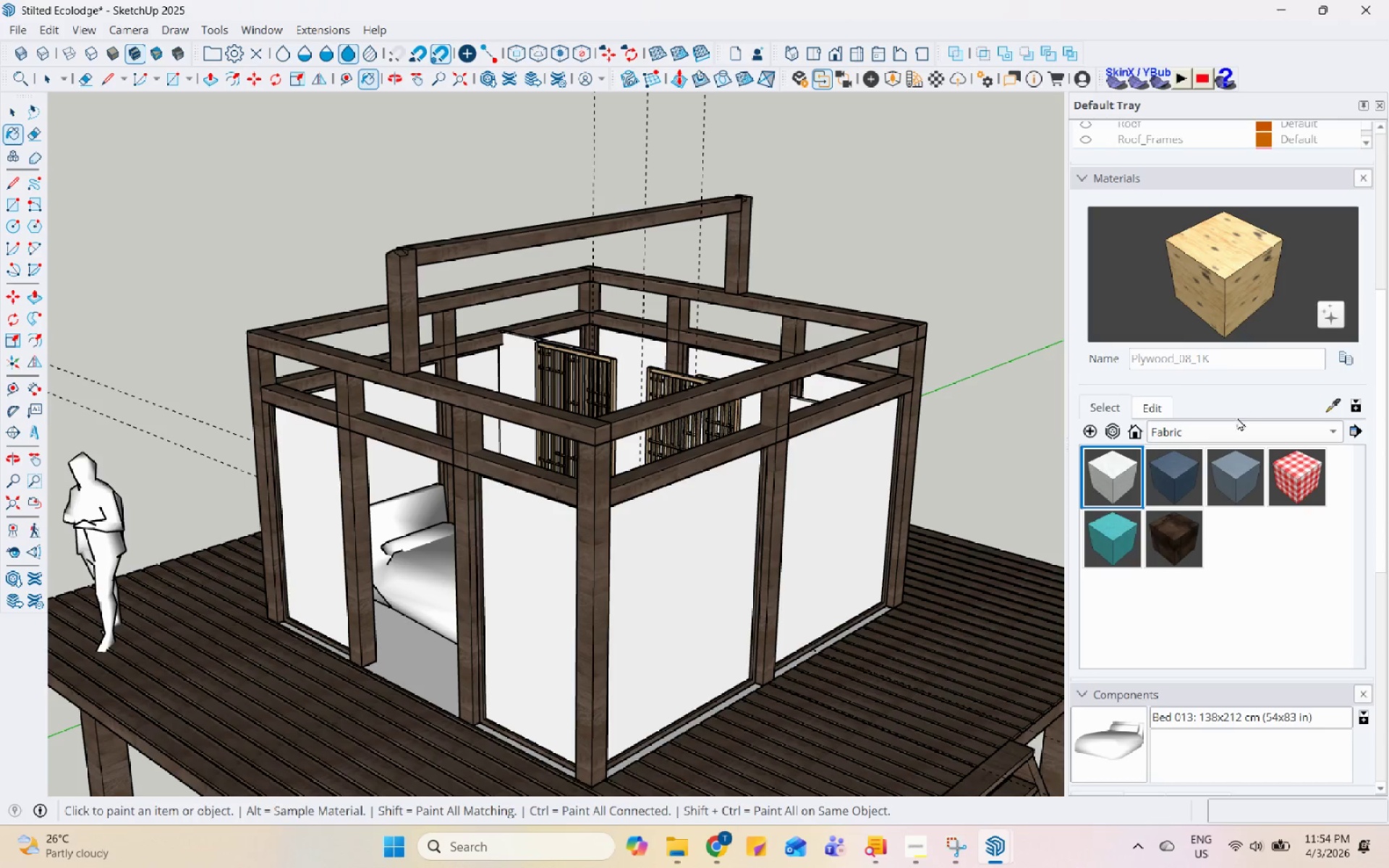 
left_click([1236, 439])
 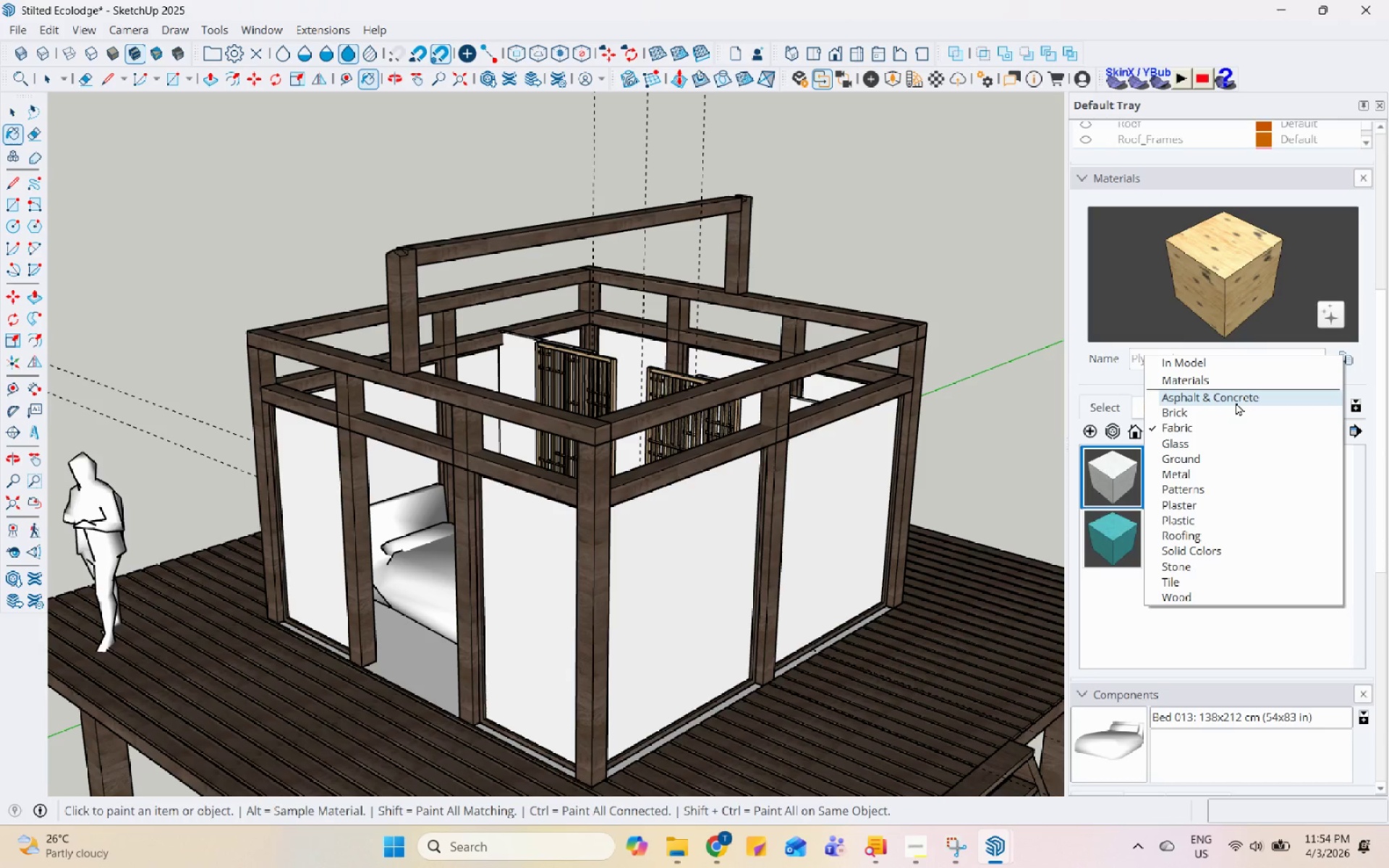 
left_click([1236, 402])
 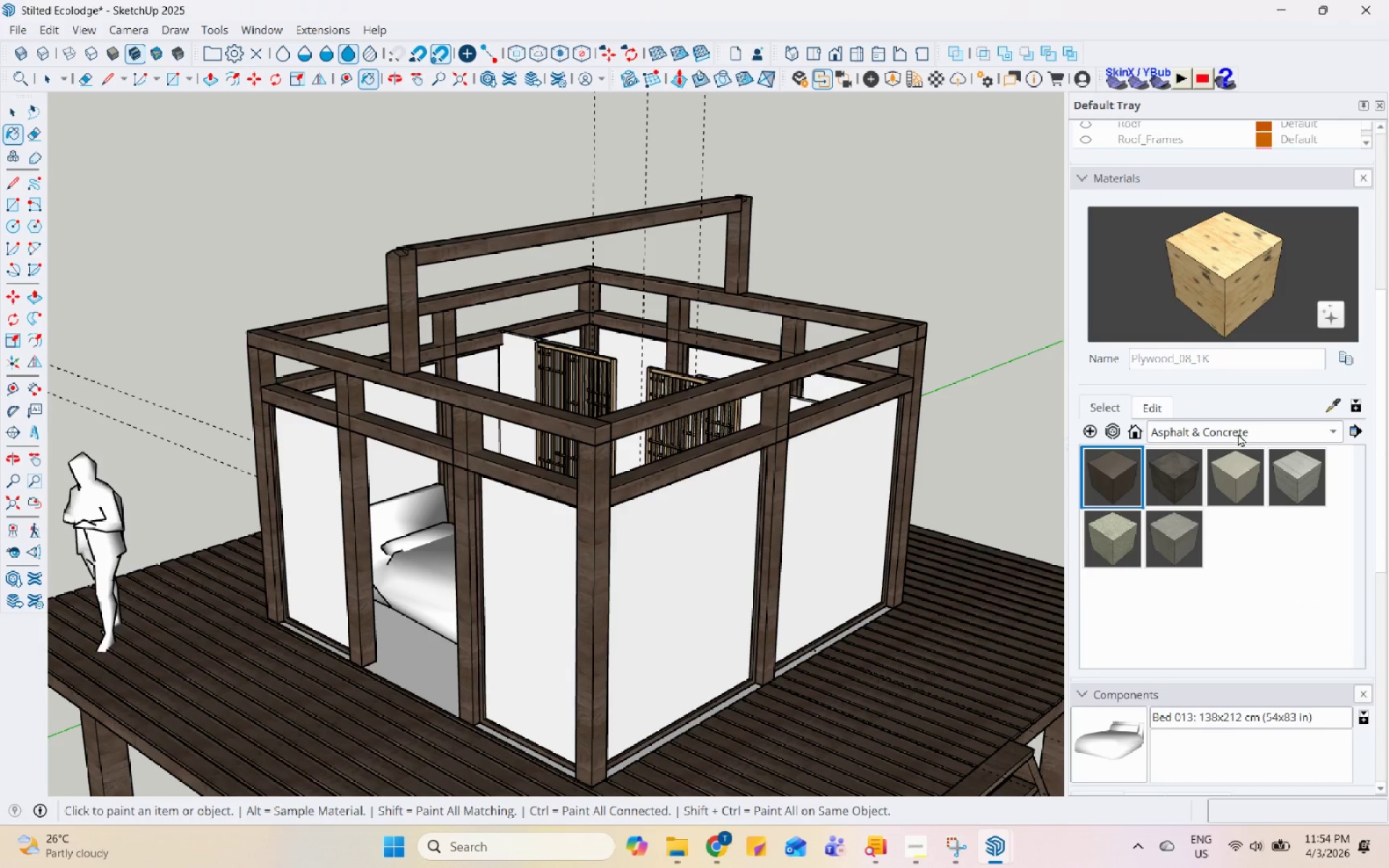 
left_click([1238, 435])
 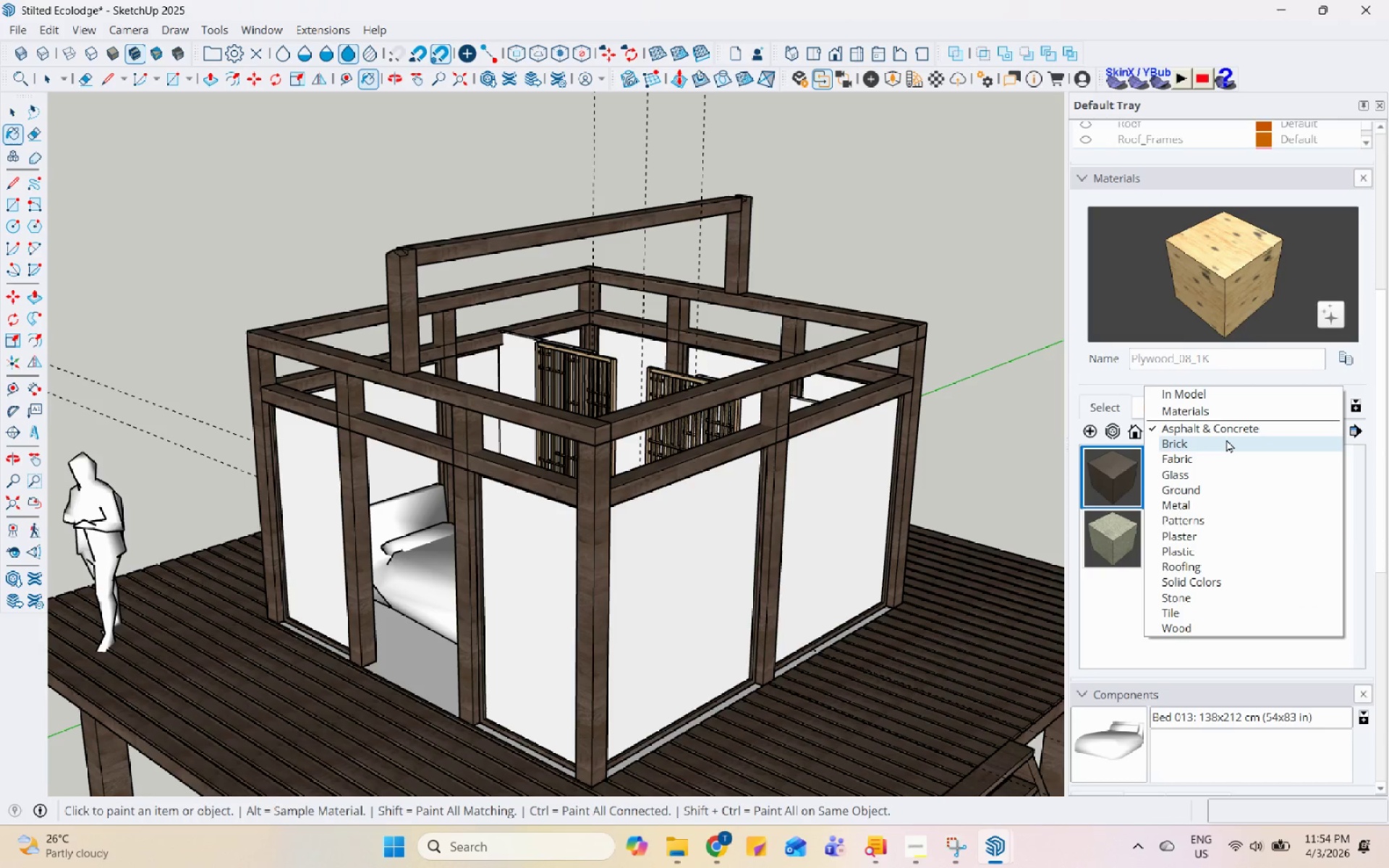 
left_click([1224, 444])
 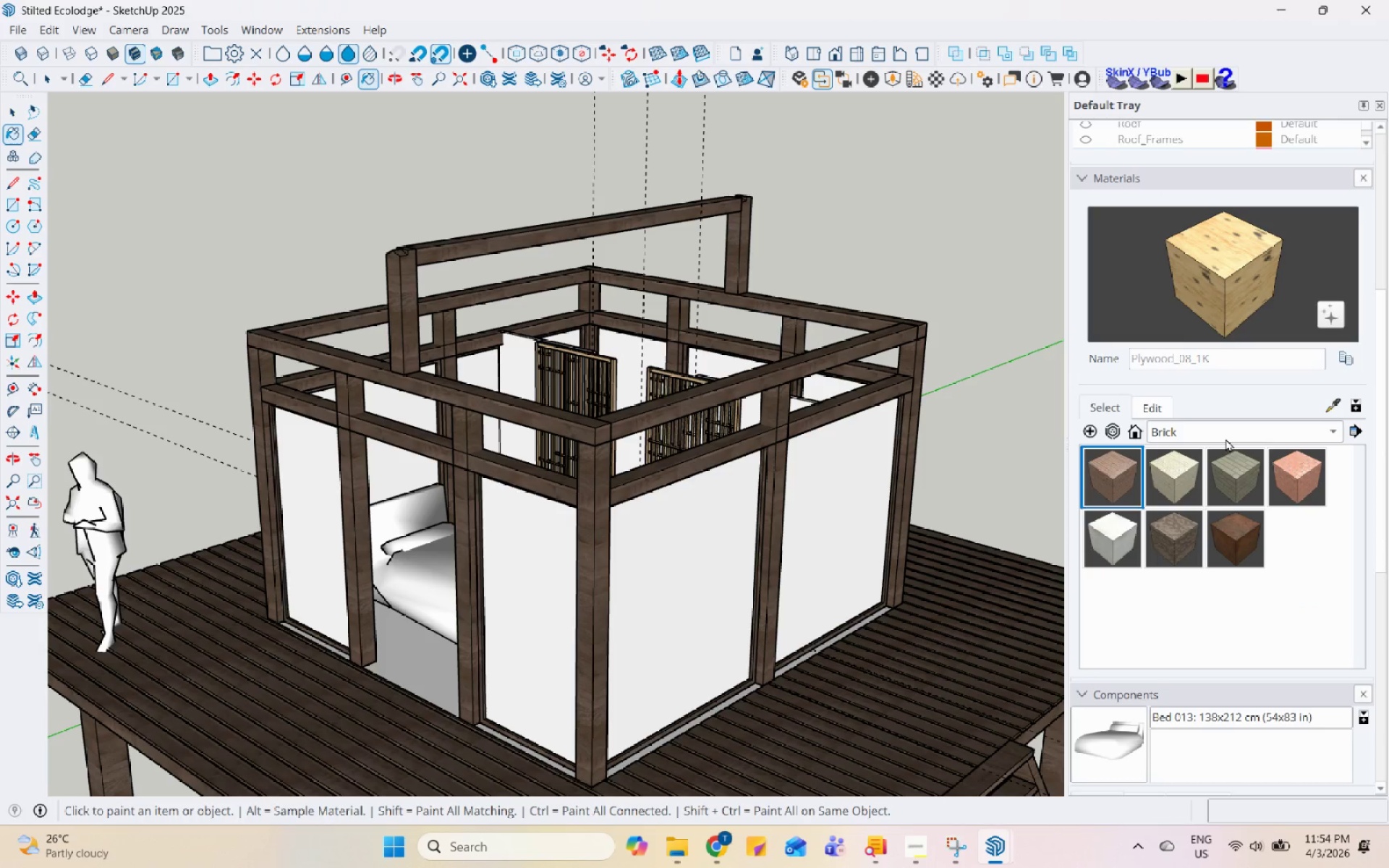 
left_click([1226, 436])
 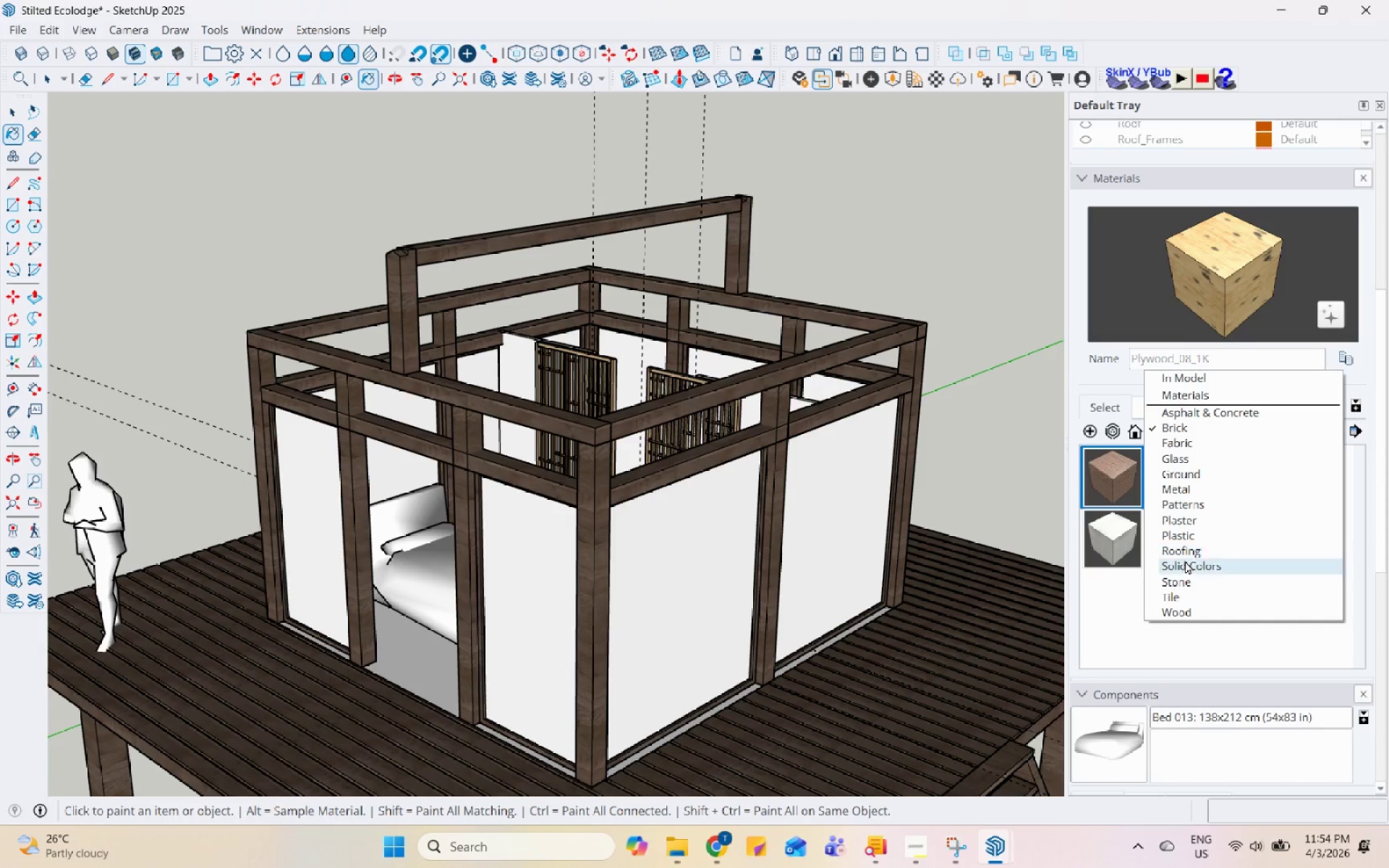 
left_click([1186, 549])
 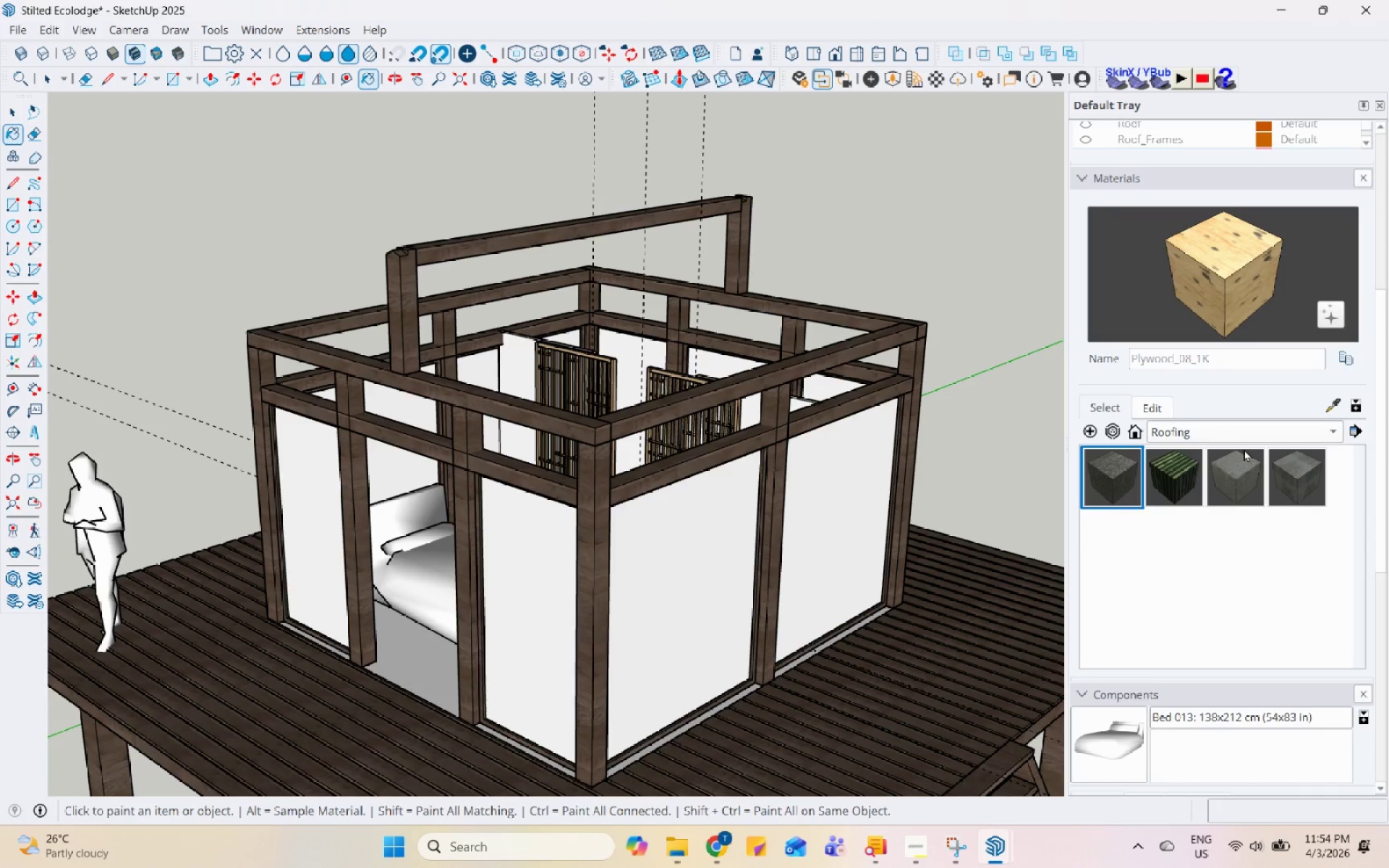 
left_click([1254, 430])
 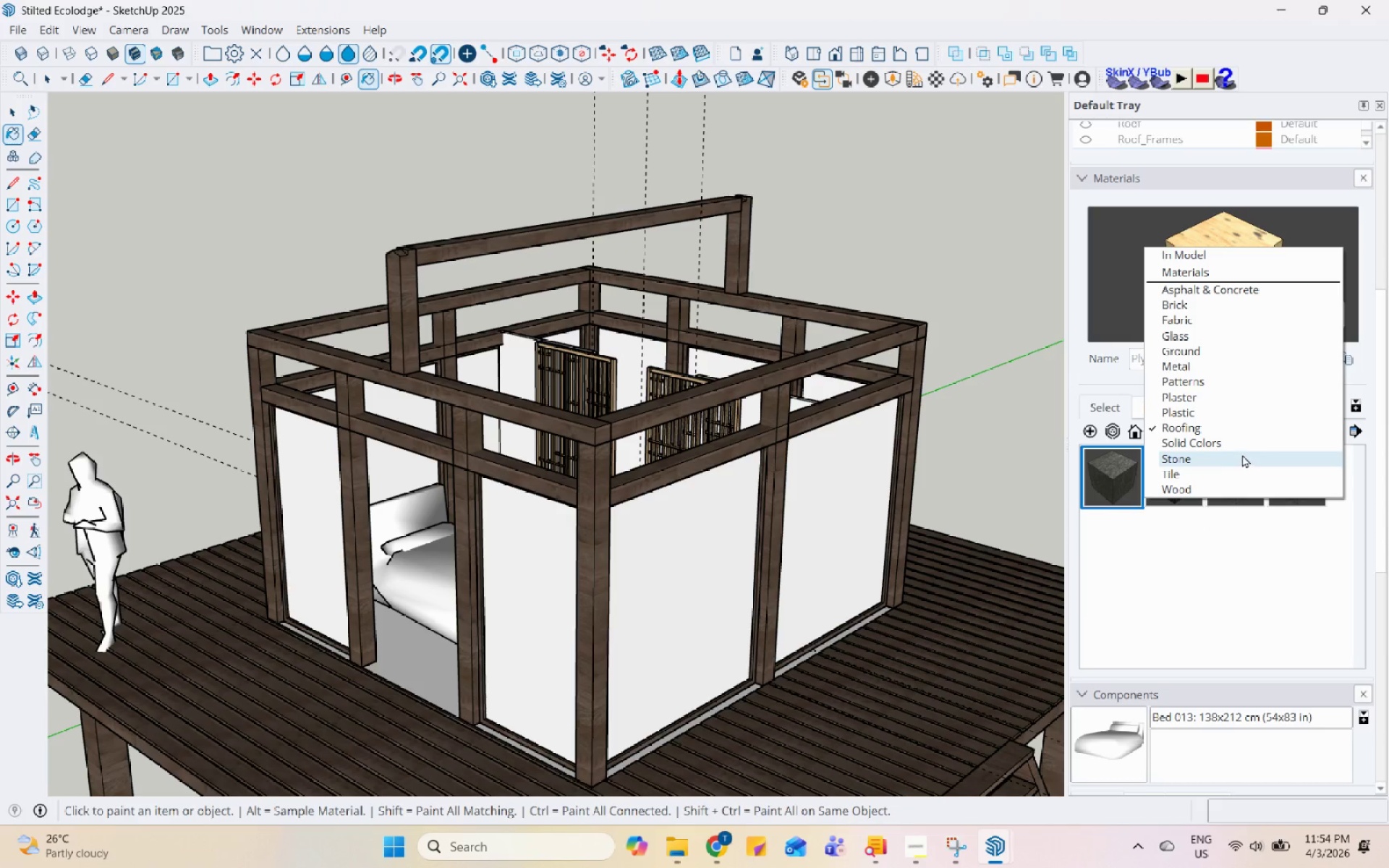 
left_click([1244, 443])
 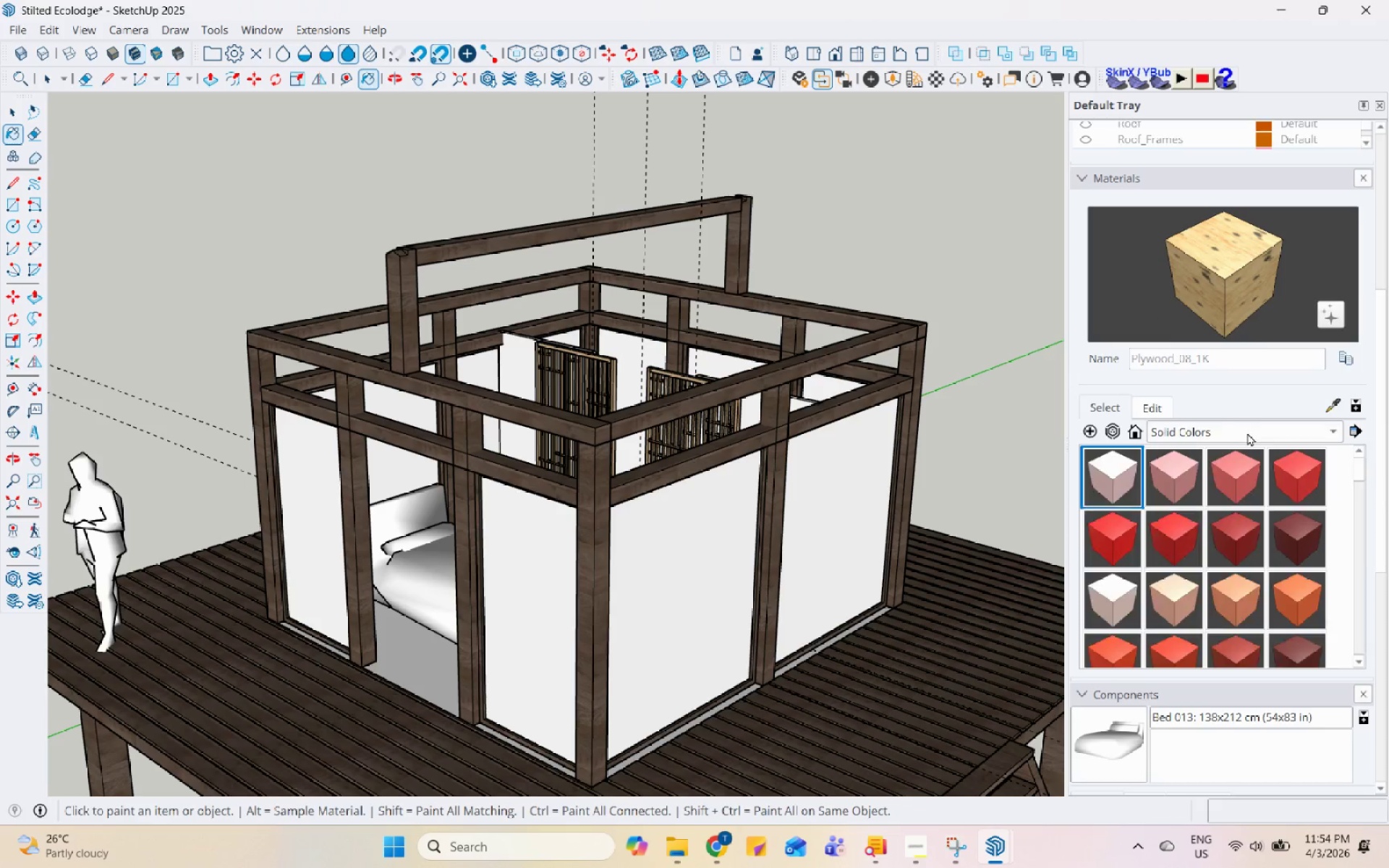 
left_click([1247, 433])
 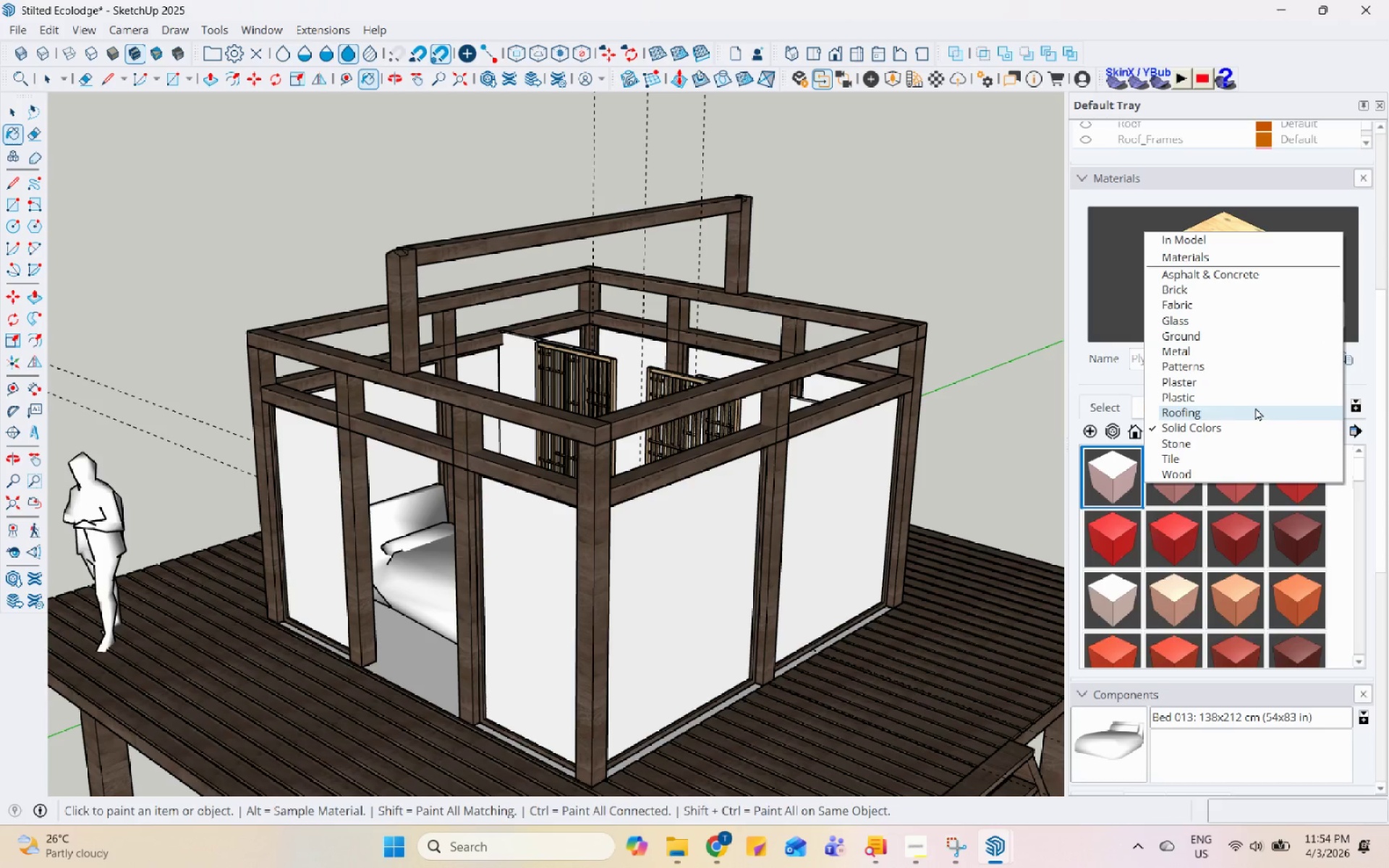 
left_click([1261, 396])
 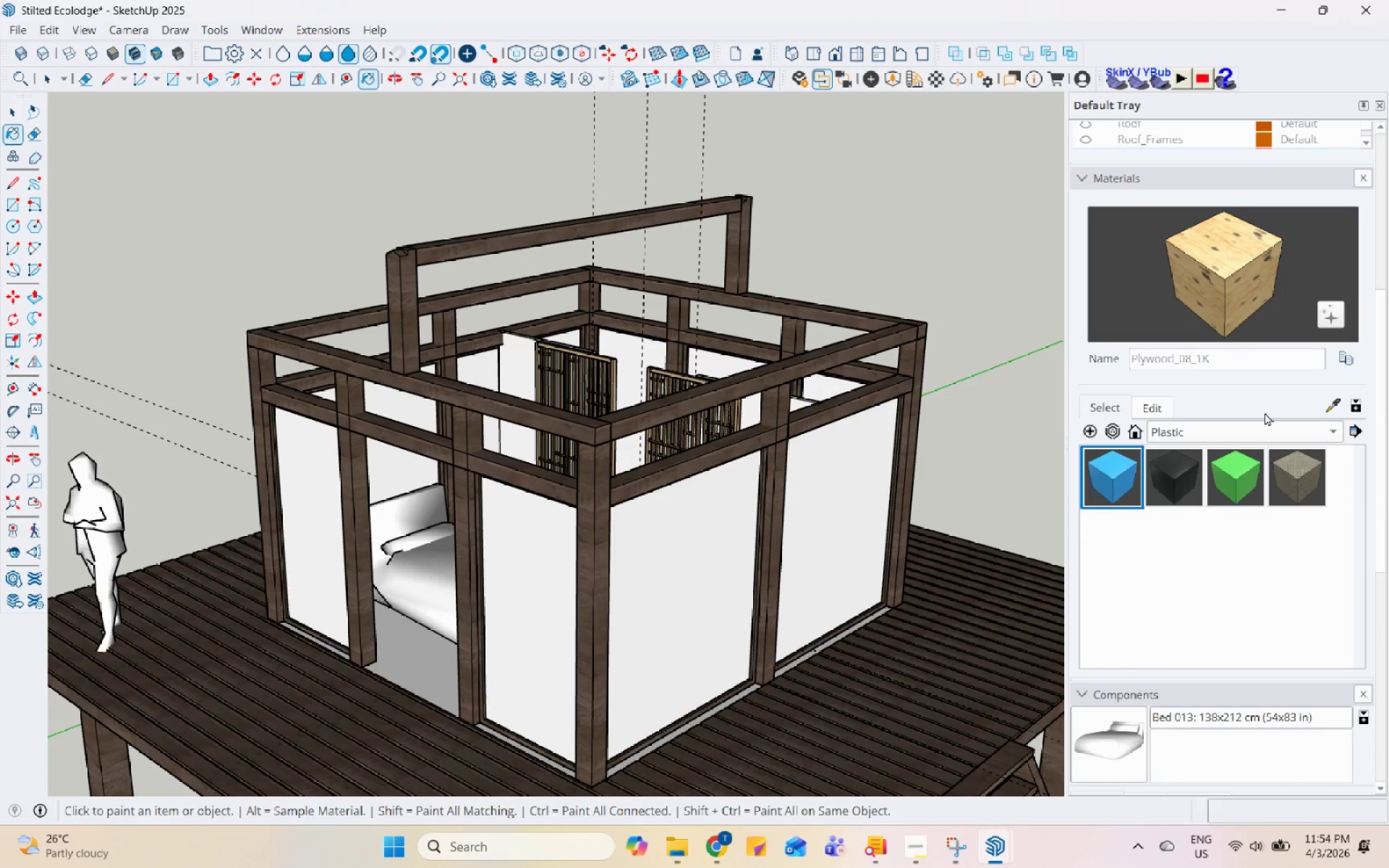 
left_click([1266, 427])
 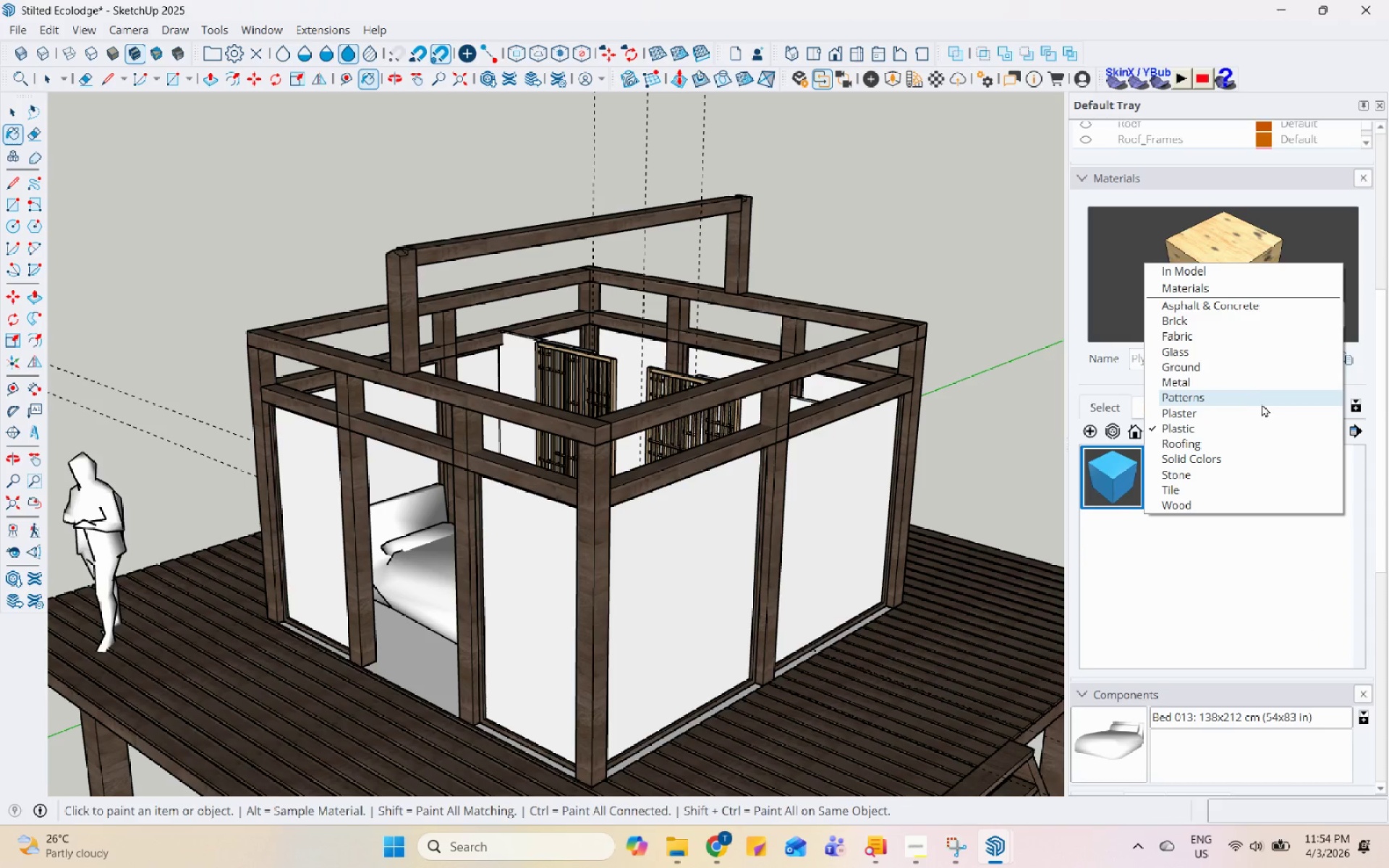 
left_click([1271, 414])
 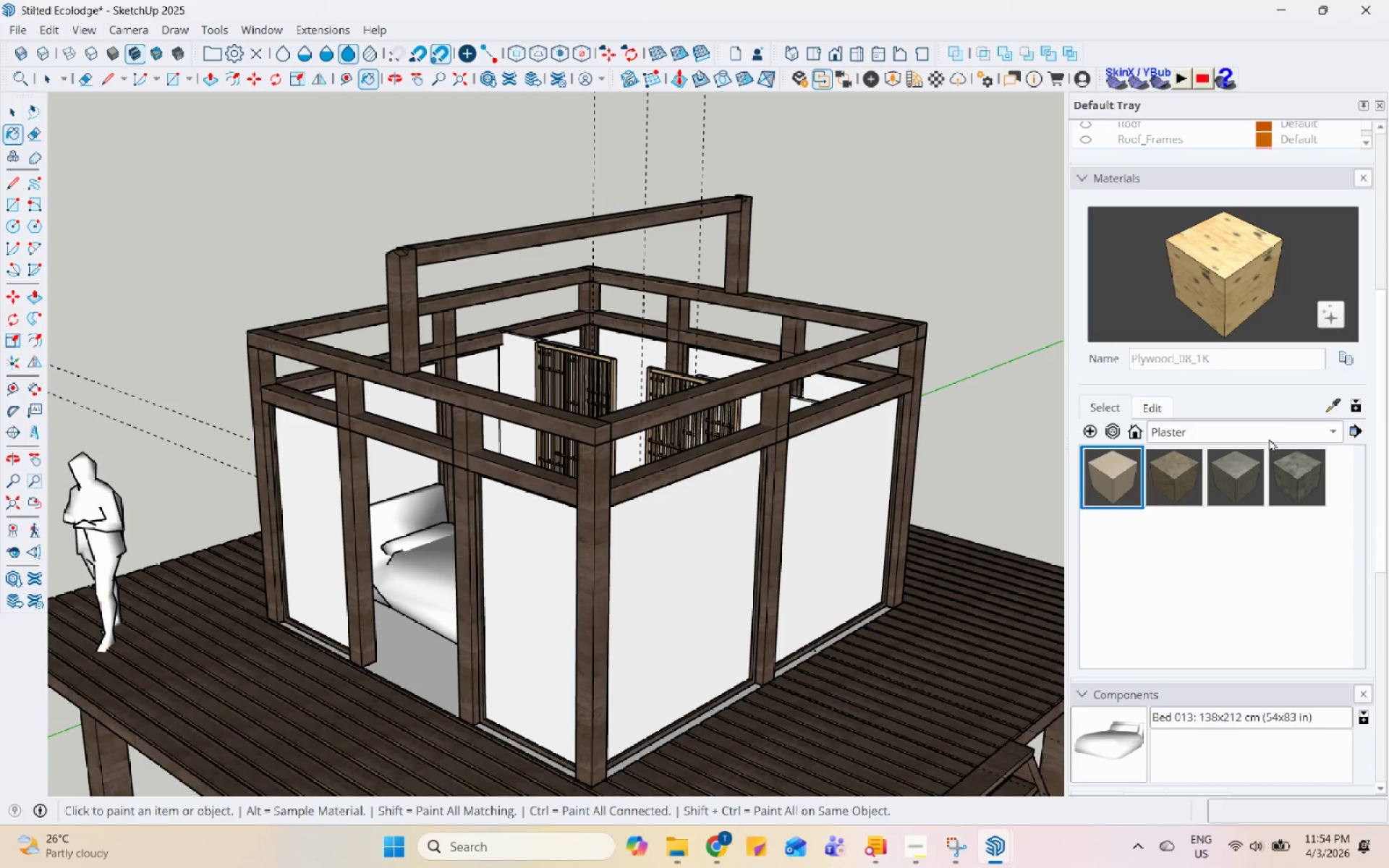 
left_click([1269, 444])
 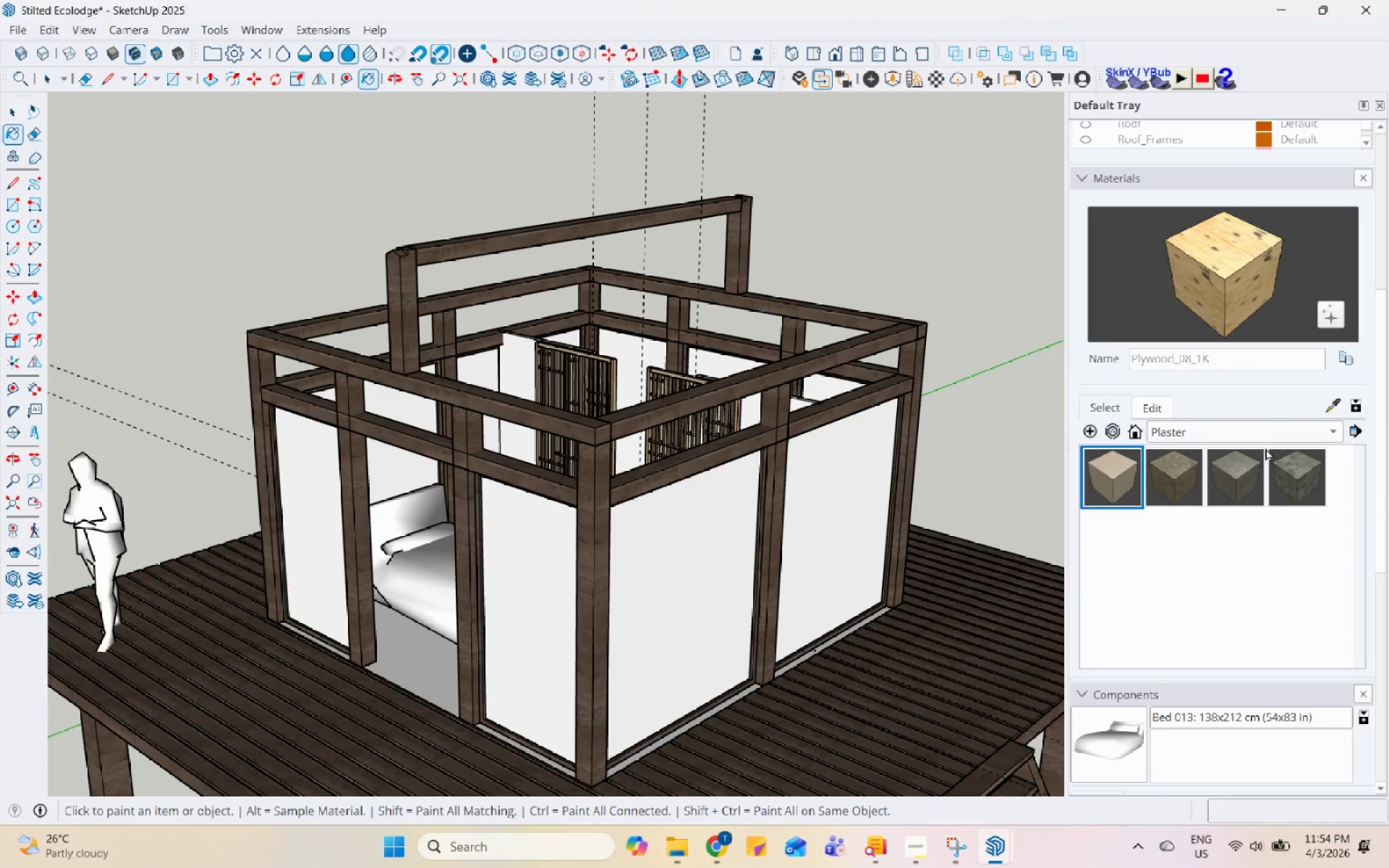 
left_click([1265, 439])
 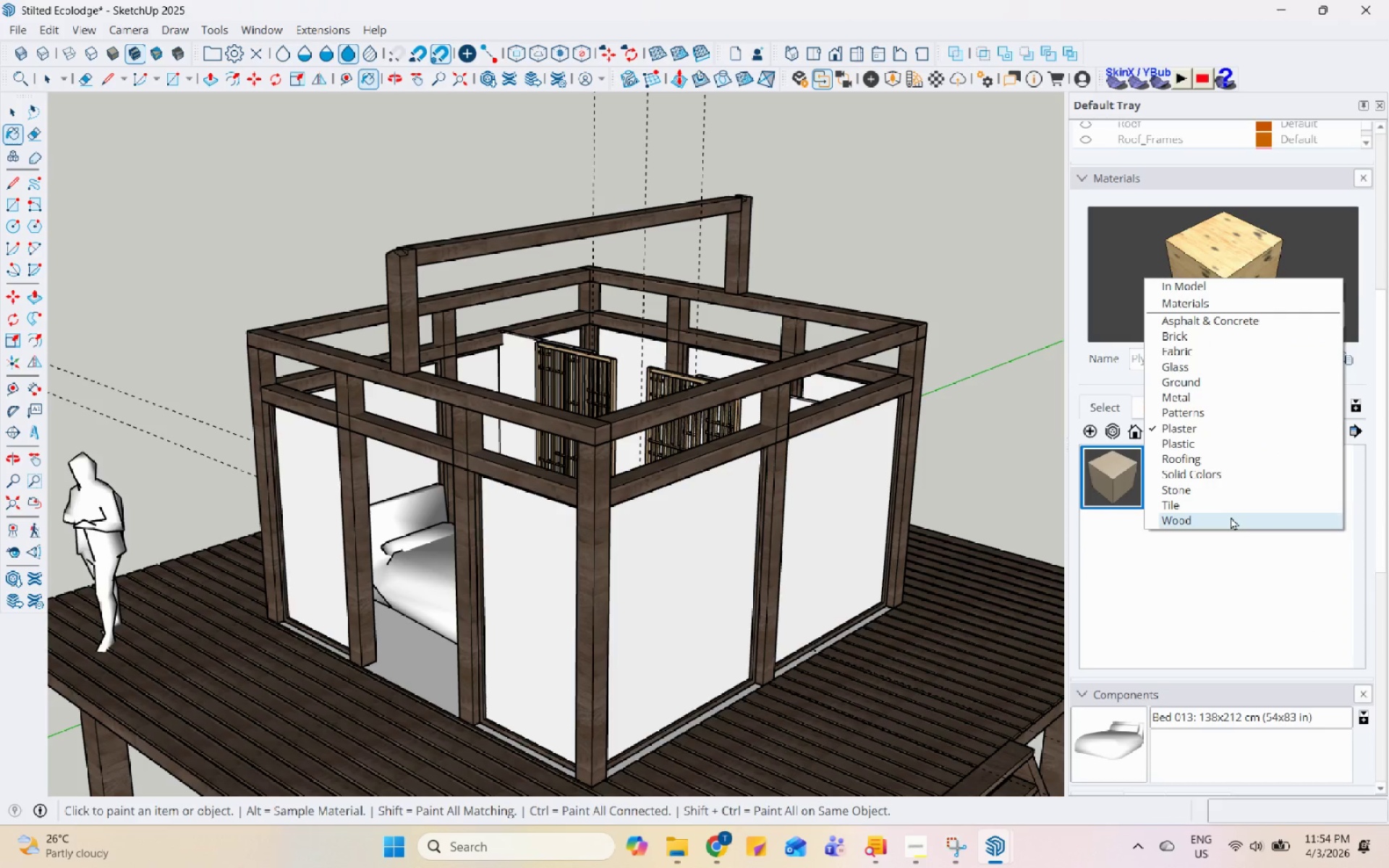 
left_click([1231, 518])
 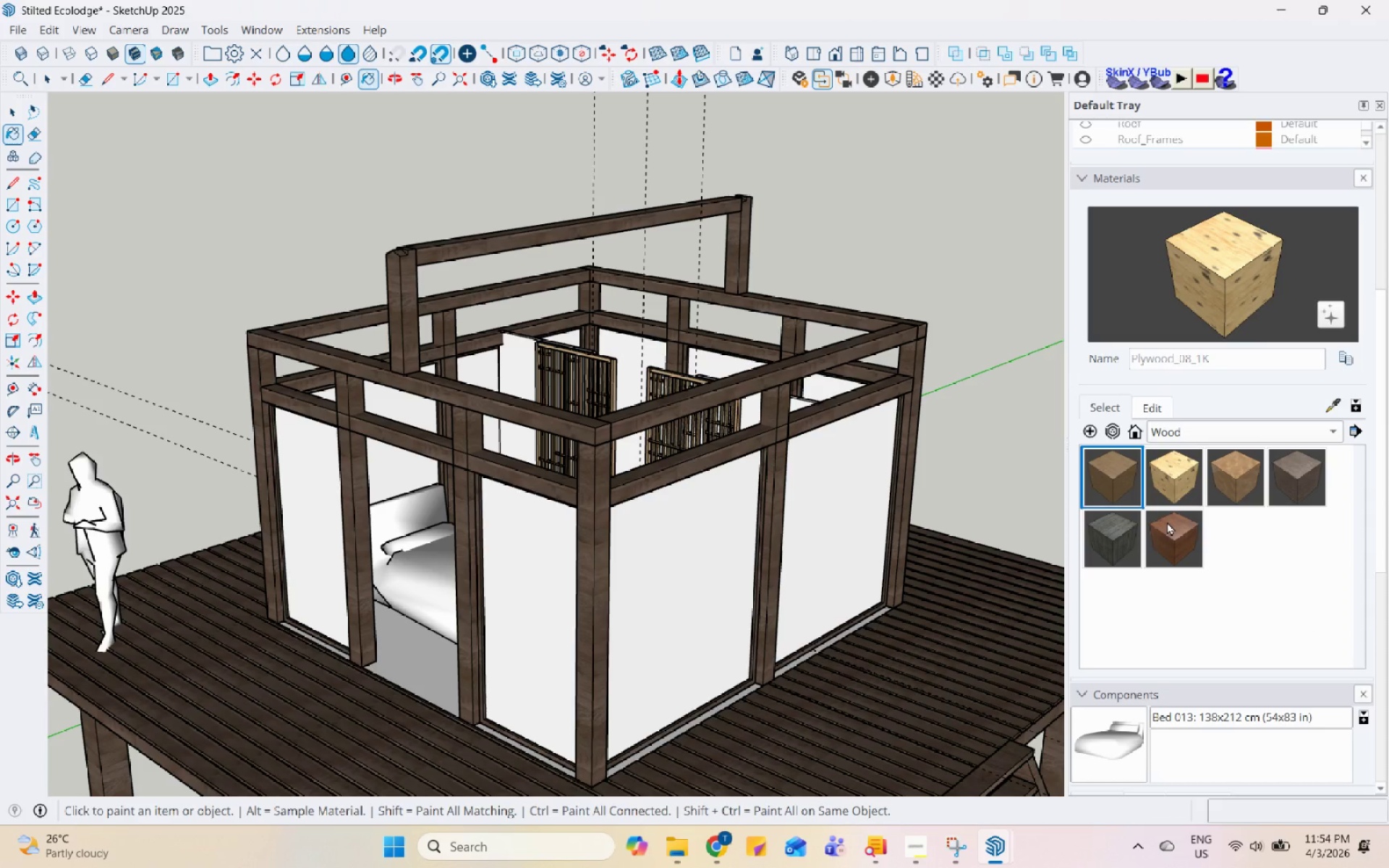 
left_click([1134, 537])
 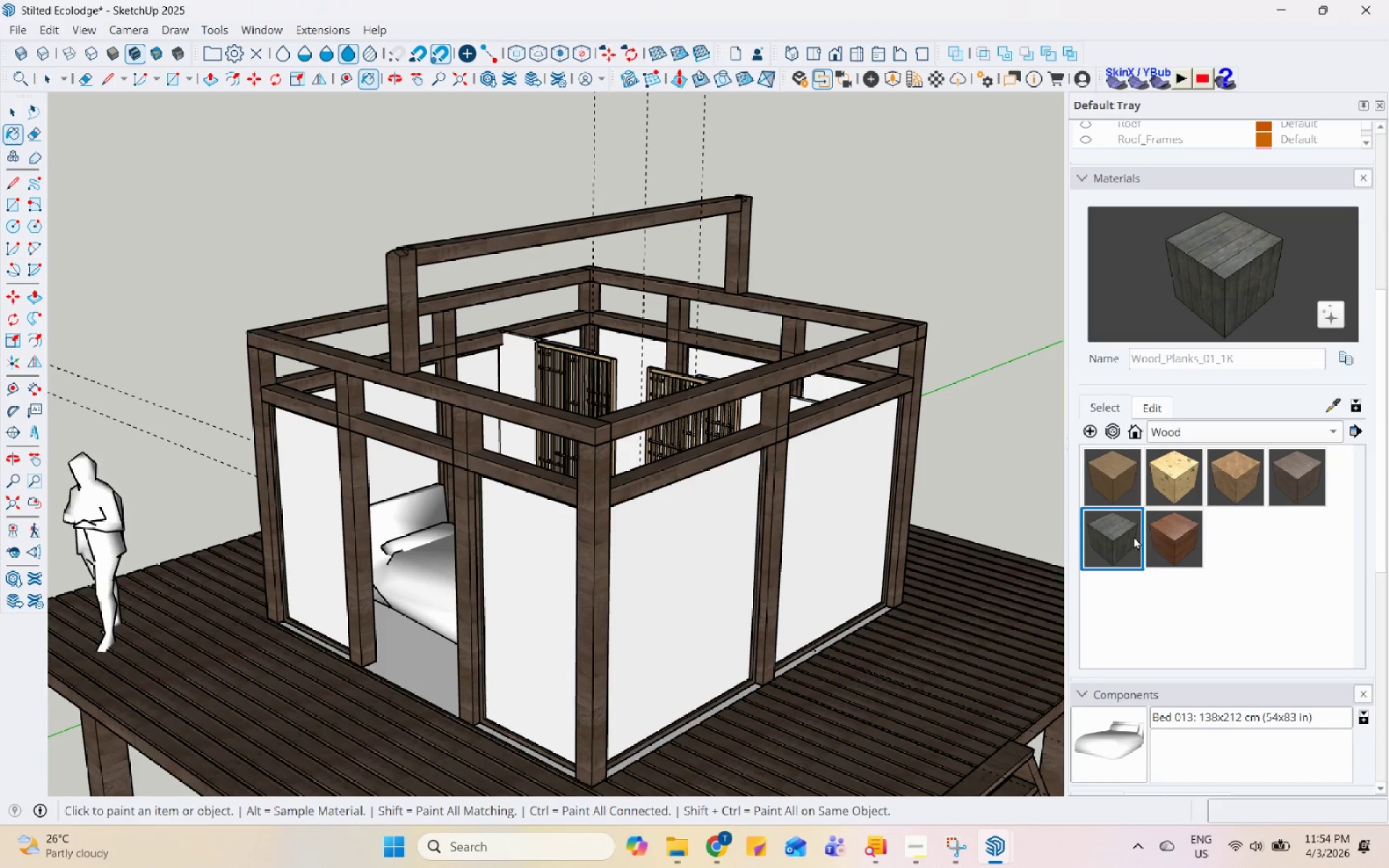 
left_click([1155, 545])
 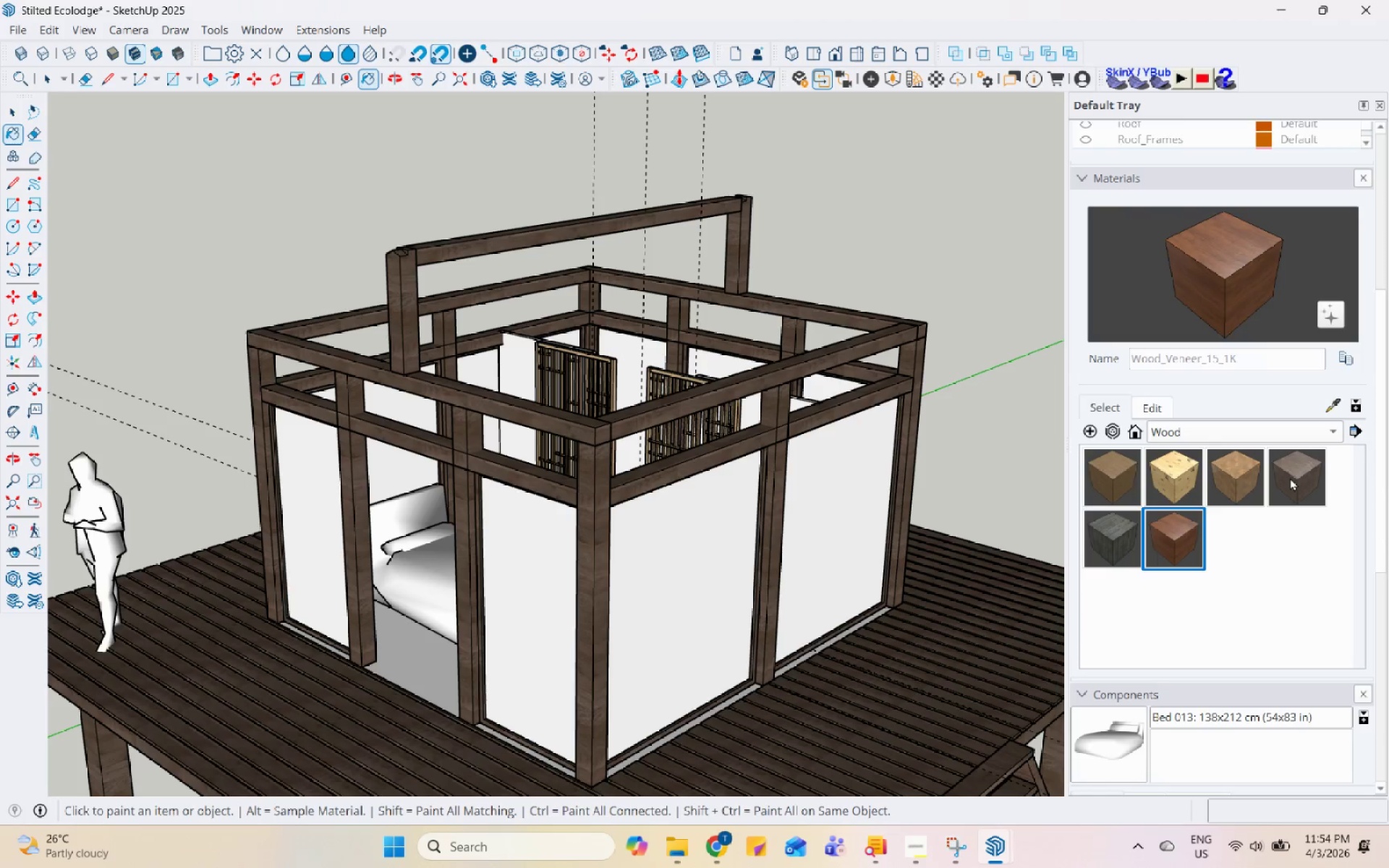 
double_click([1220, 488])
 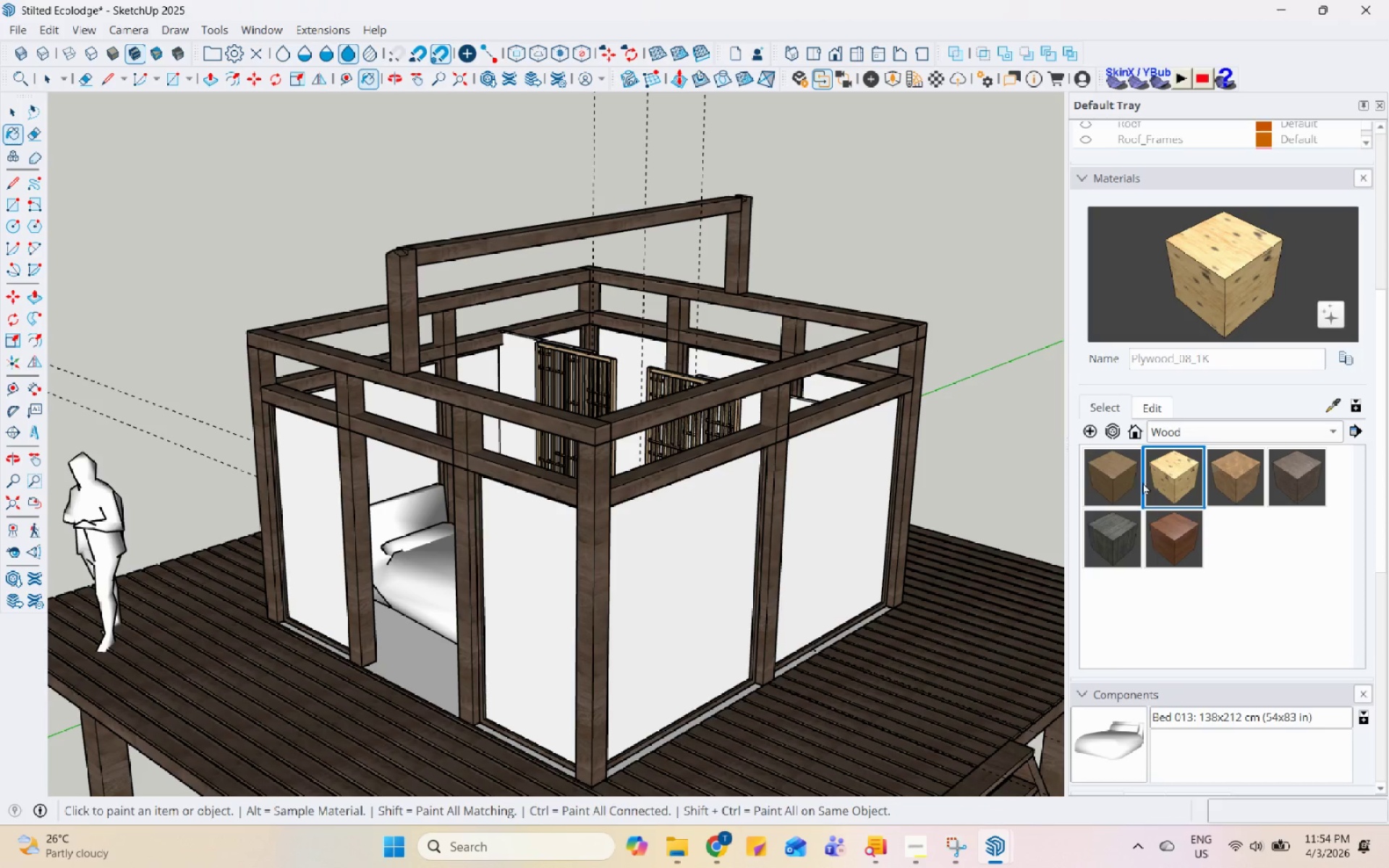 
left_click([1122, 479])
 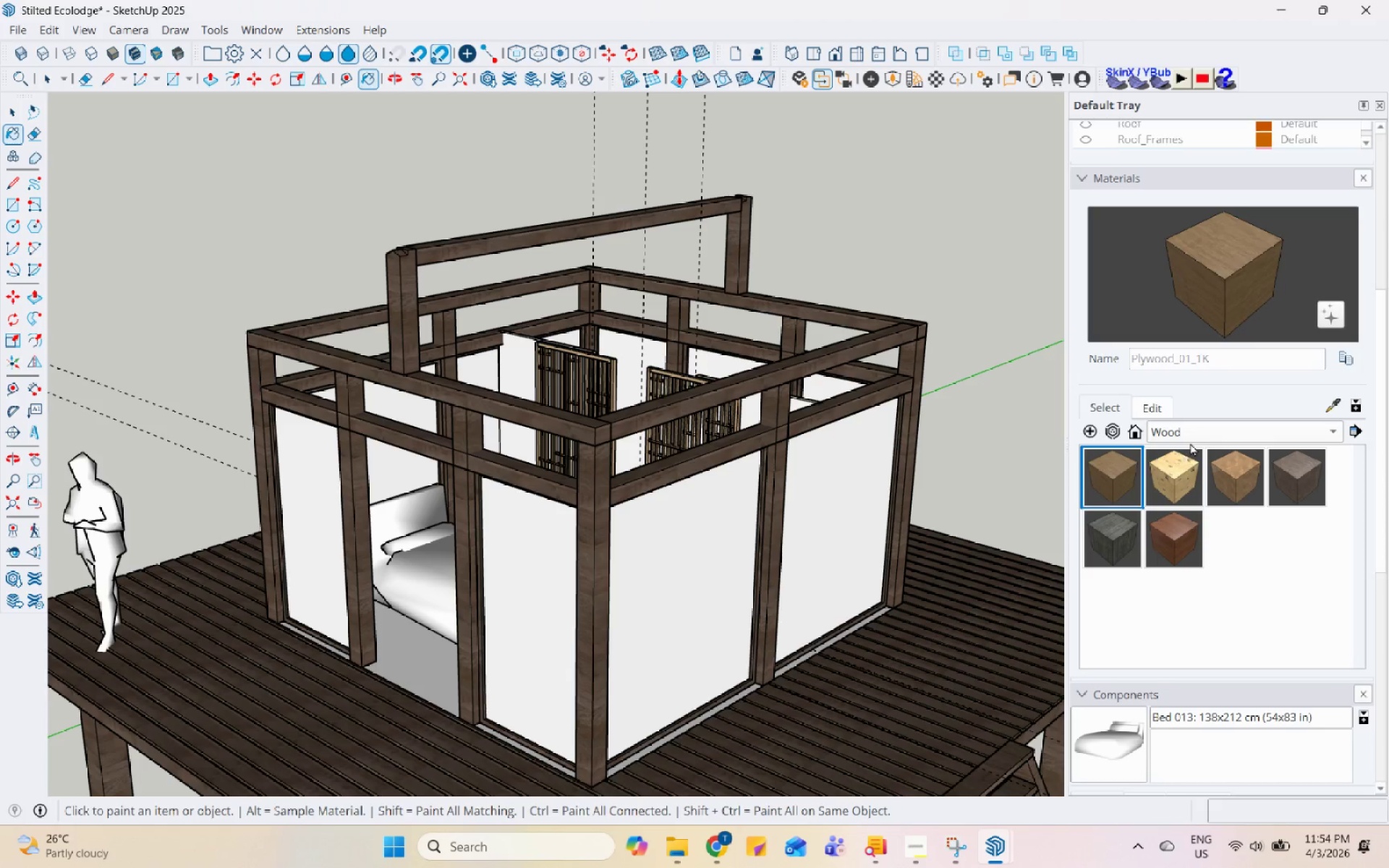 
left_click([1215, 427])
 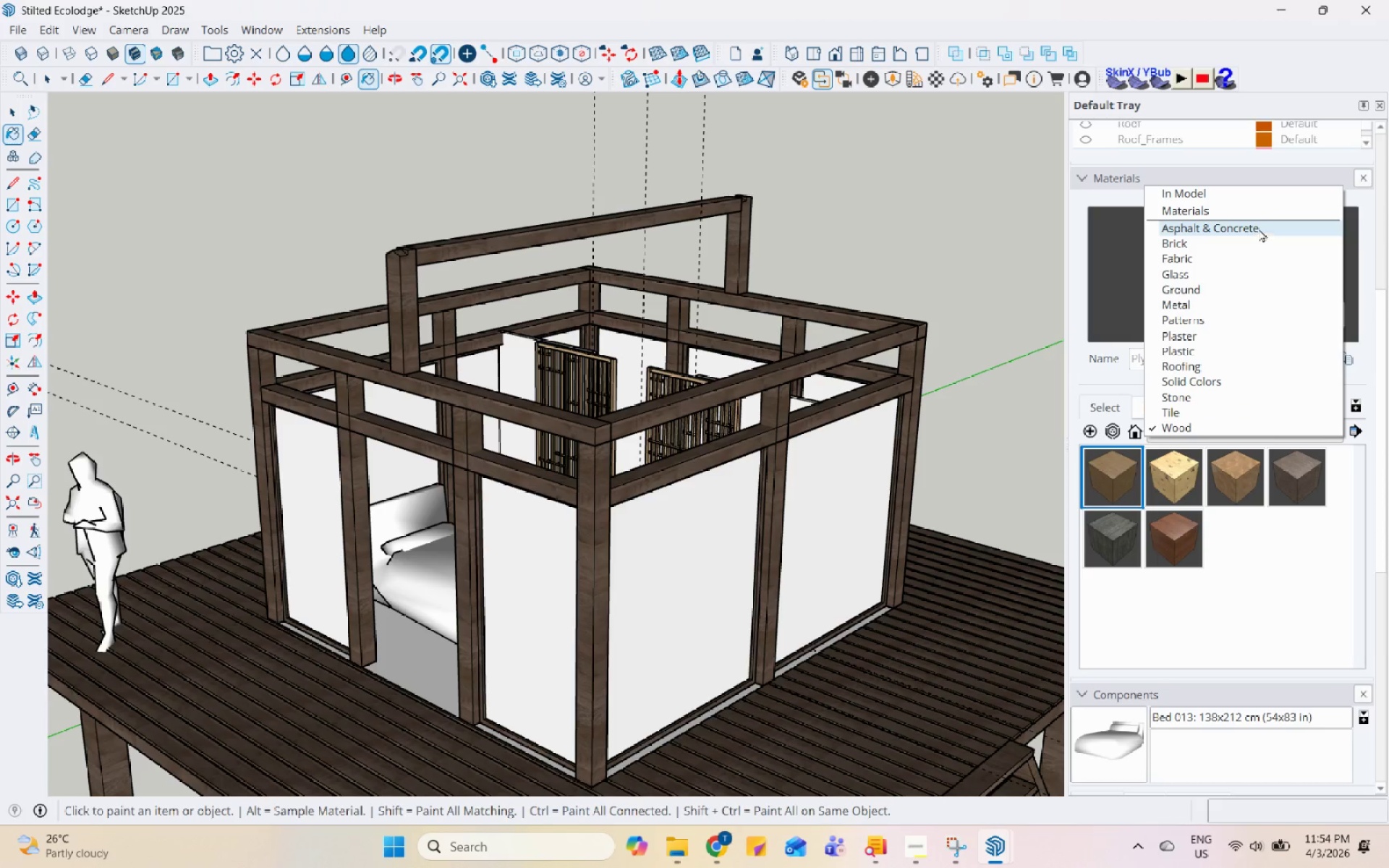 
scroll: coordinate [952, 393], scroll_direction: down, amount: 5.0
 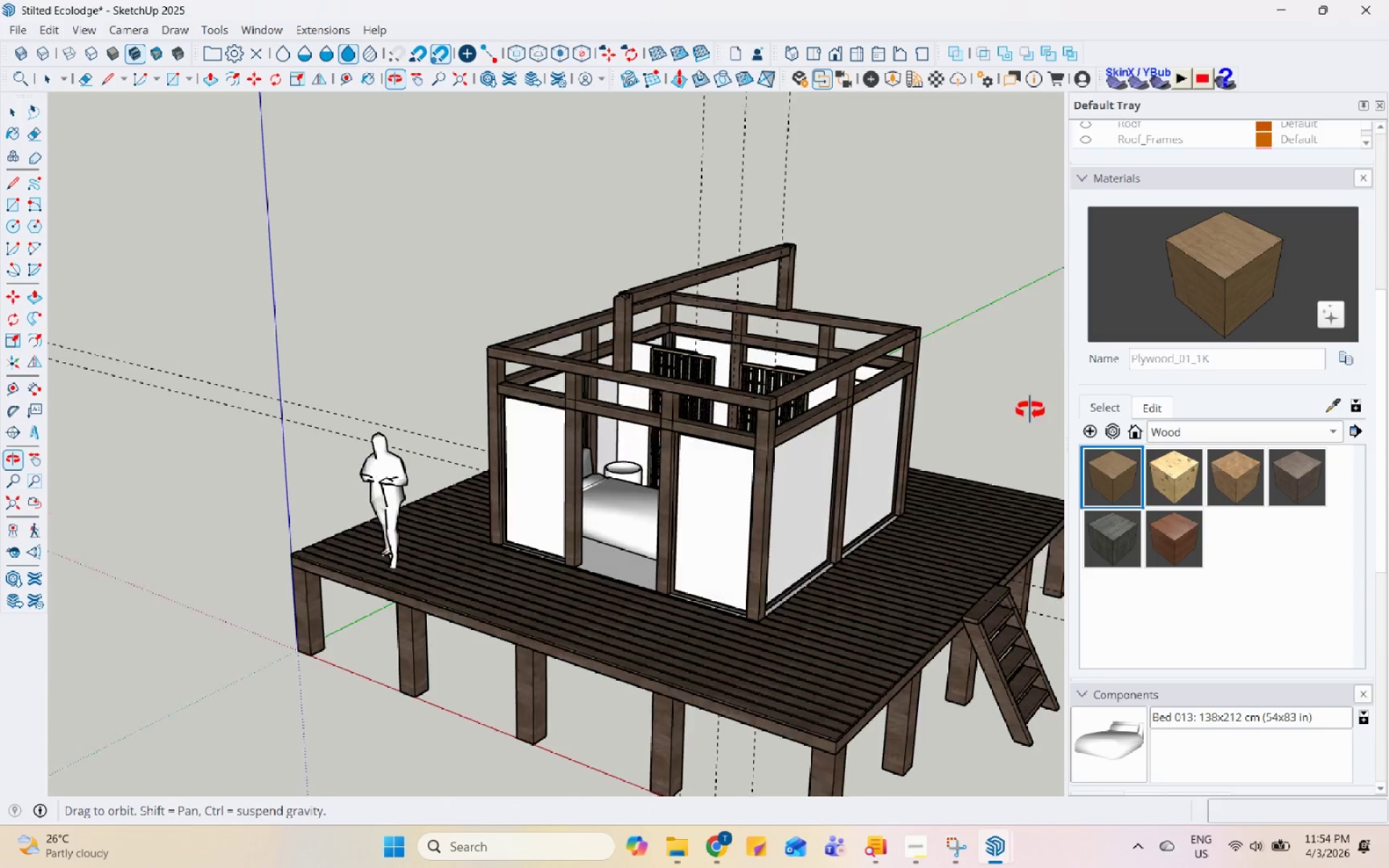 
scroll: coordinate [883, 475], scroll_direction: up, amount: 5.0
 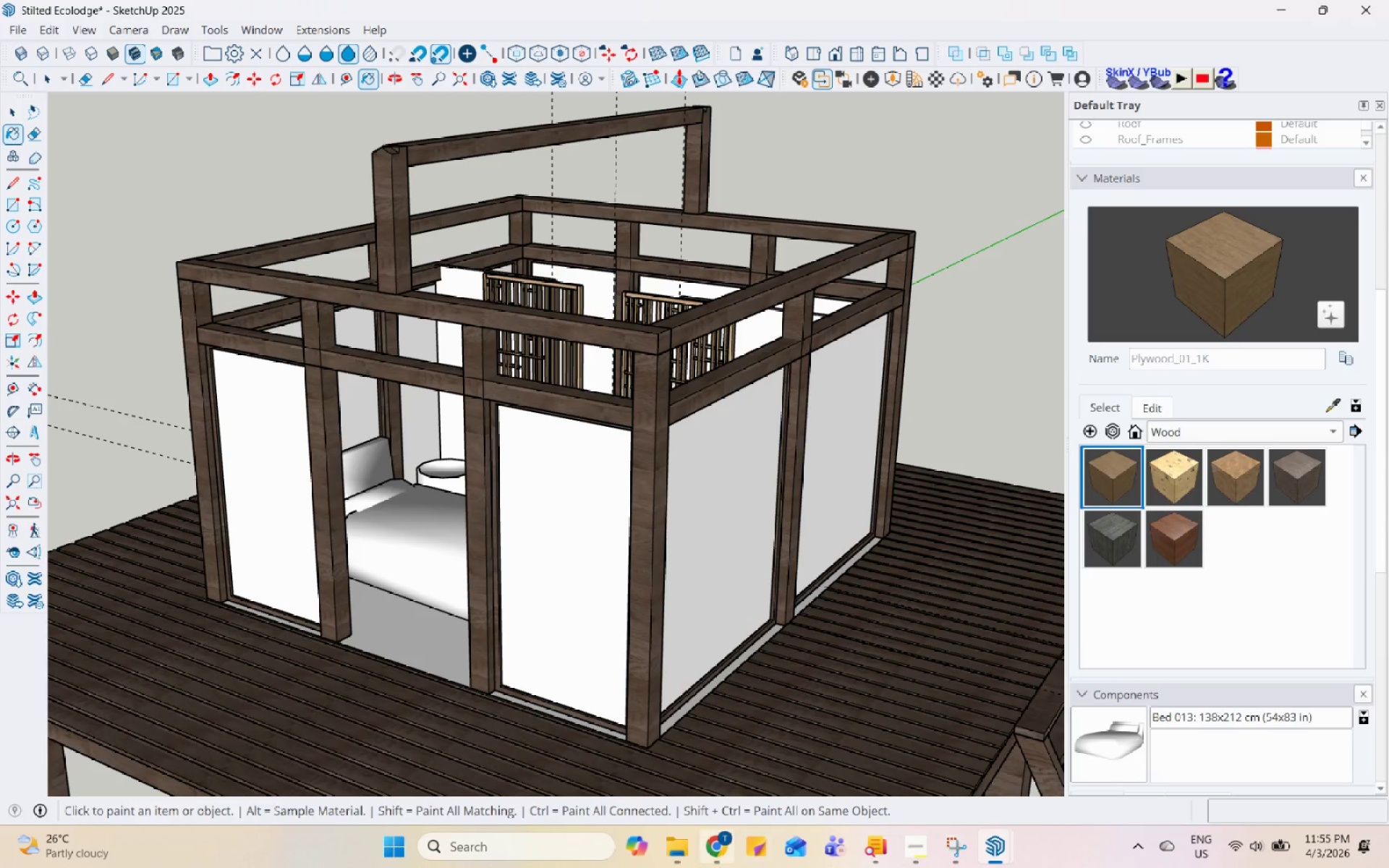 
left_click([715, 847])
 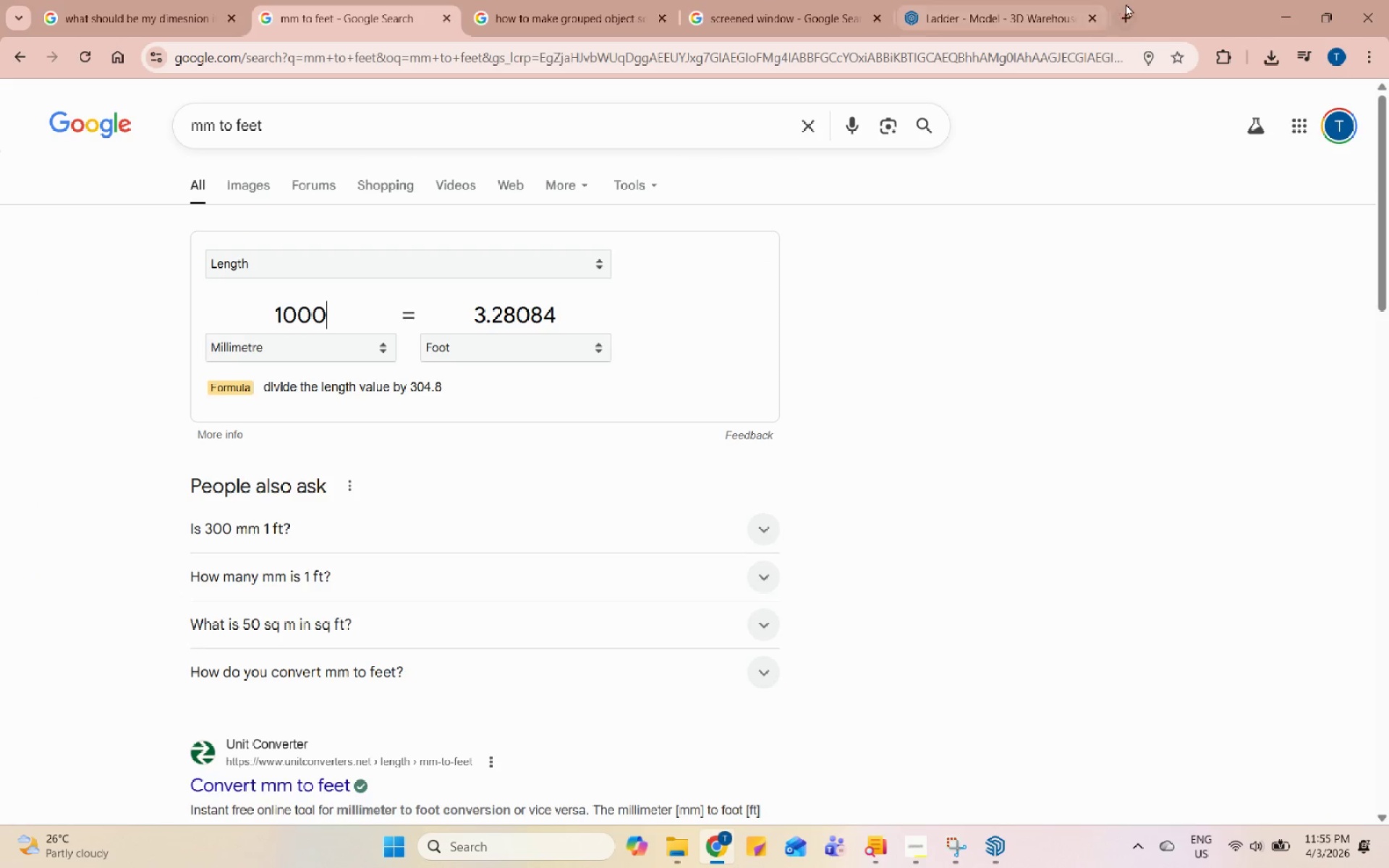 
left_click([1130, 20])
 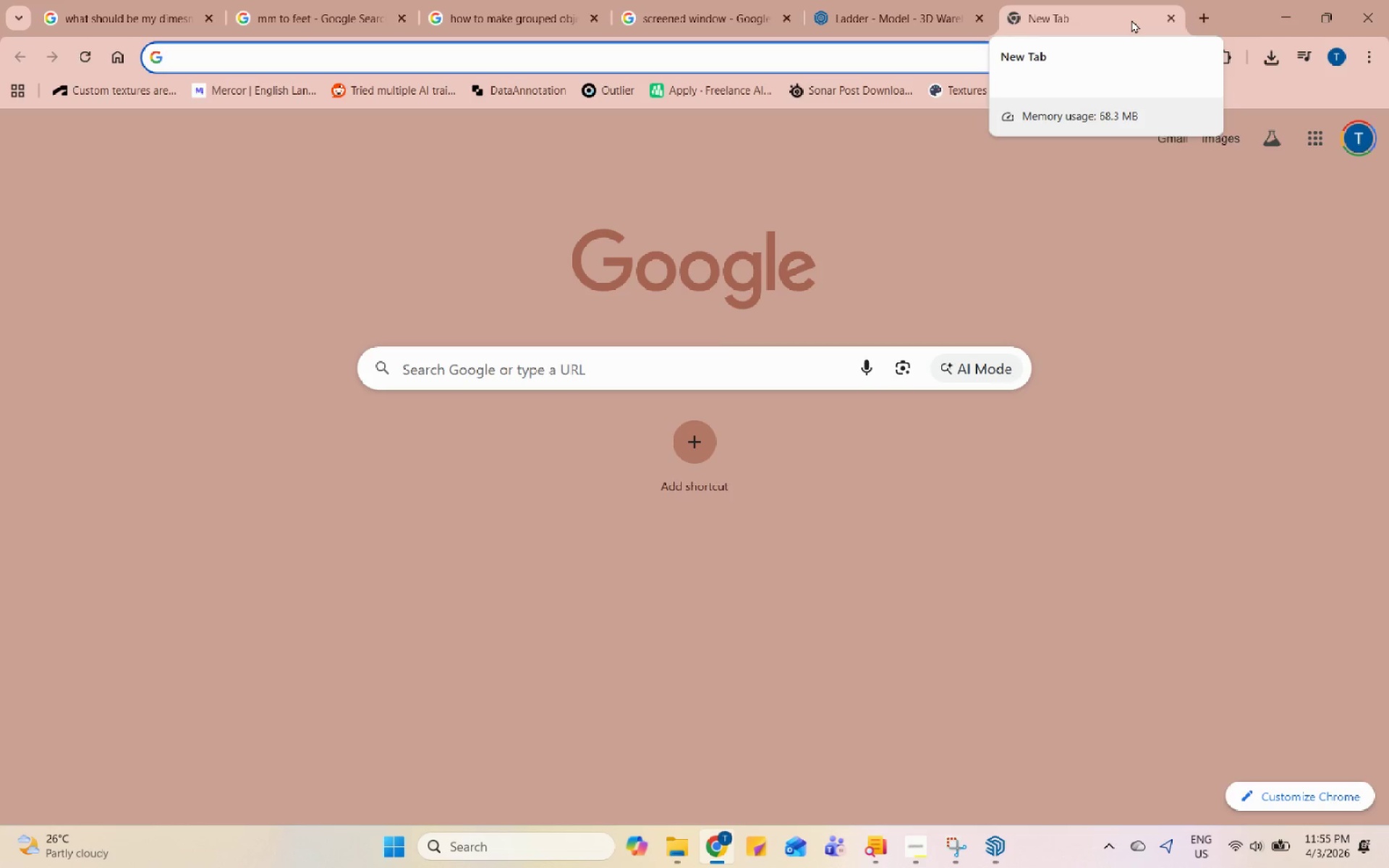 
wait(5.53)
 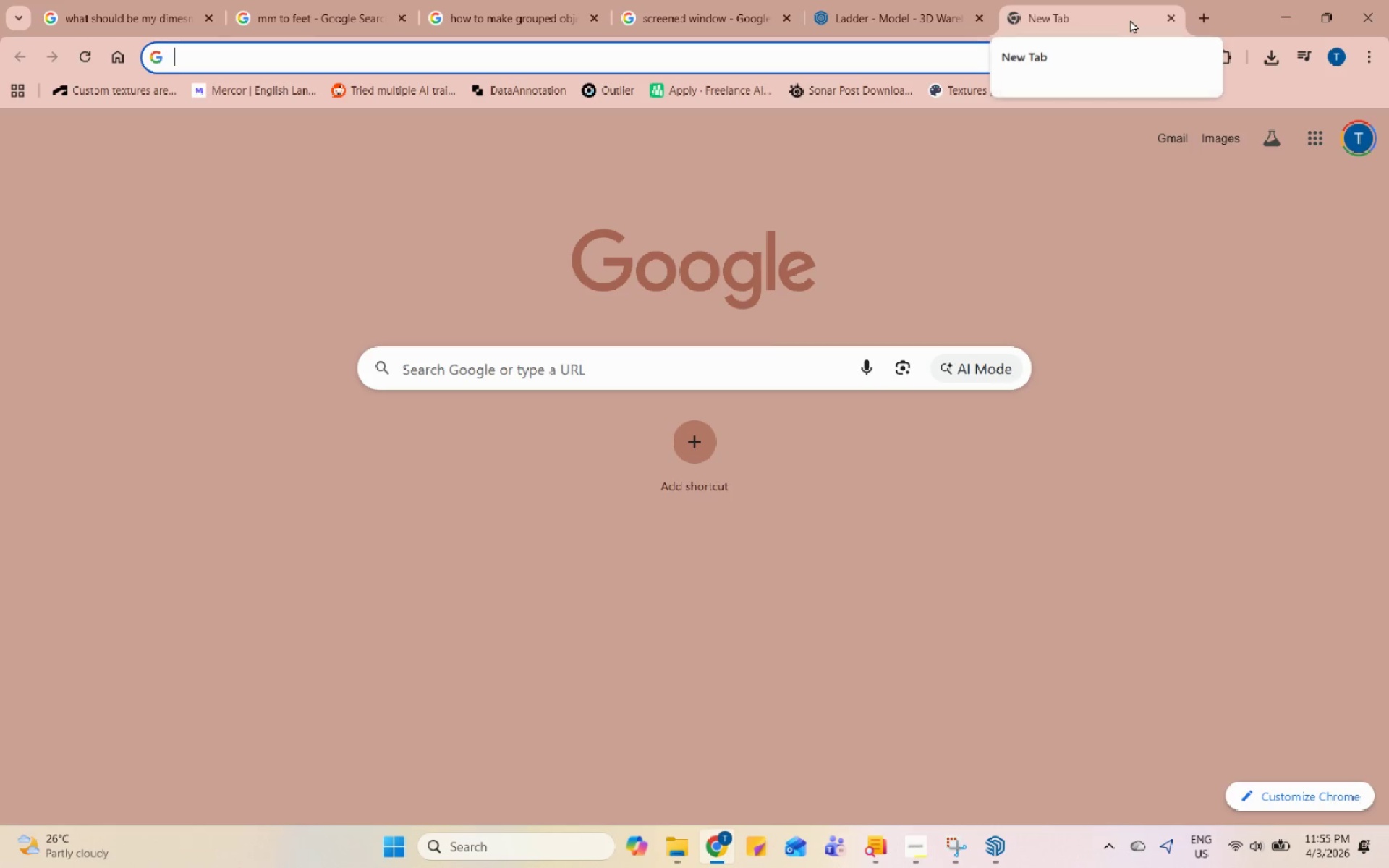 
type(bamboo floor)
 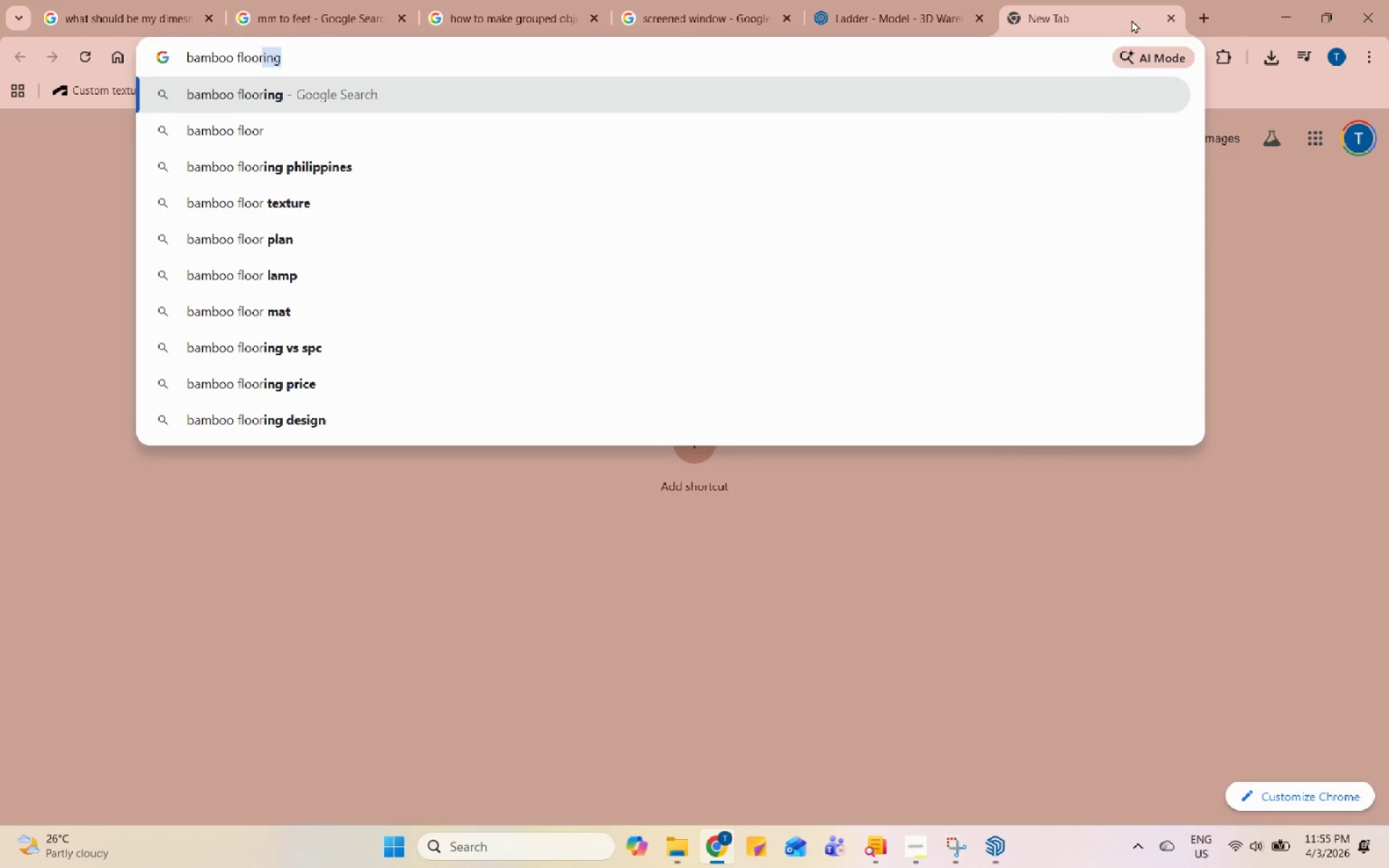 
key(Enter)
 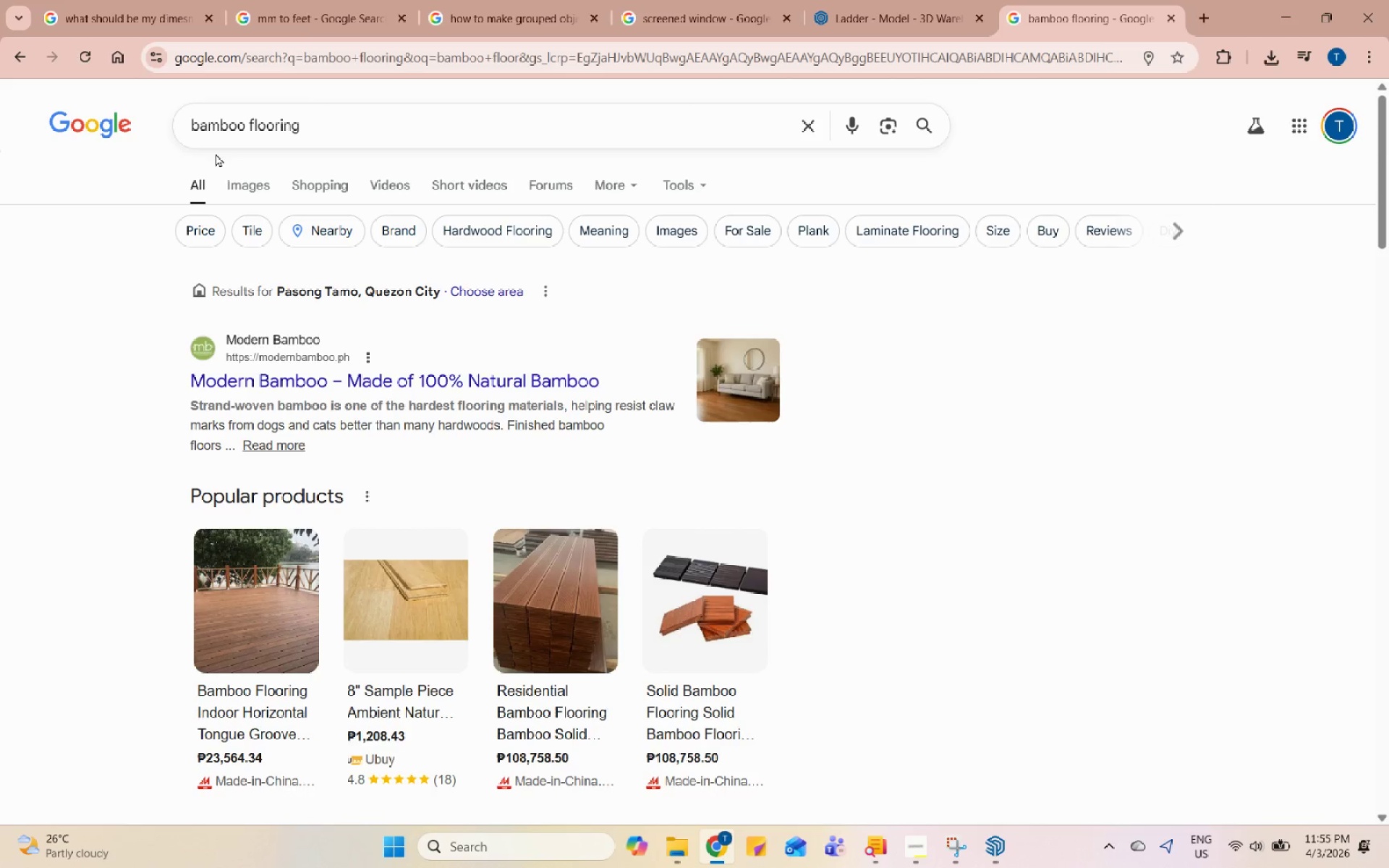 
left_click_drag(start_coordinate=[344, 119], to_coordinate=[280, 121])
 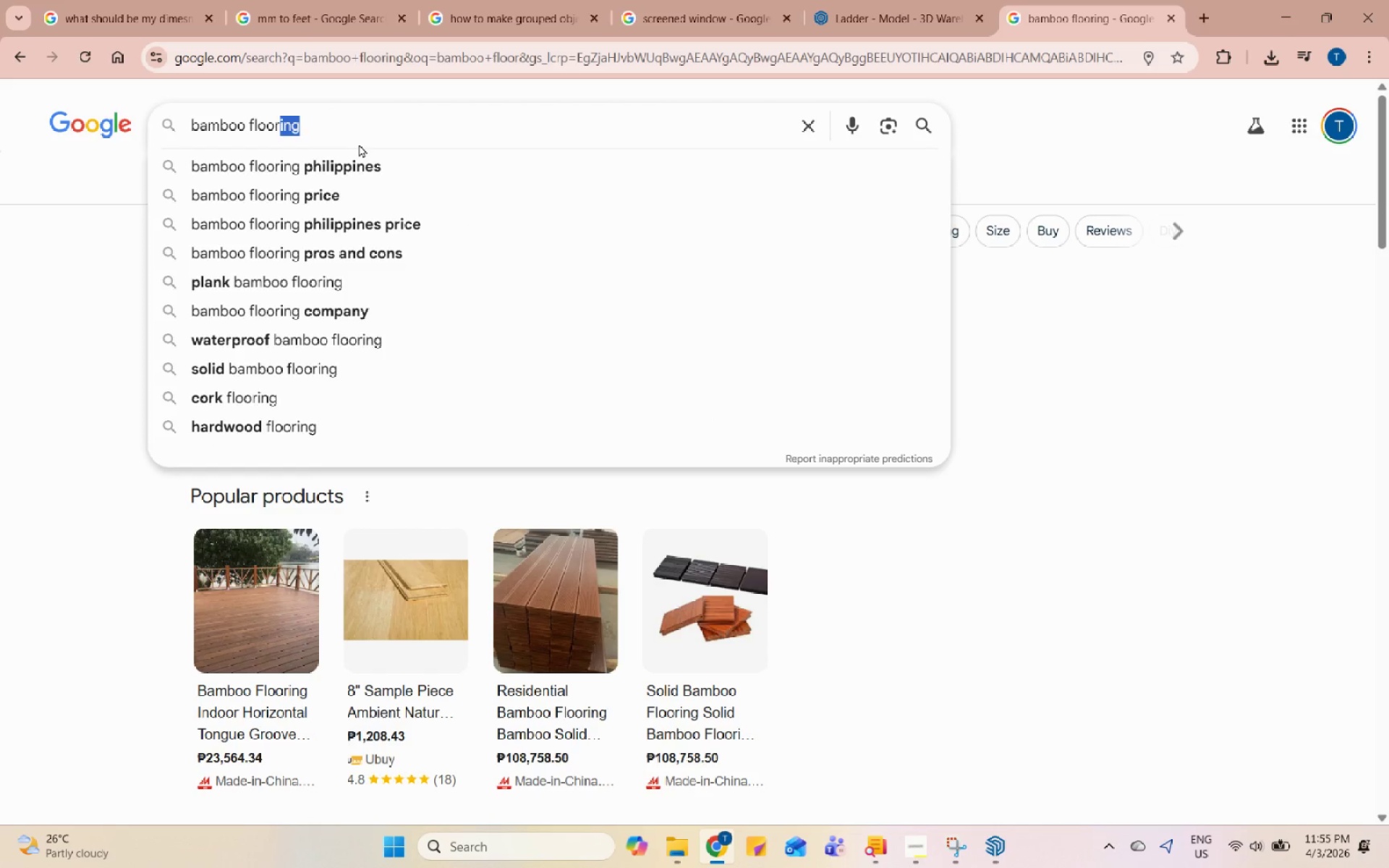 
key(Backspace)
type( pbr)
 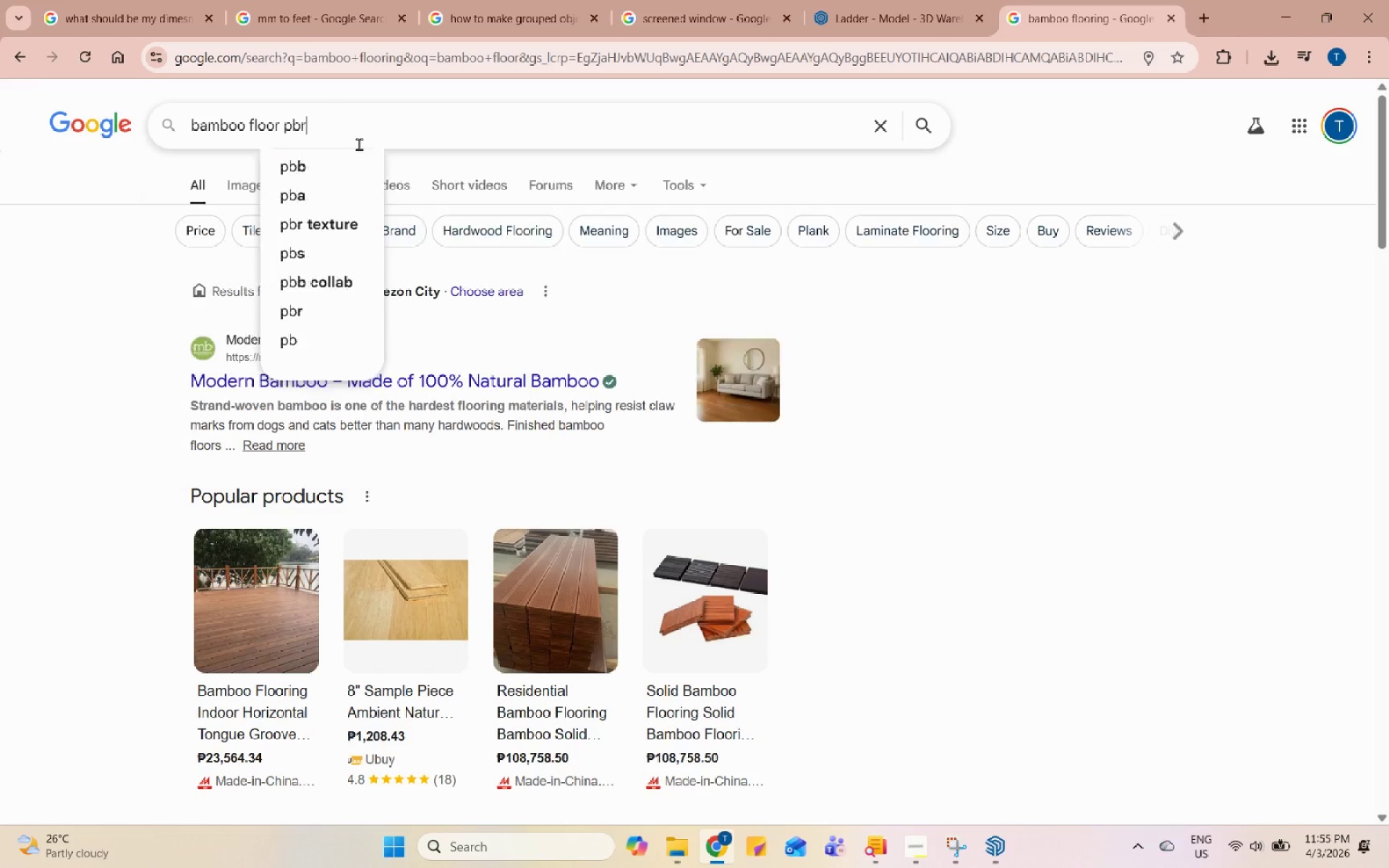 
key(Enter)
 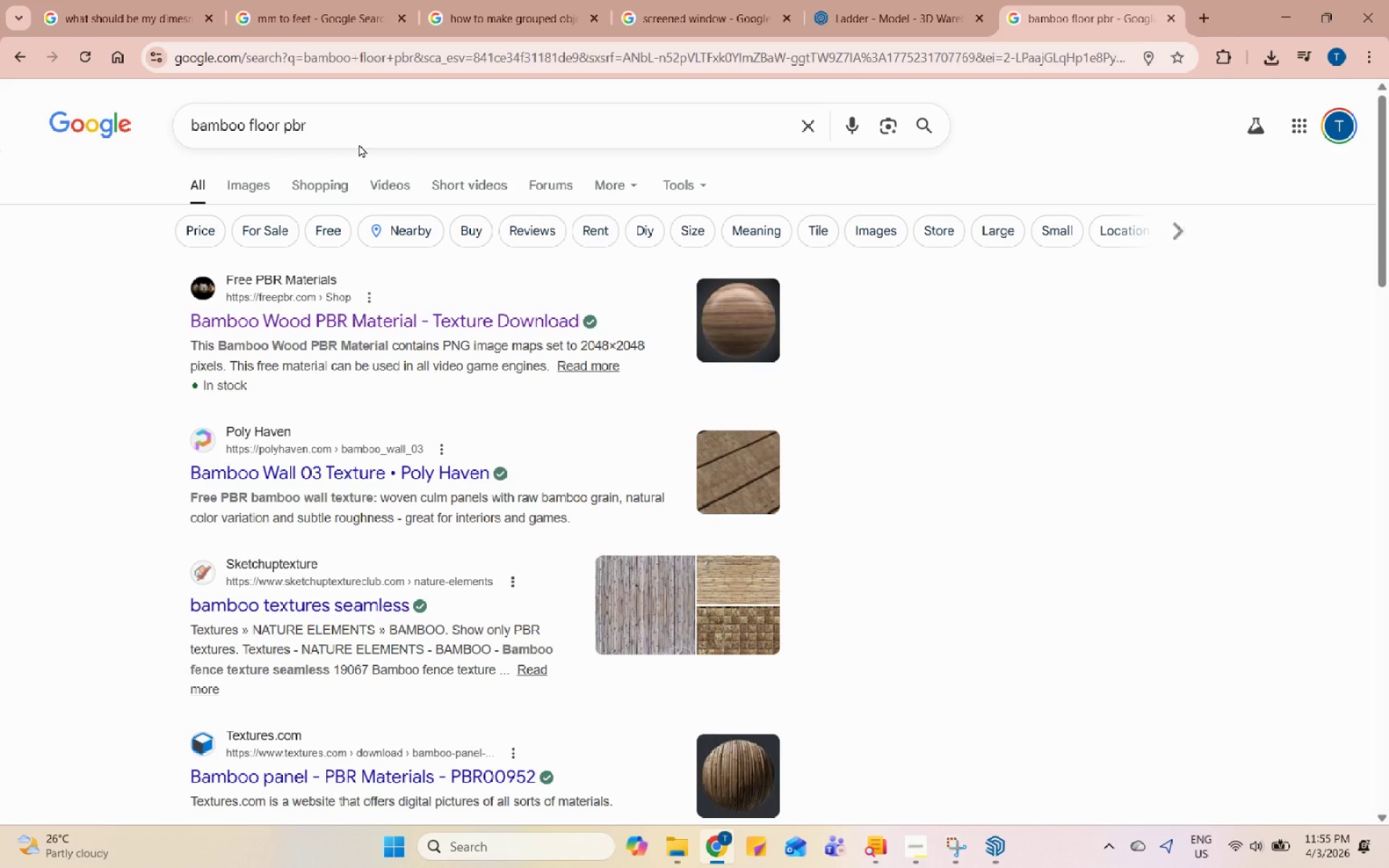 
wait(9.97)
 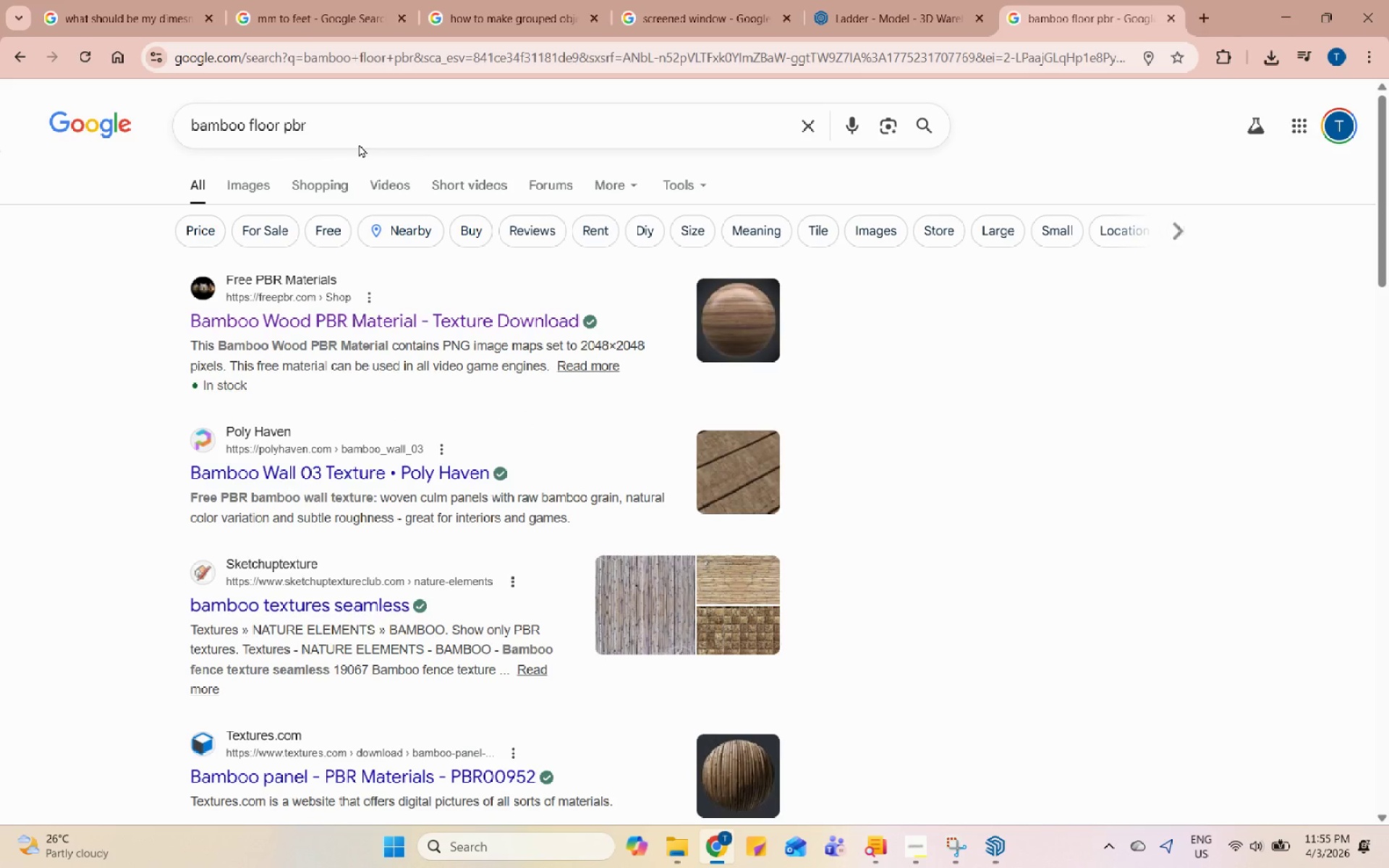 
left_click([386, 318])
 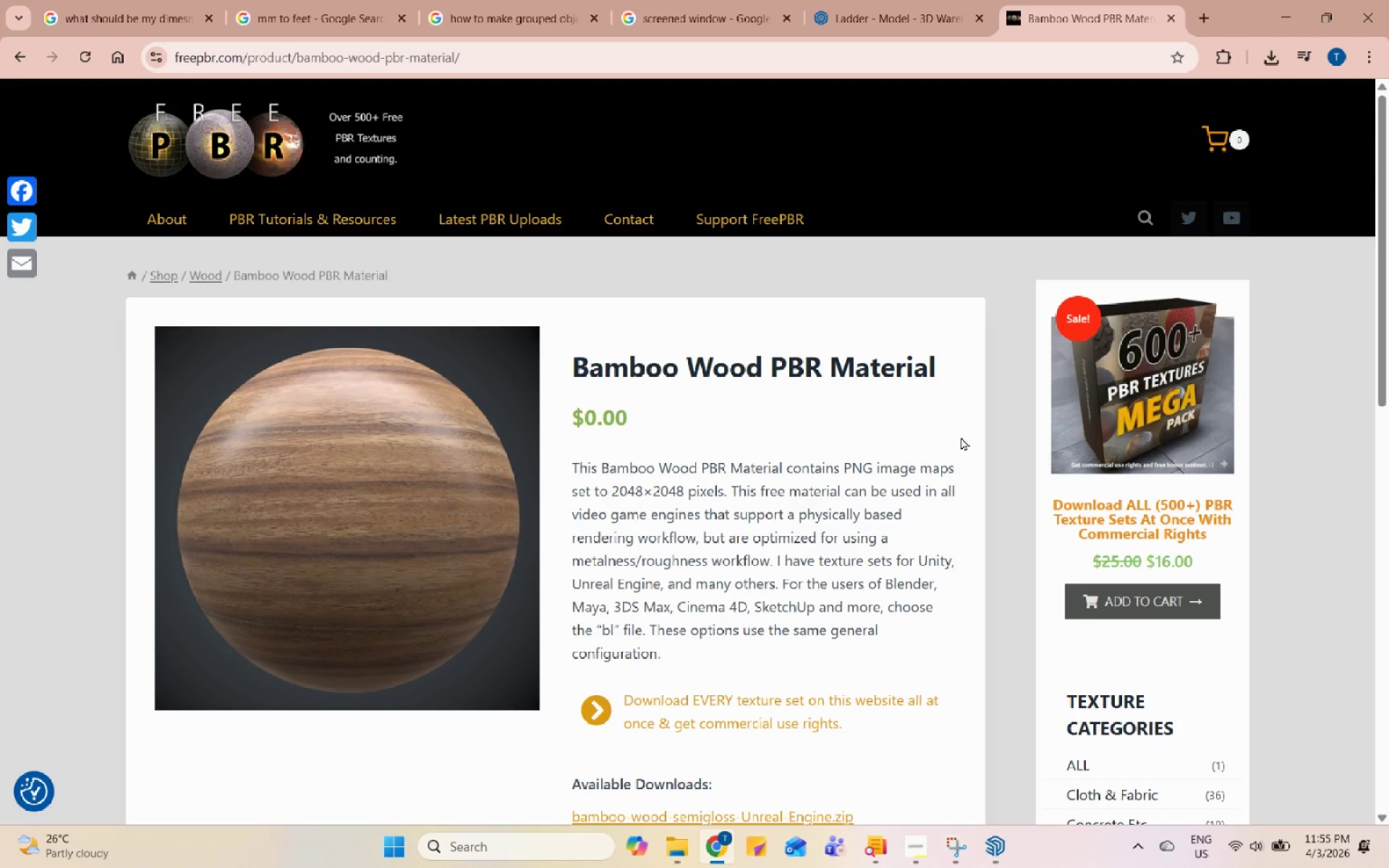 
wait(15.34)
 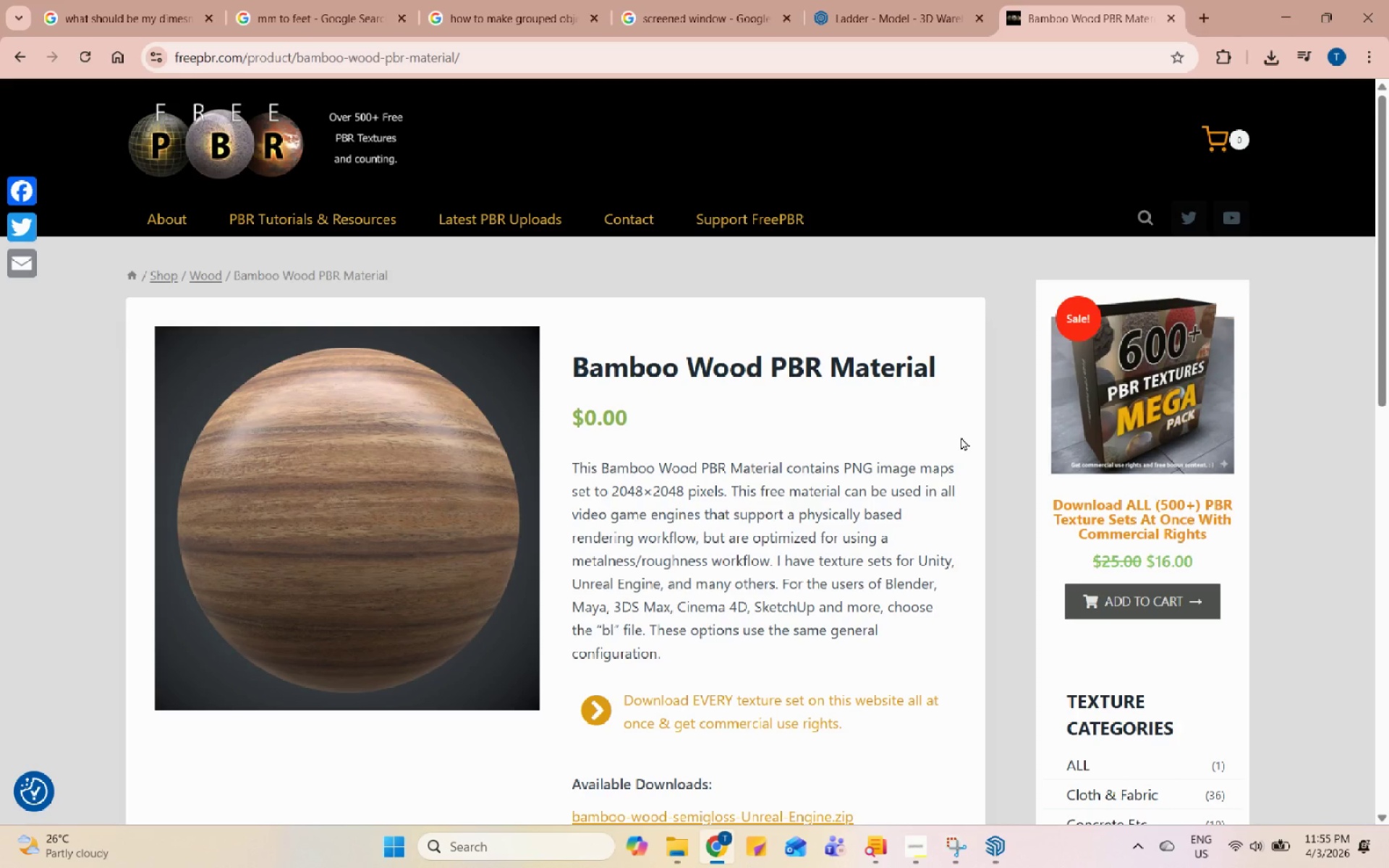 
left_click([930, 0])
 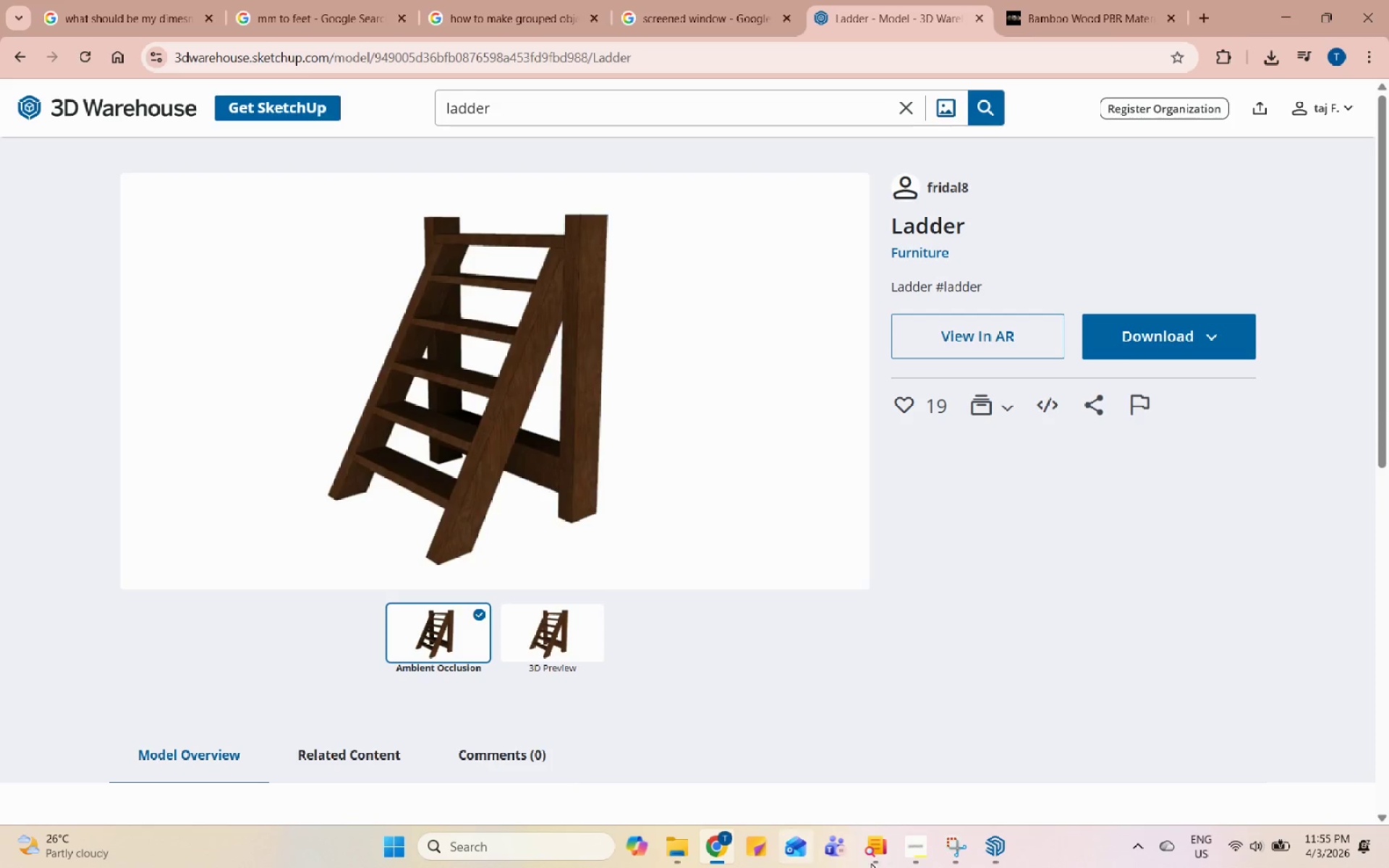 
left_click([962, 852])
 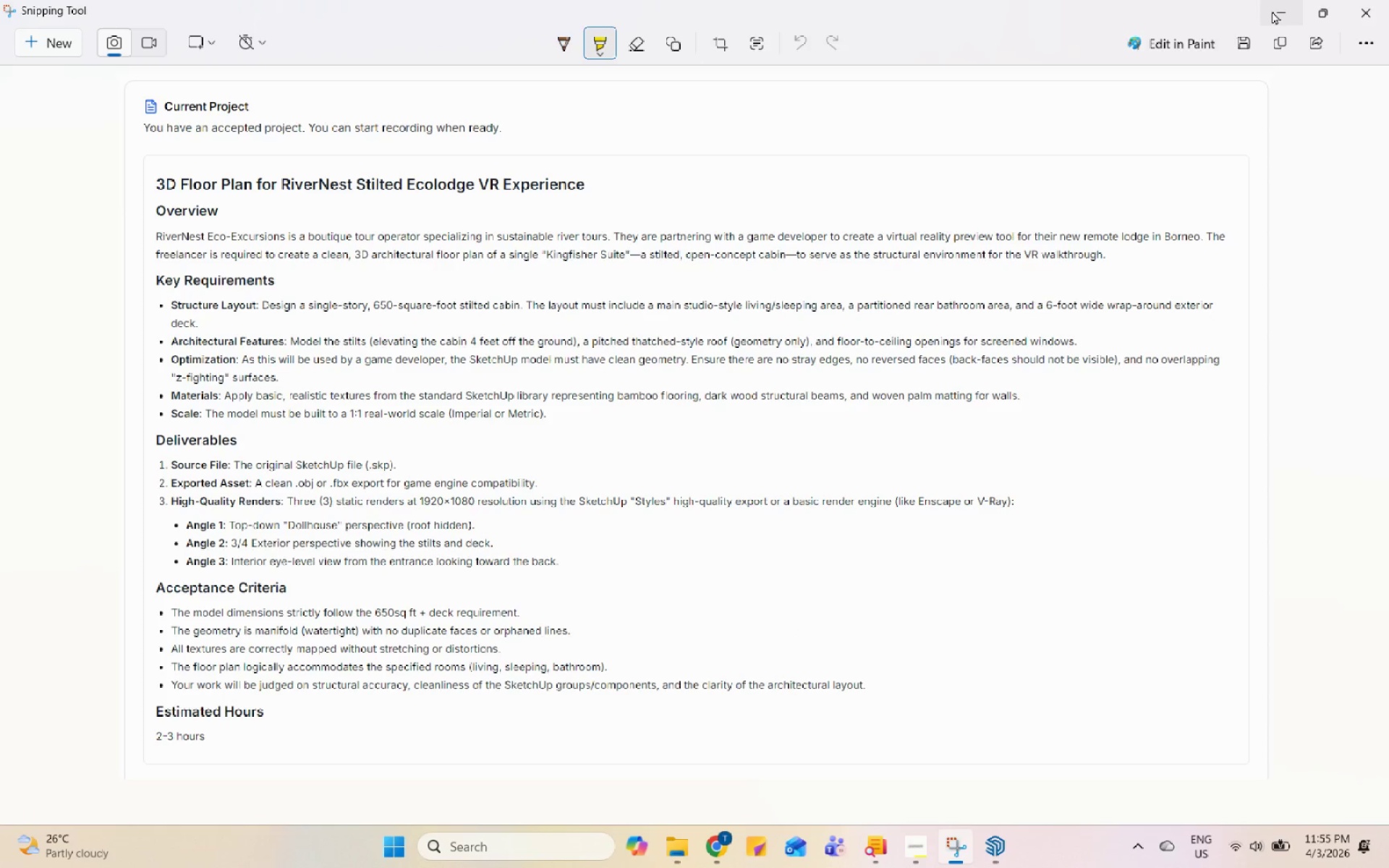 
wait(6.25)
 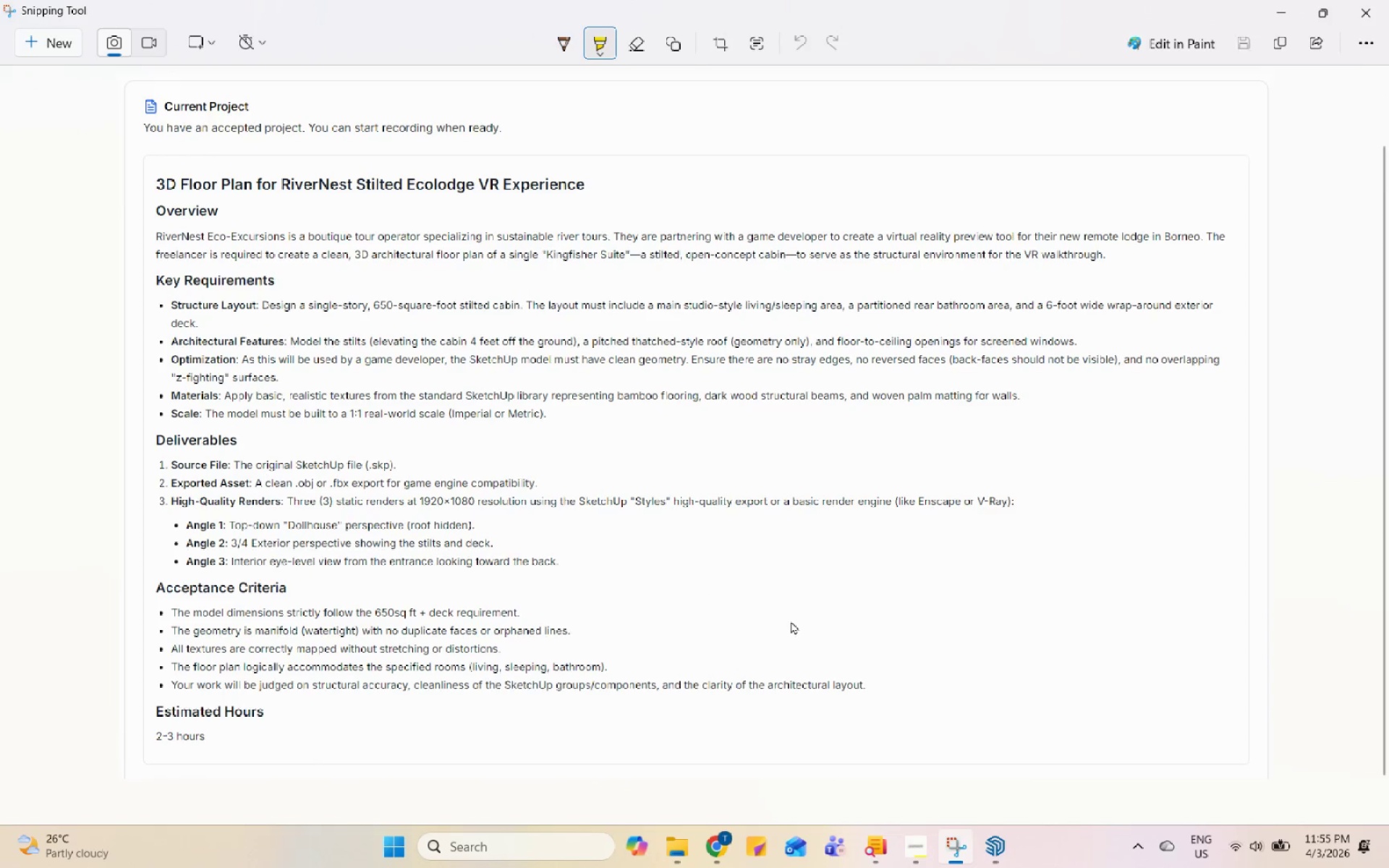 
left_click([1272, 11])
 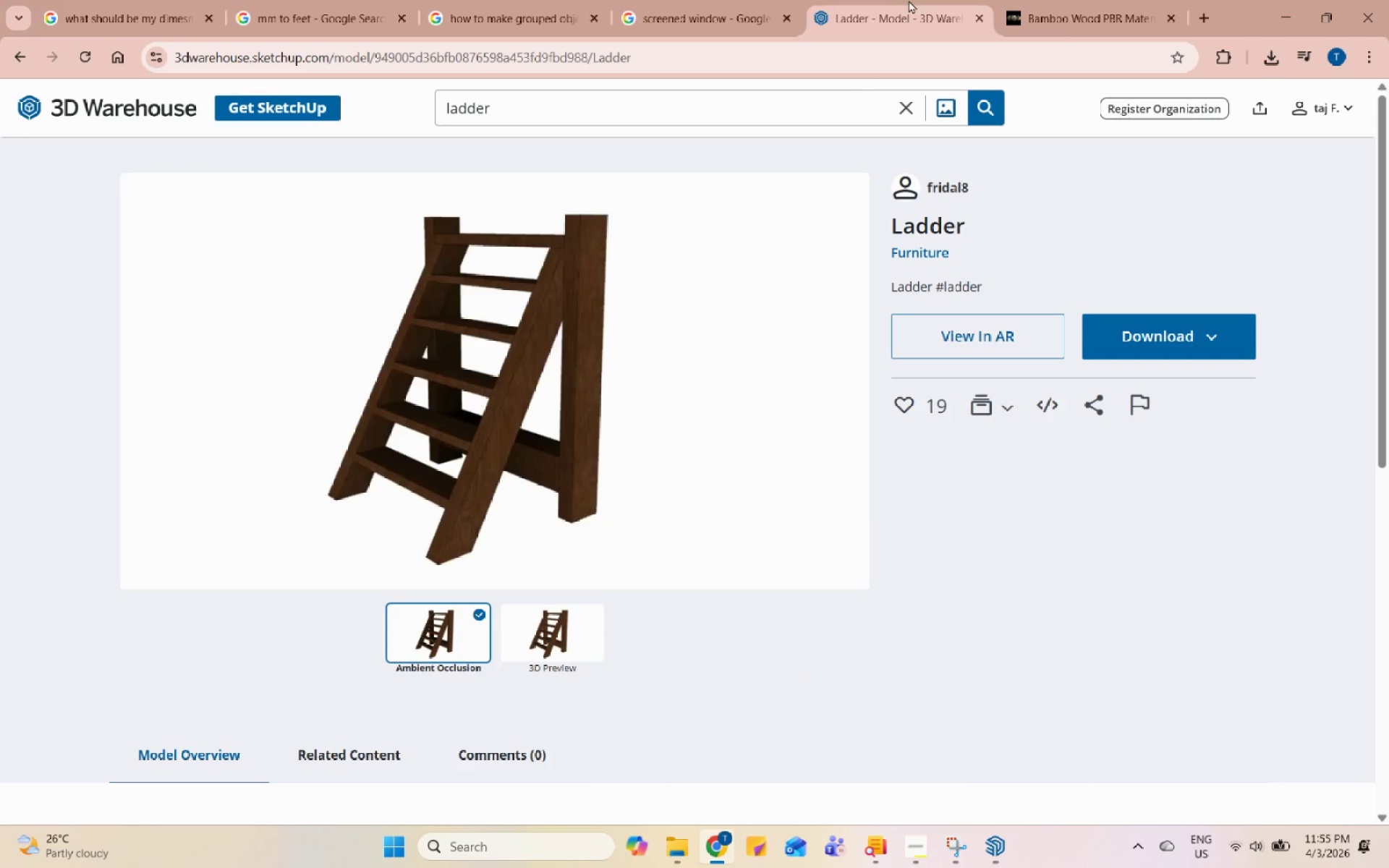 
left_click([1055, 0])
 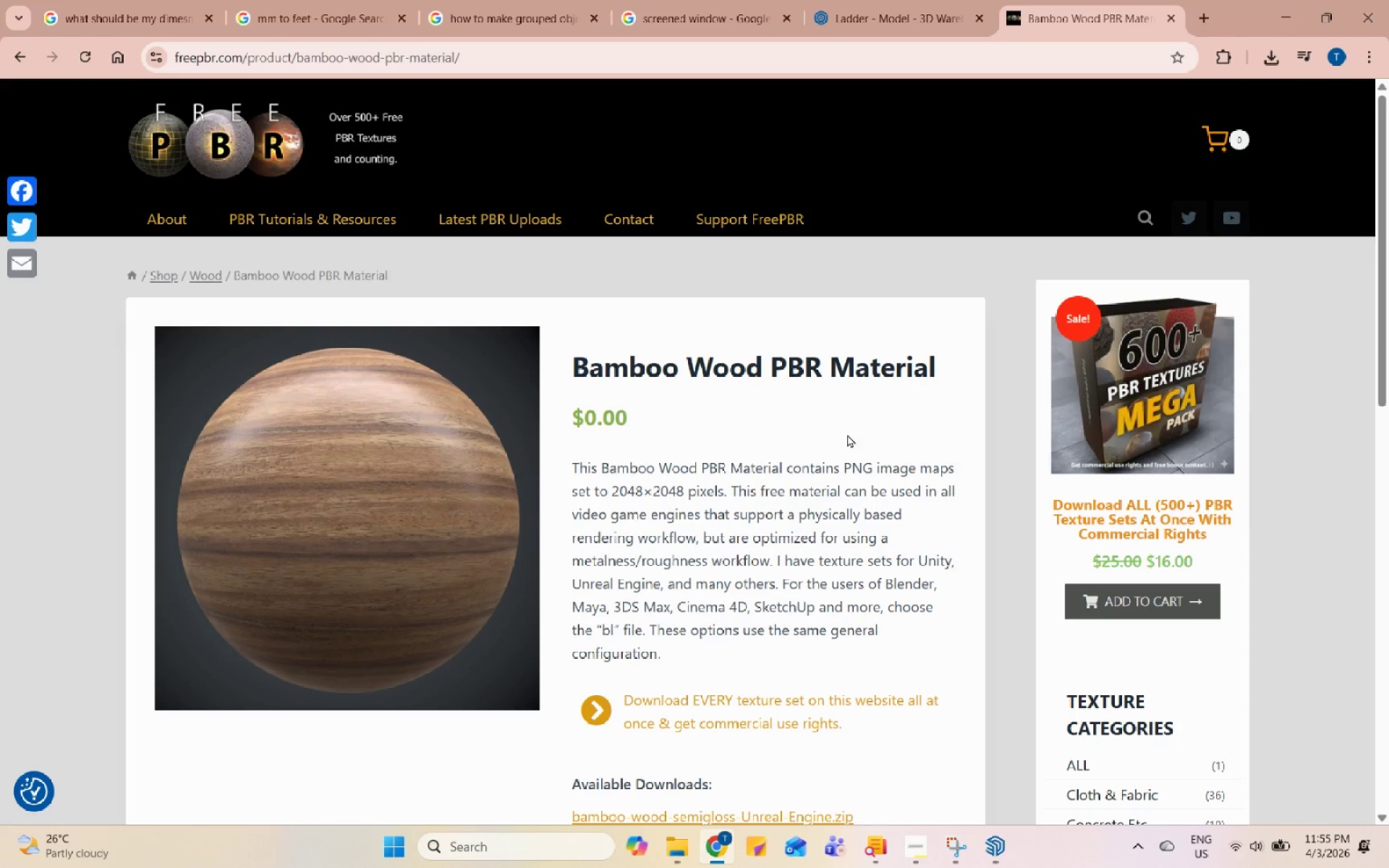 
scroll: coordinate [594, 652], scroll_direction: down, amount: 4.0
 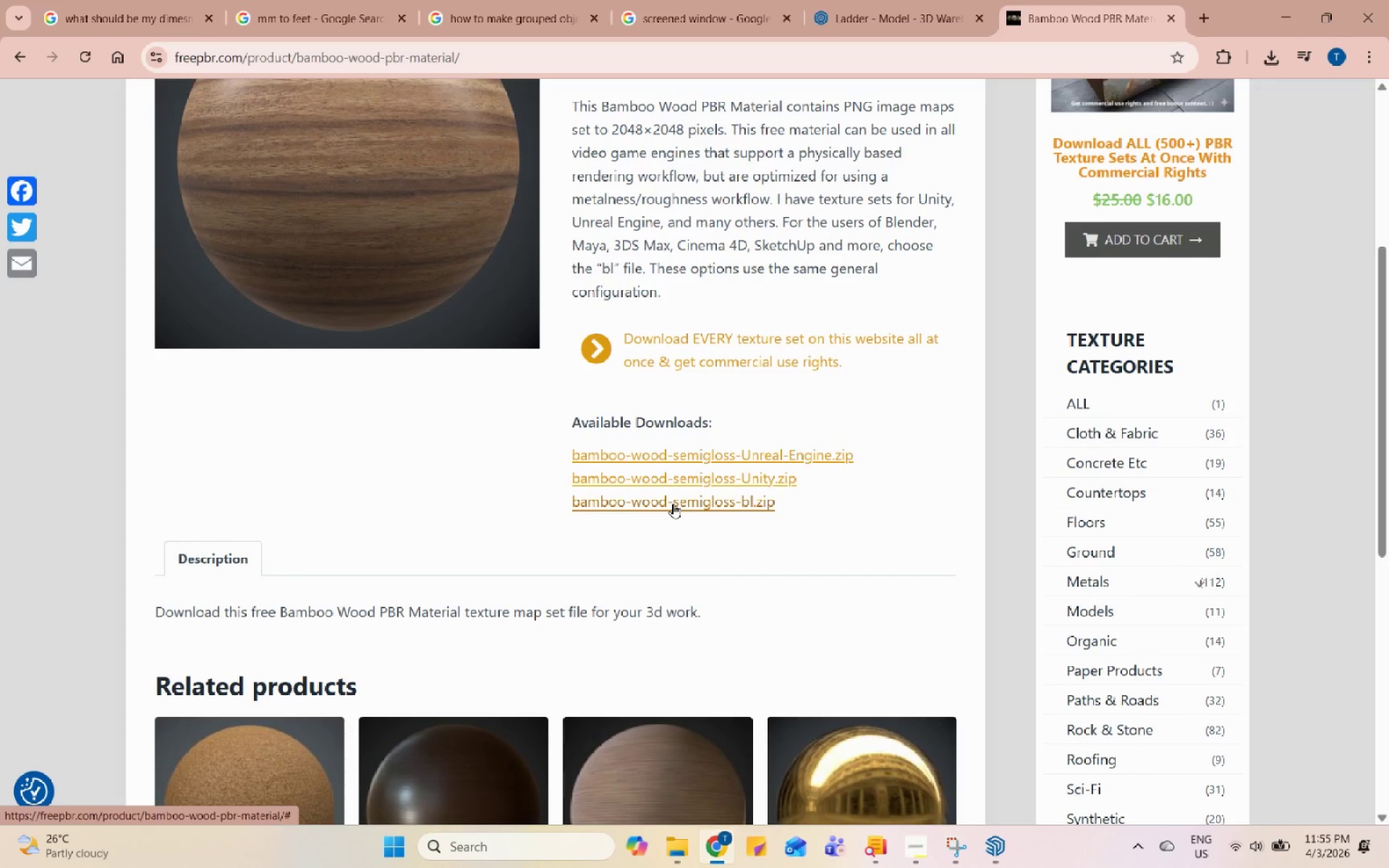 
left_click([673, 503])
 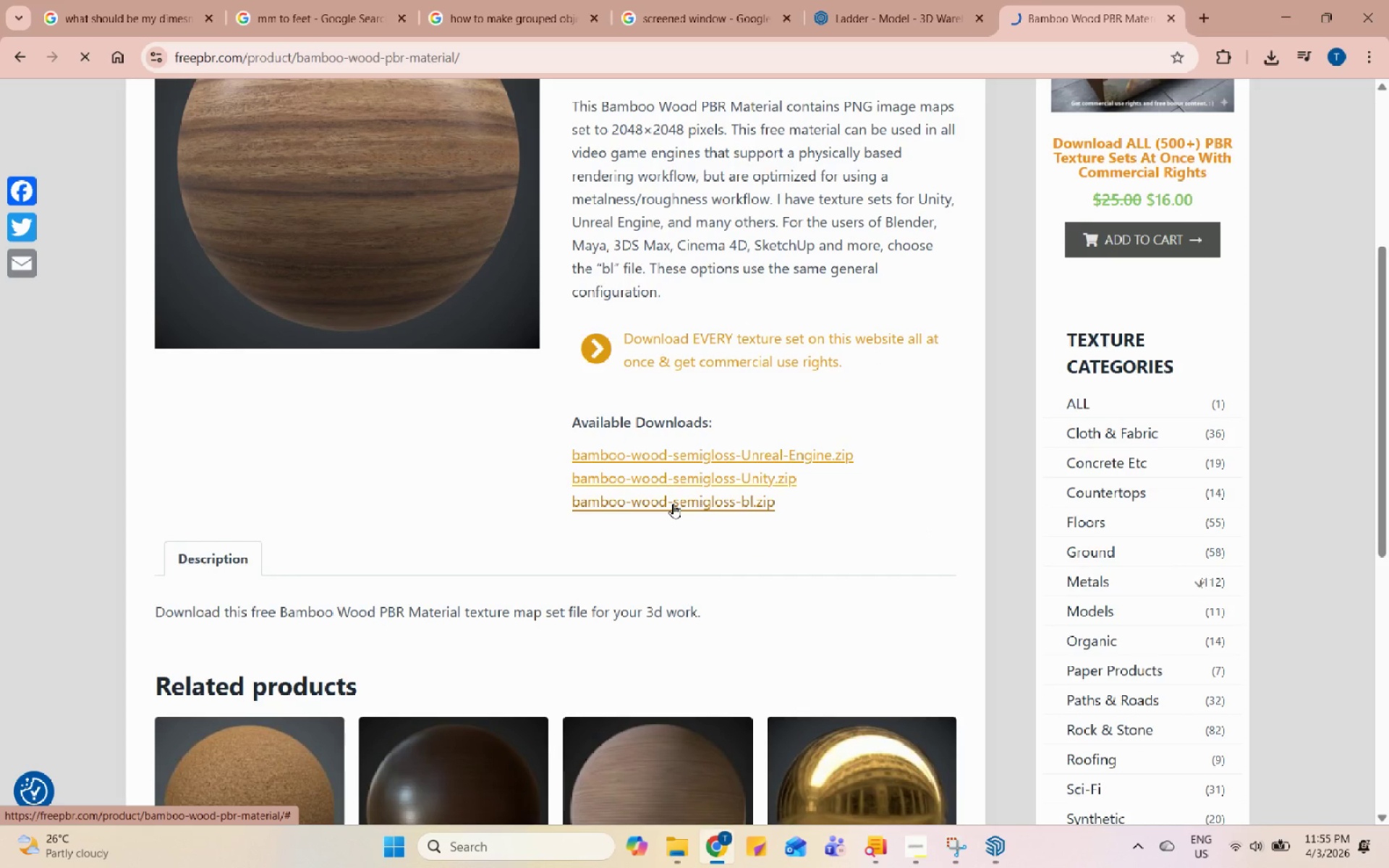 
scroll: coordinate [671, 506], scroll_direction: down, amount: 3.0
 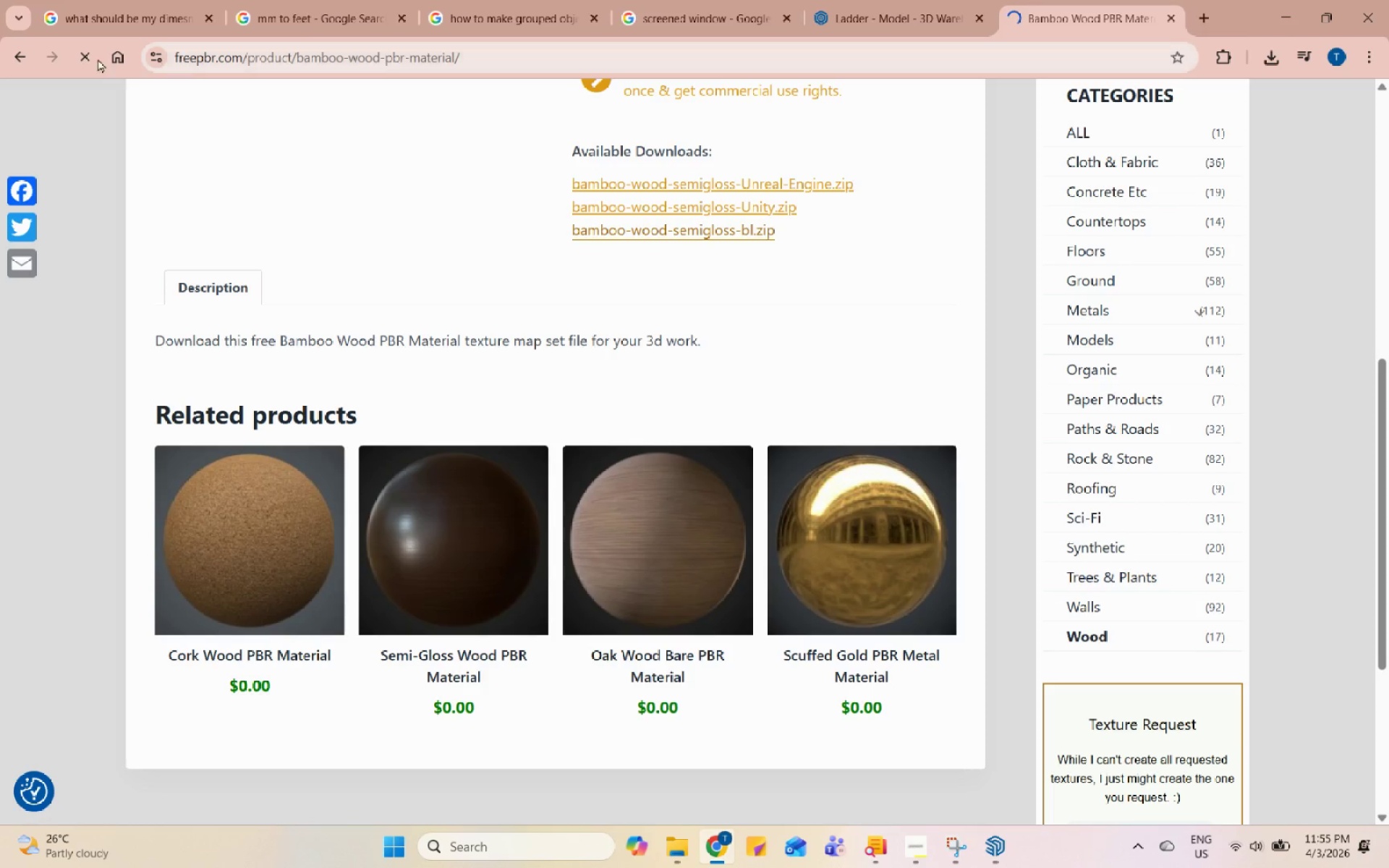 
left_click([21, 61])
 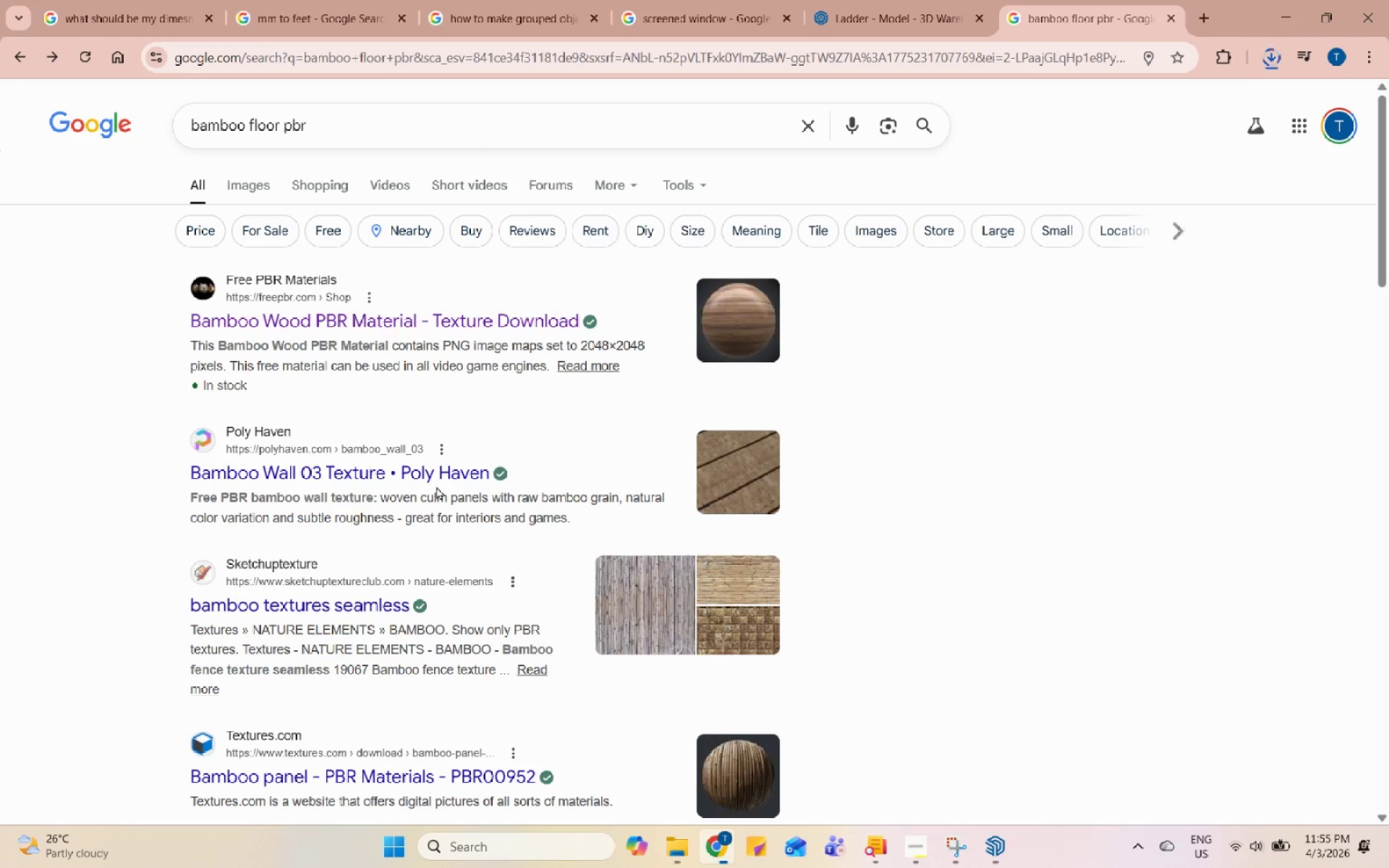 
left_click([438, 479])
 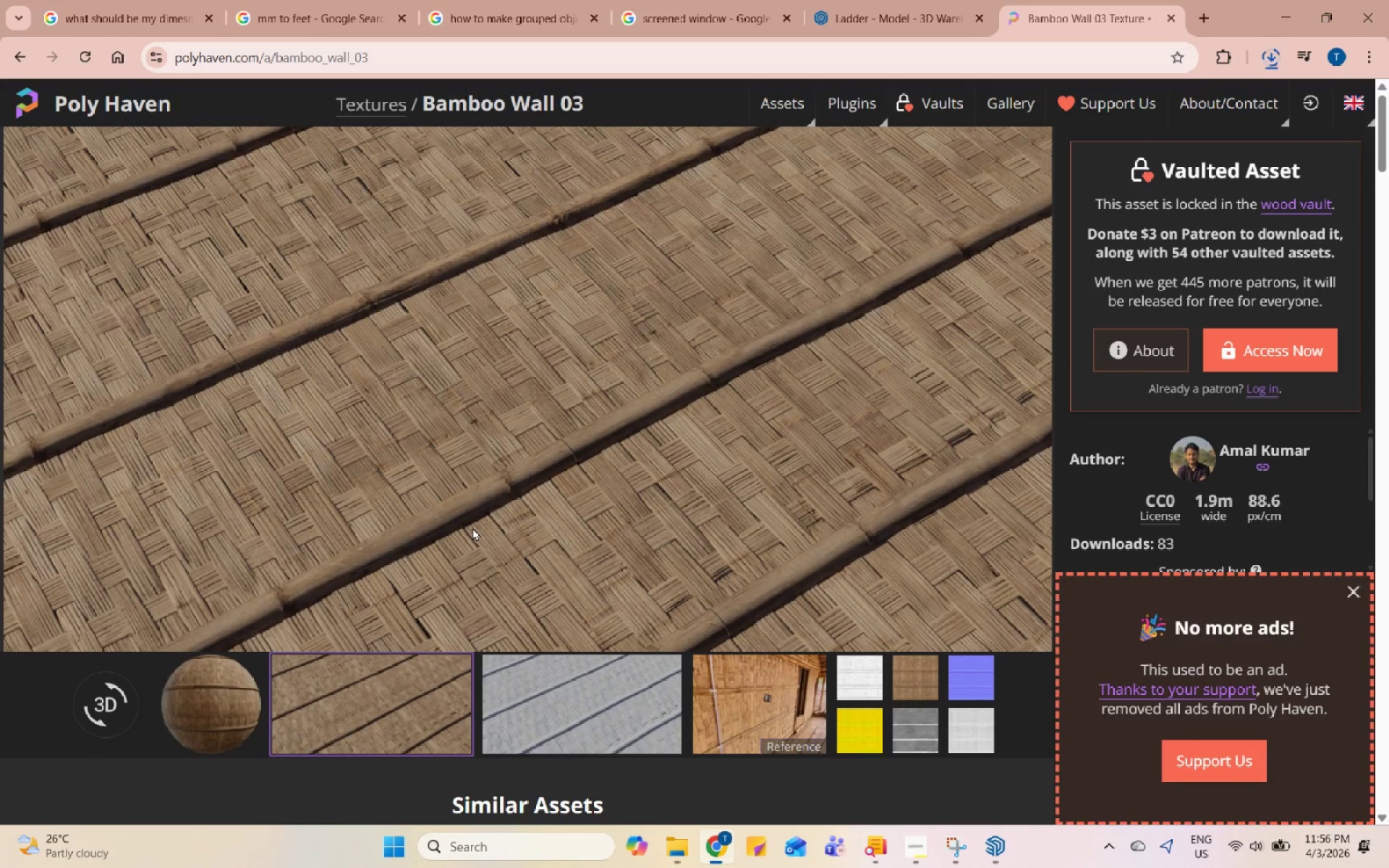 
scroll: coordinate [1017, 553], scroll_direction: down, amount: 4.0
 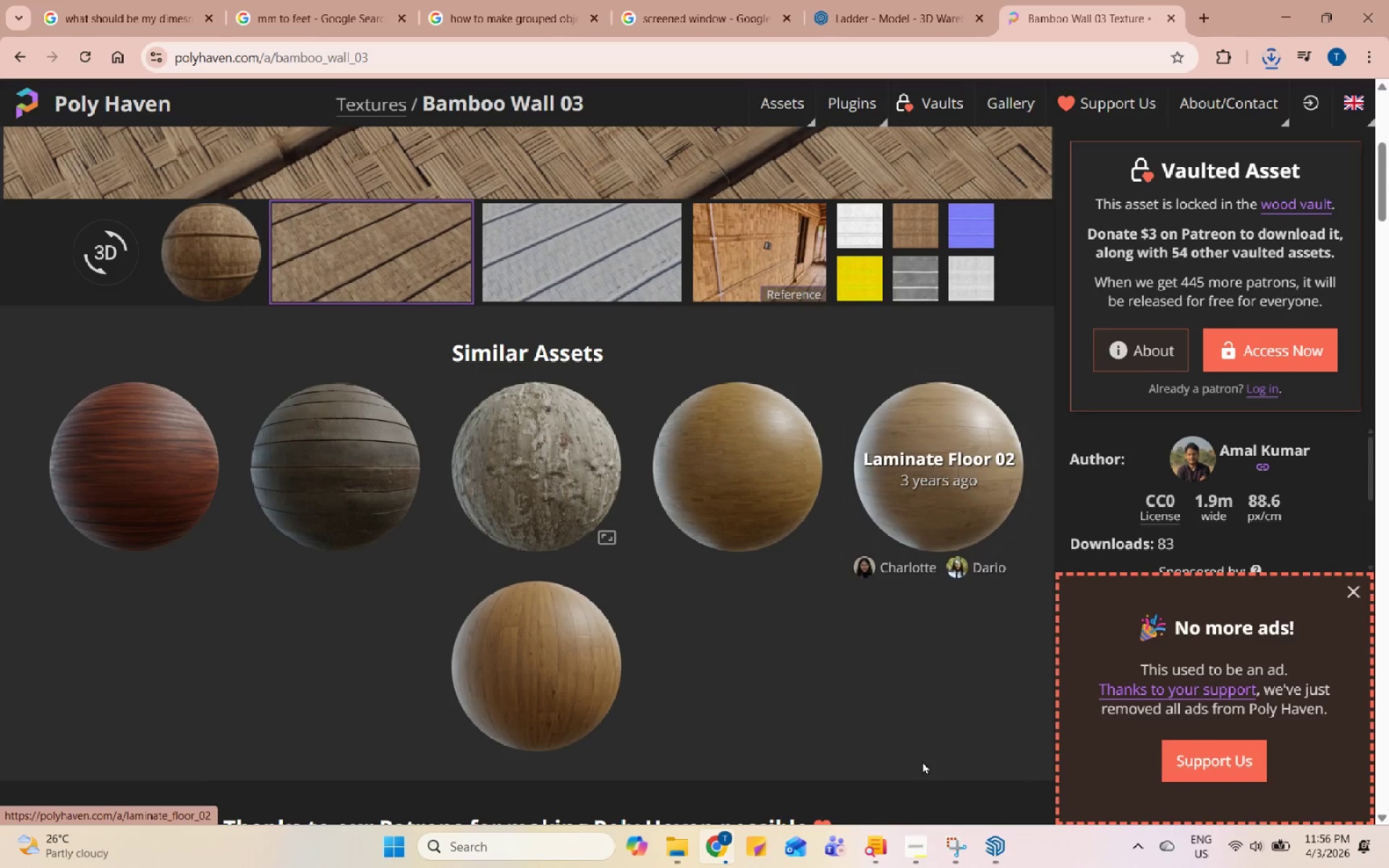 
scroll: coordinate [922, 761], scroll_direction: up, amount: 9.0
 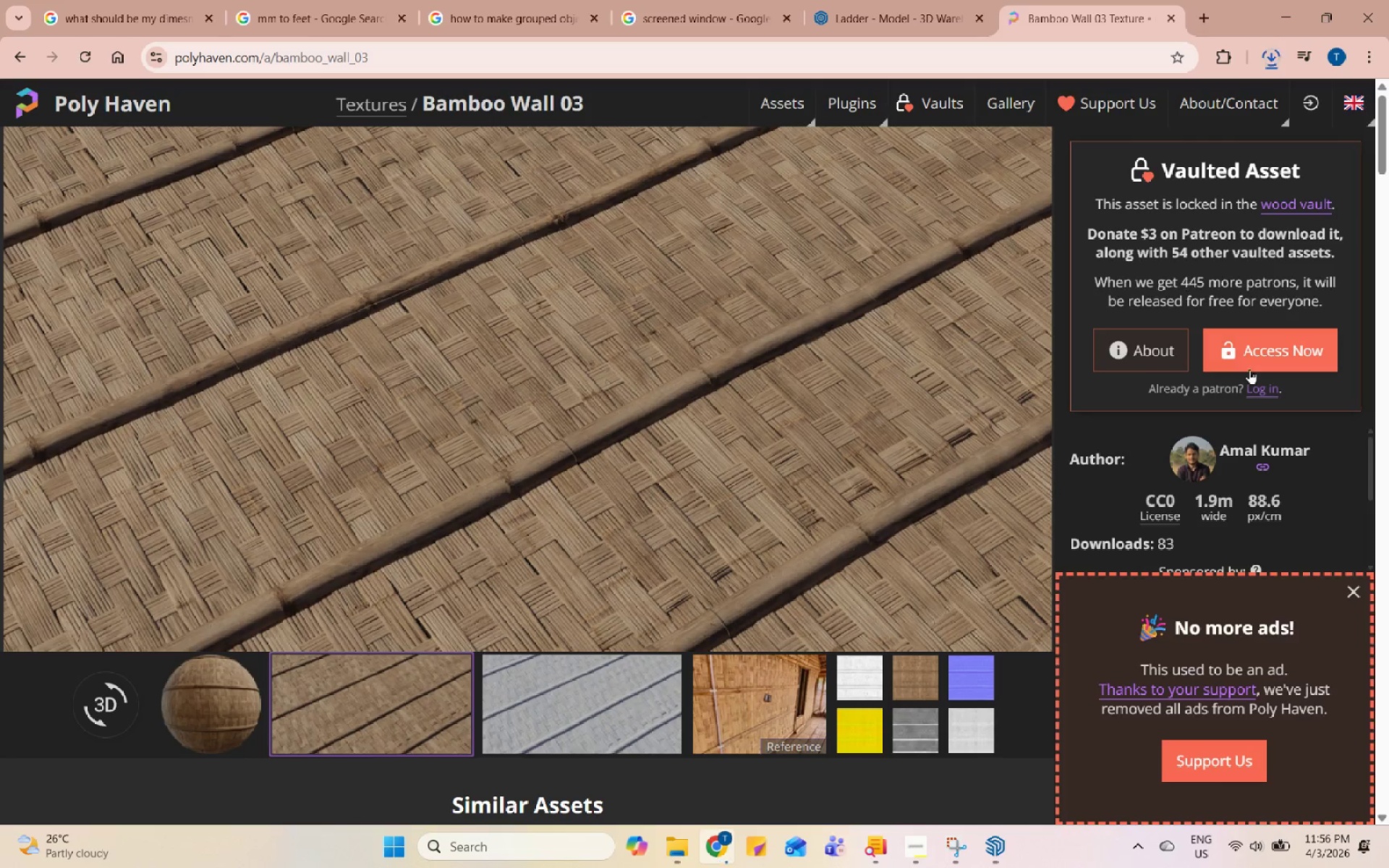 
scroll: coordinate [909, 502], scroll_direction: down, amount: 11.0
 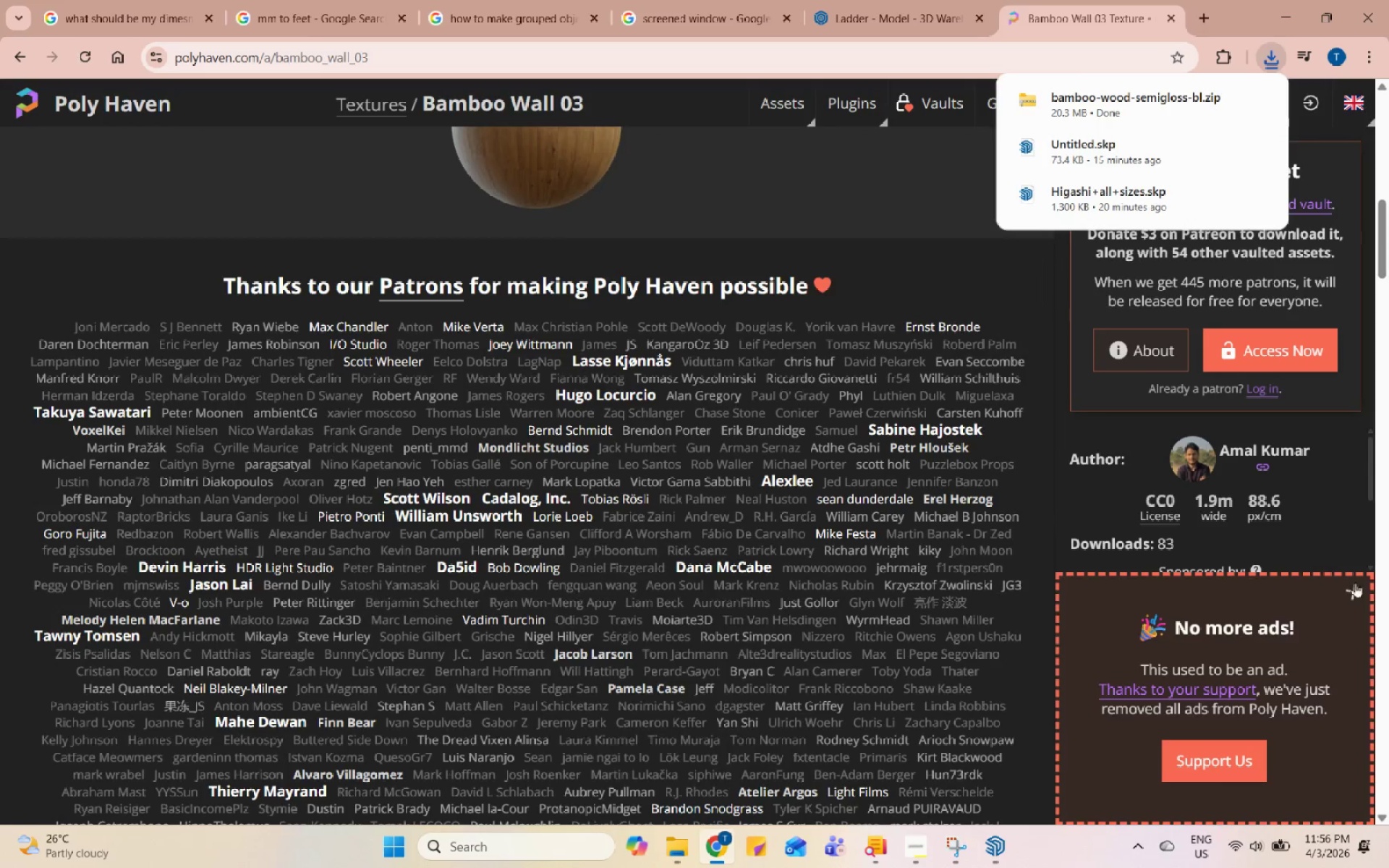 
left_click([1355, 584])
 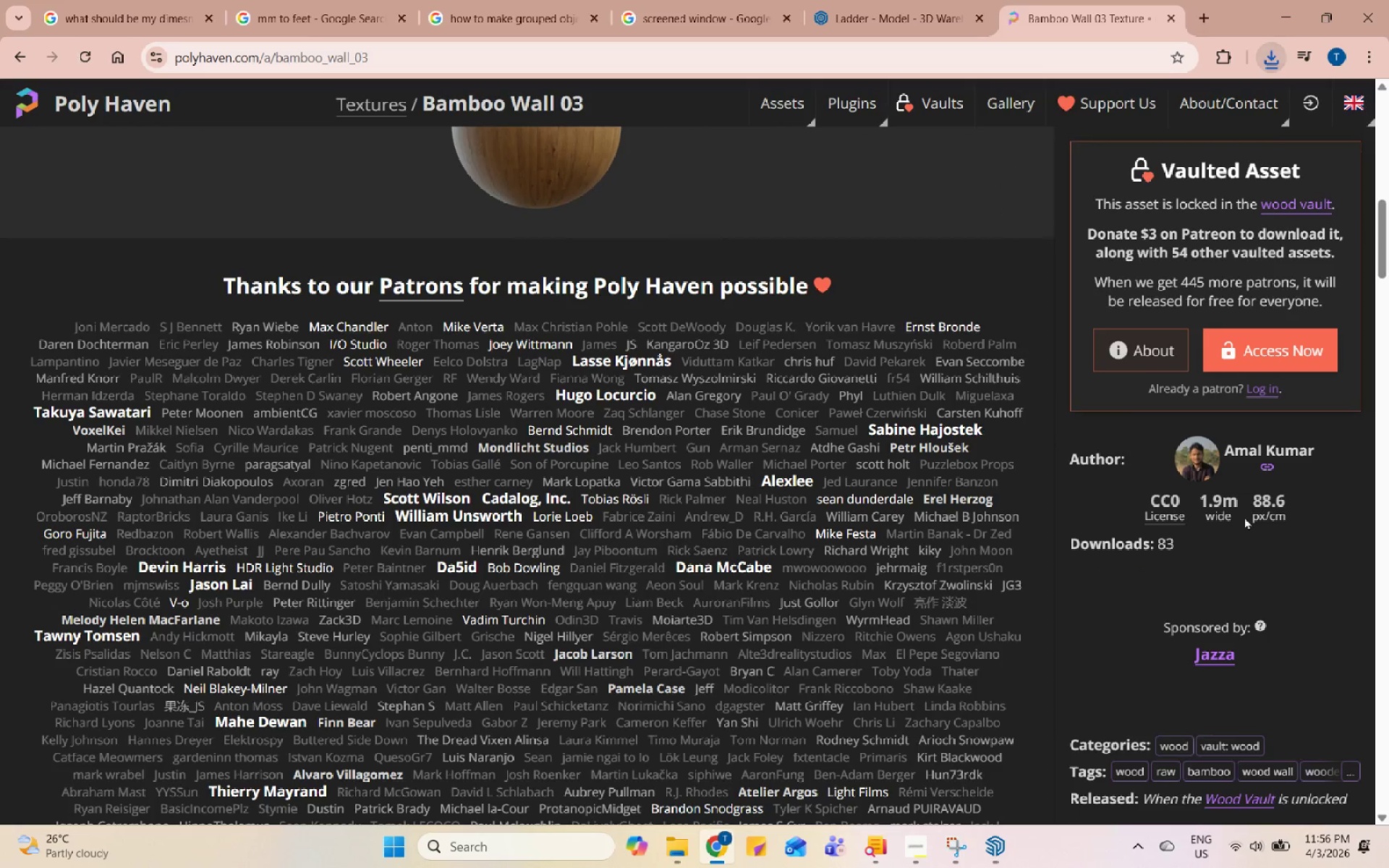 
scroll: coordinate [1236, 513], scroll_direction: up, amount: 15.0
 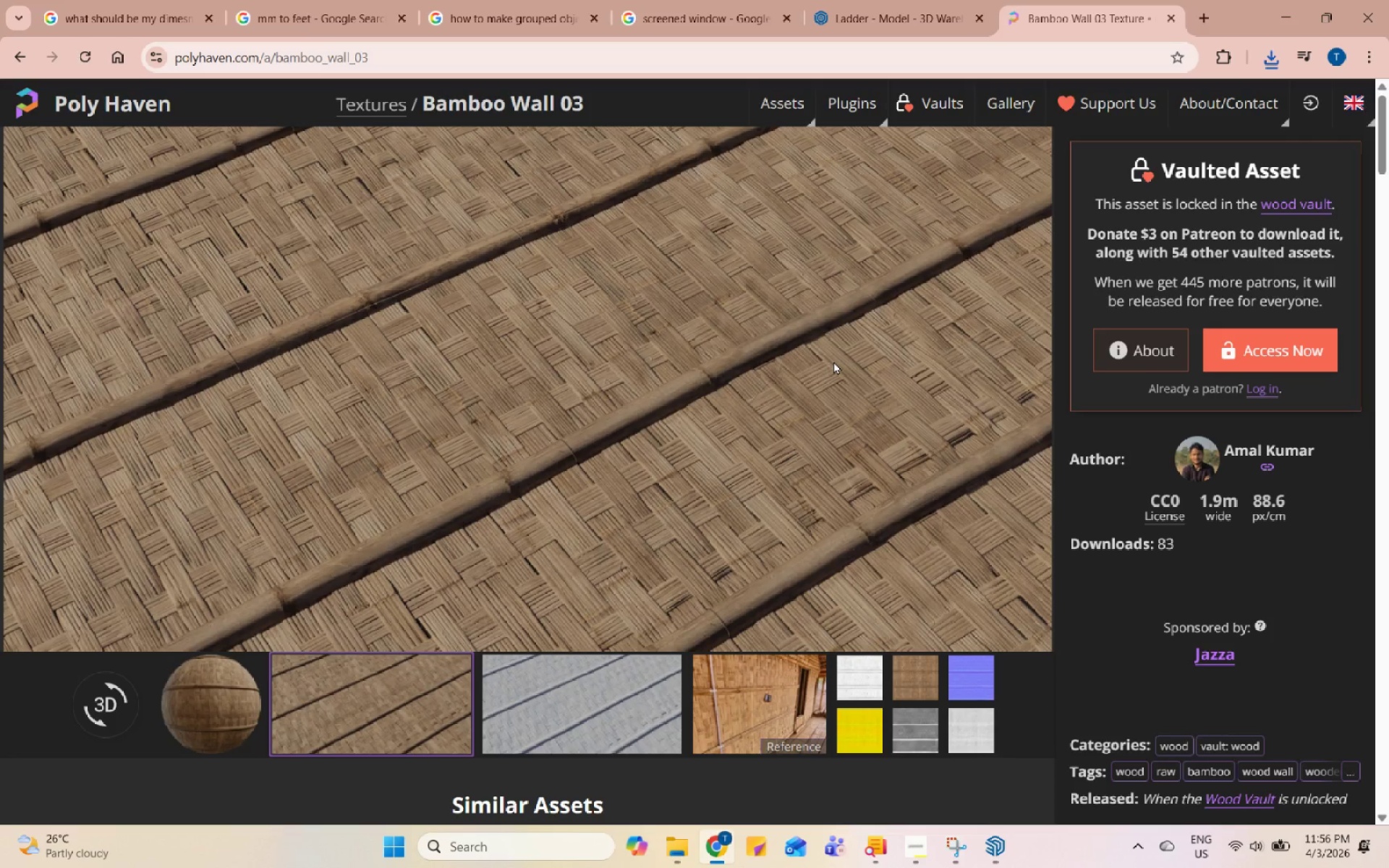 
wait(6.44)
 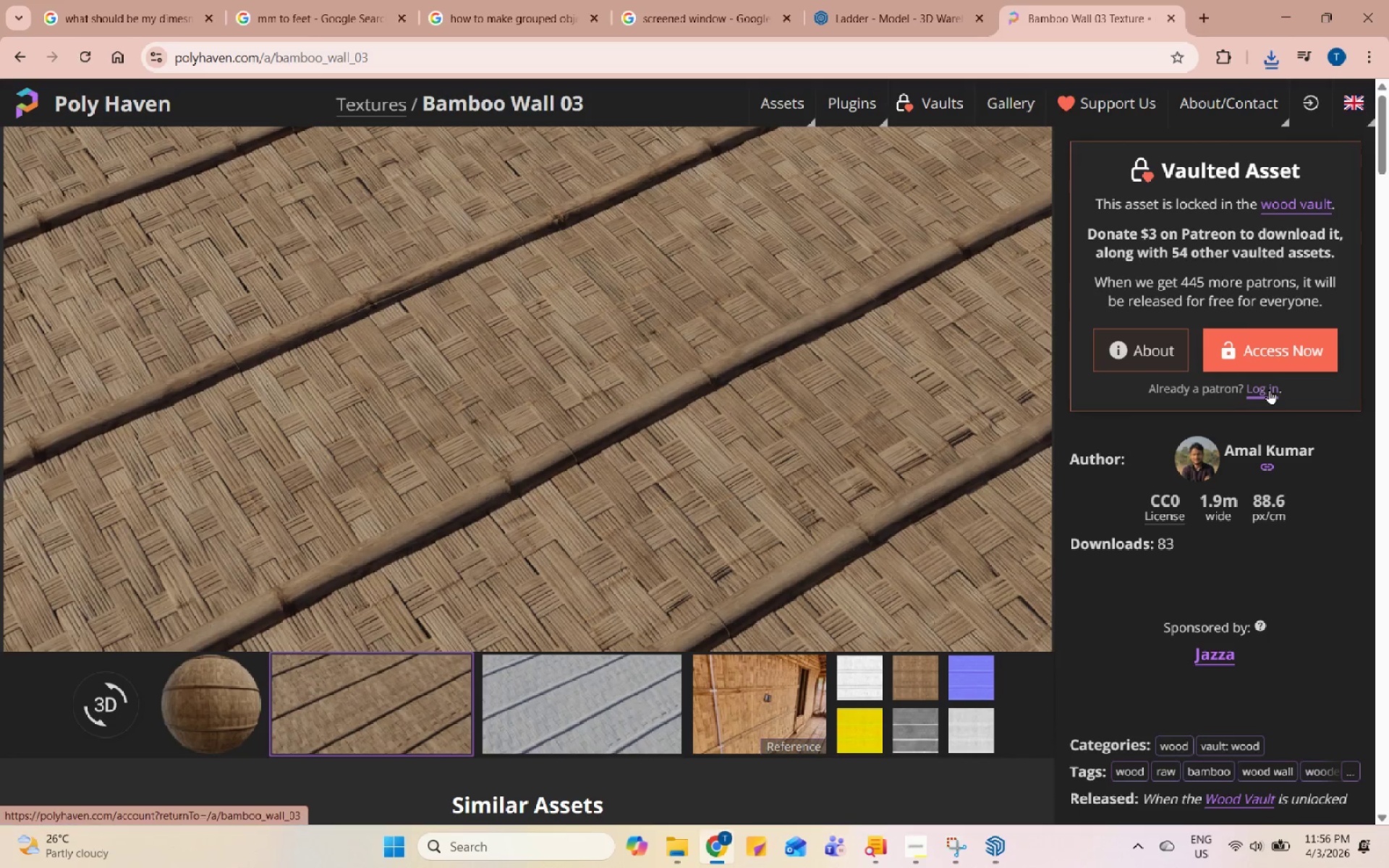 
left_click([919, 721])
 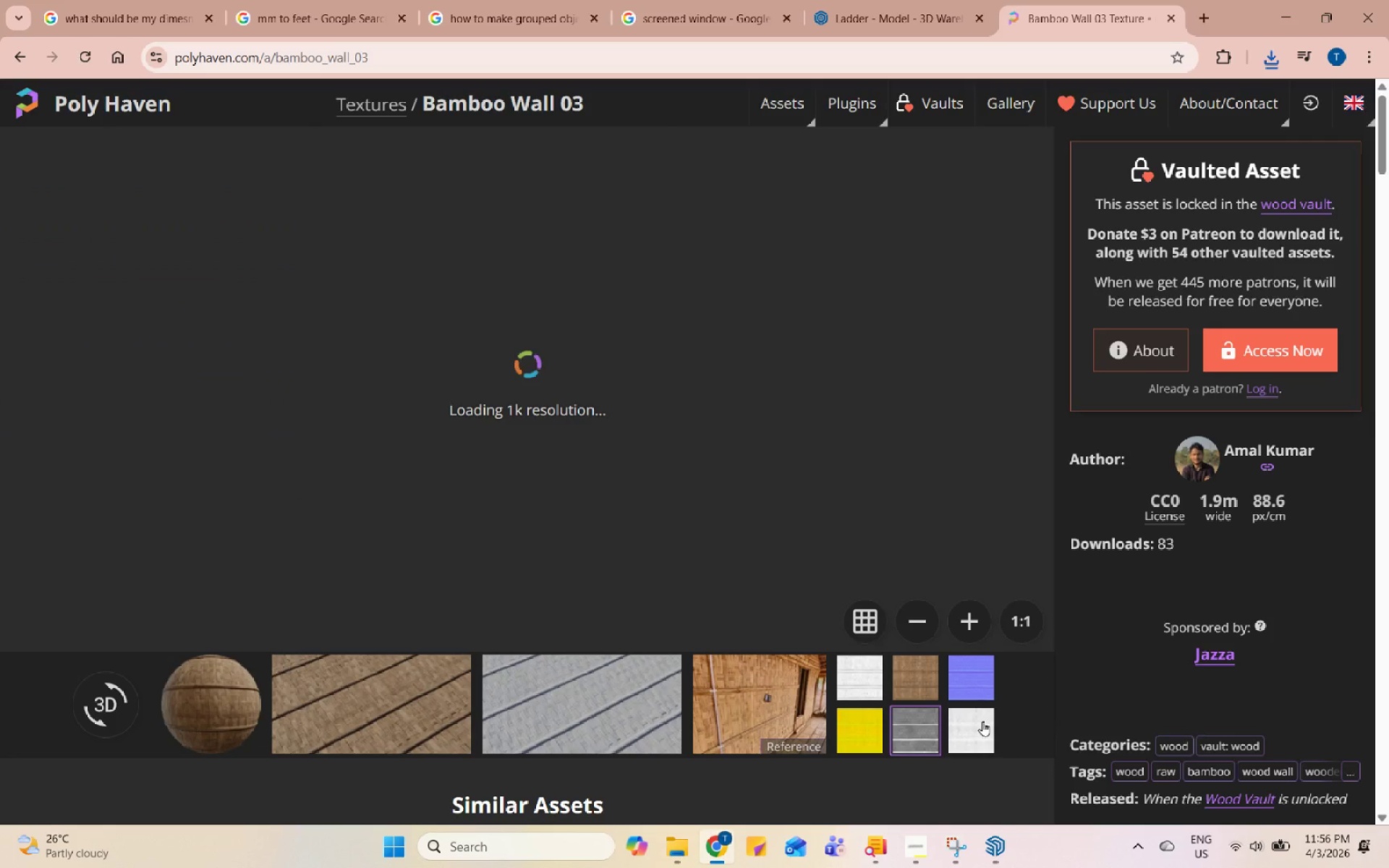 
left_click([984, 721])
 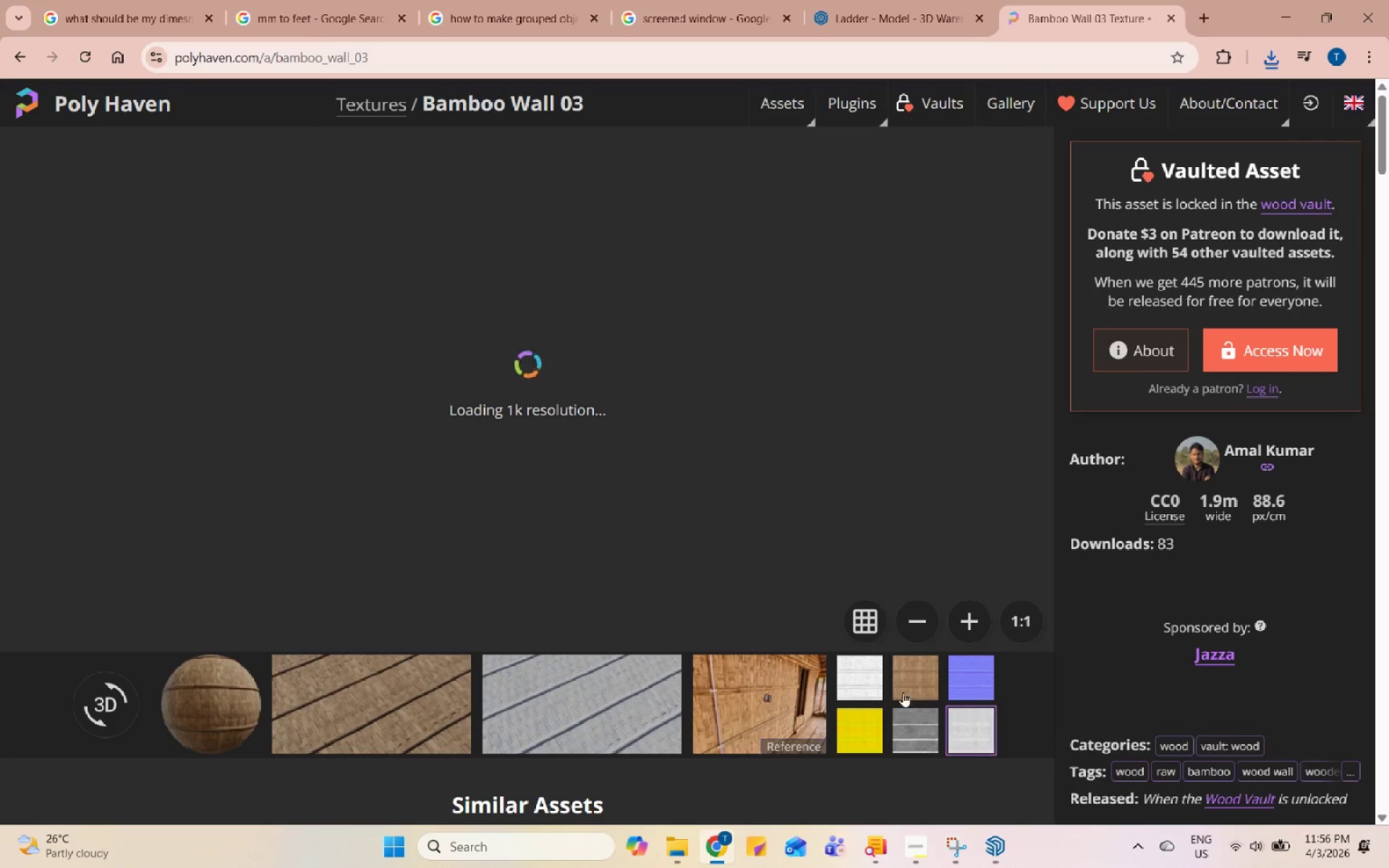 
left_click([867, 689])
 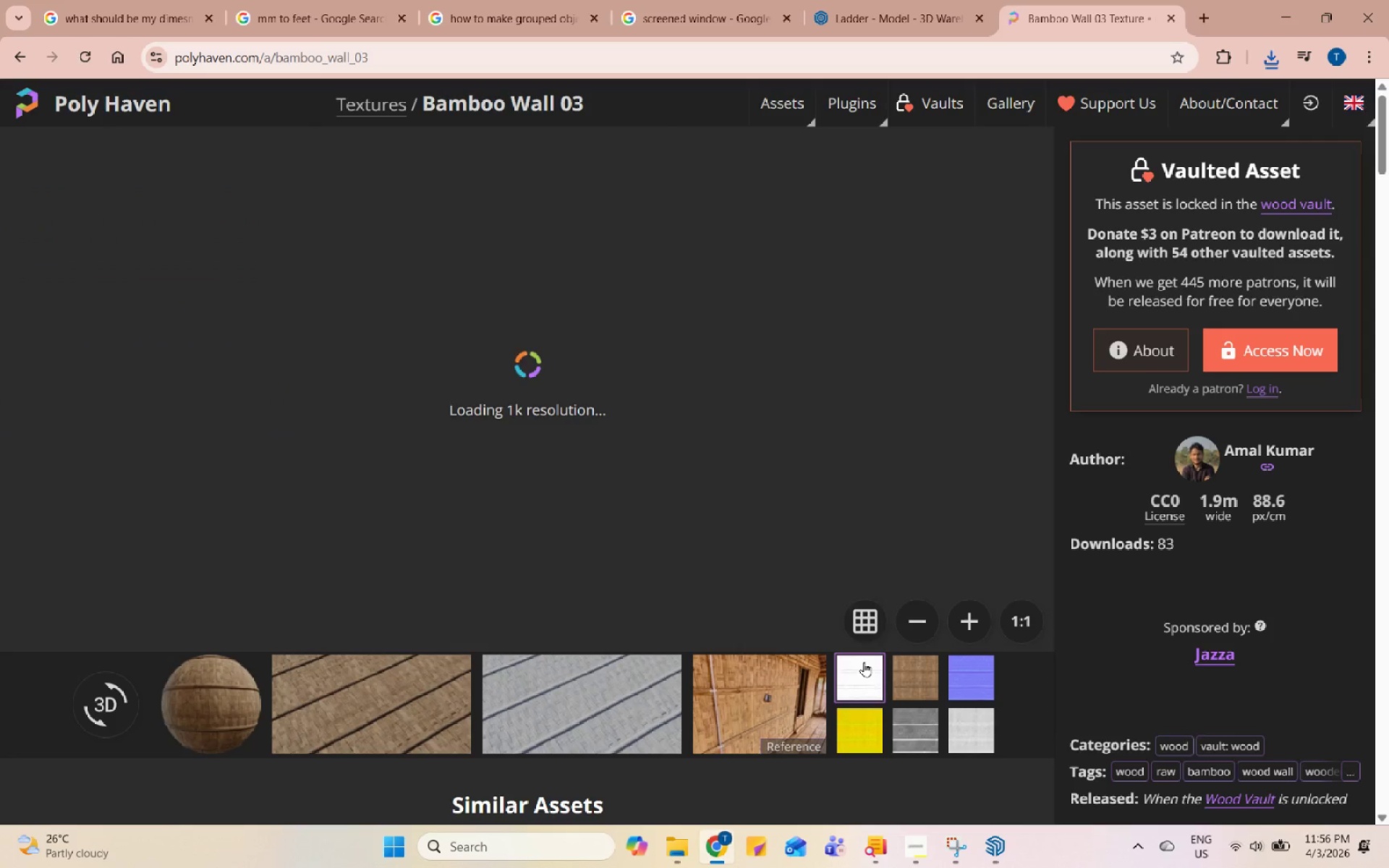 
scroll: coordinate [849, 576], scroll_direction: down, amount: 5.0
 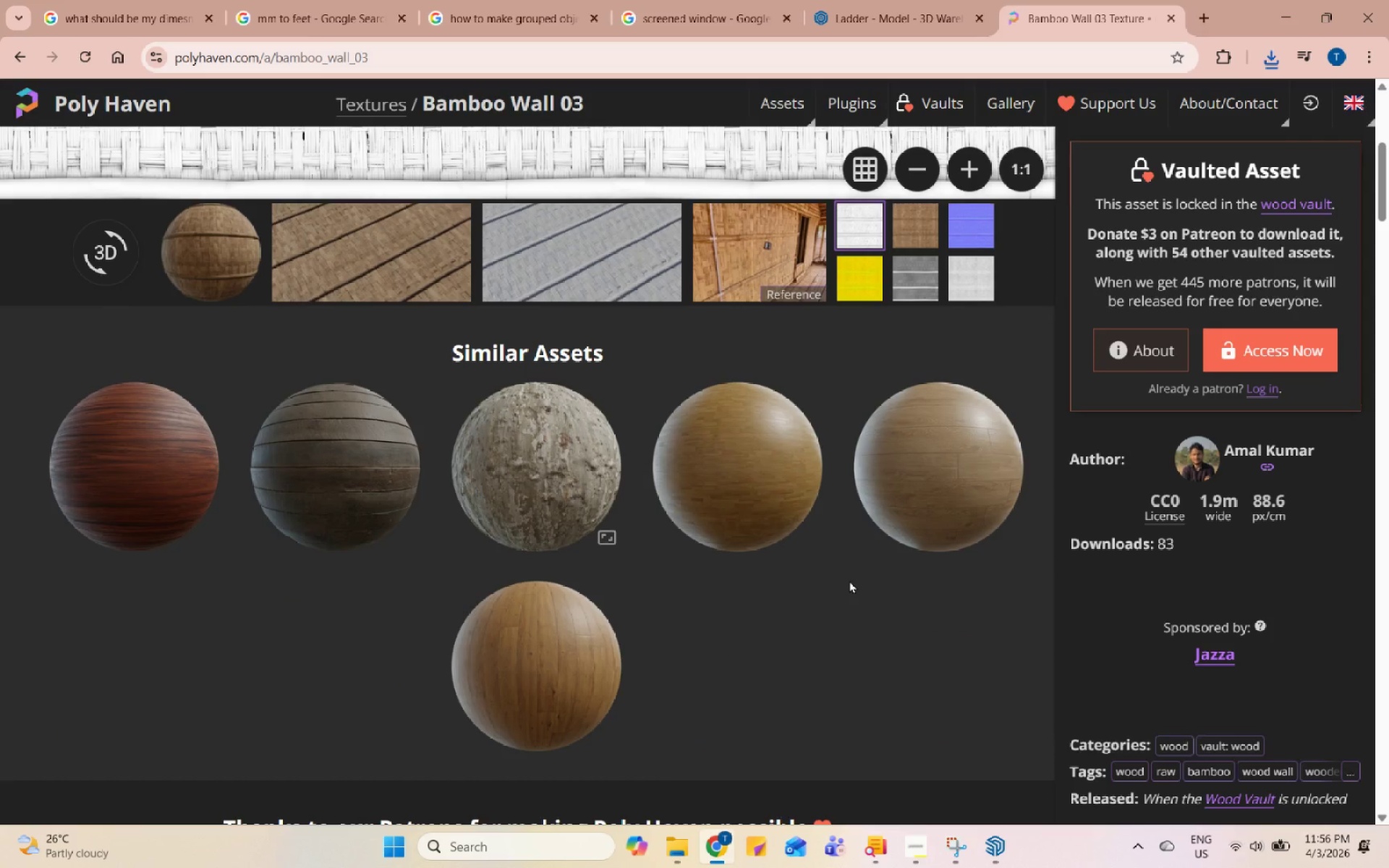 
scroll: coordinate [849, 579], scroll_direction: up, amount: 10.0
 